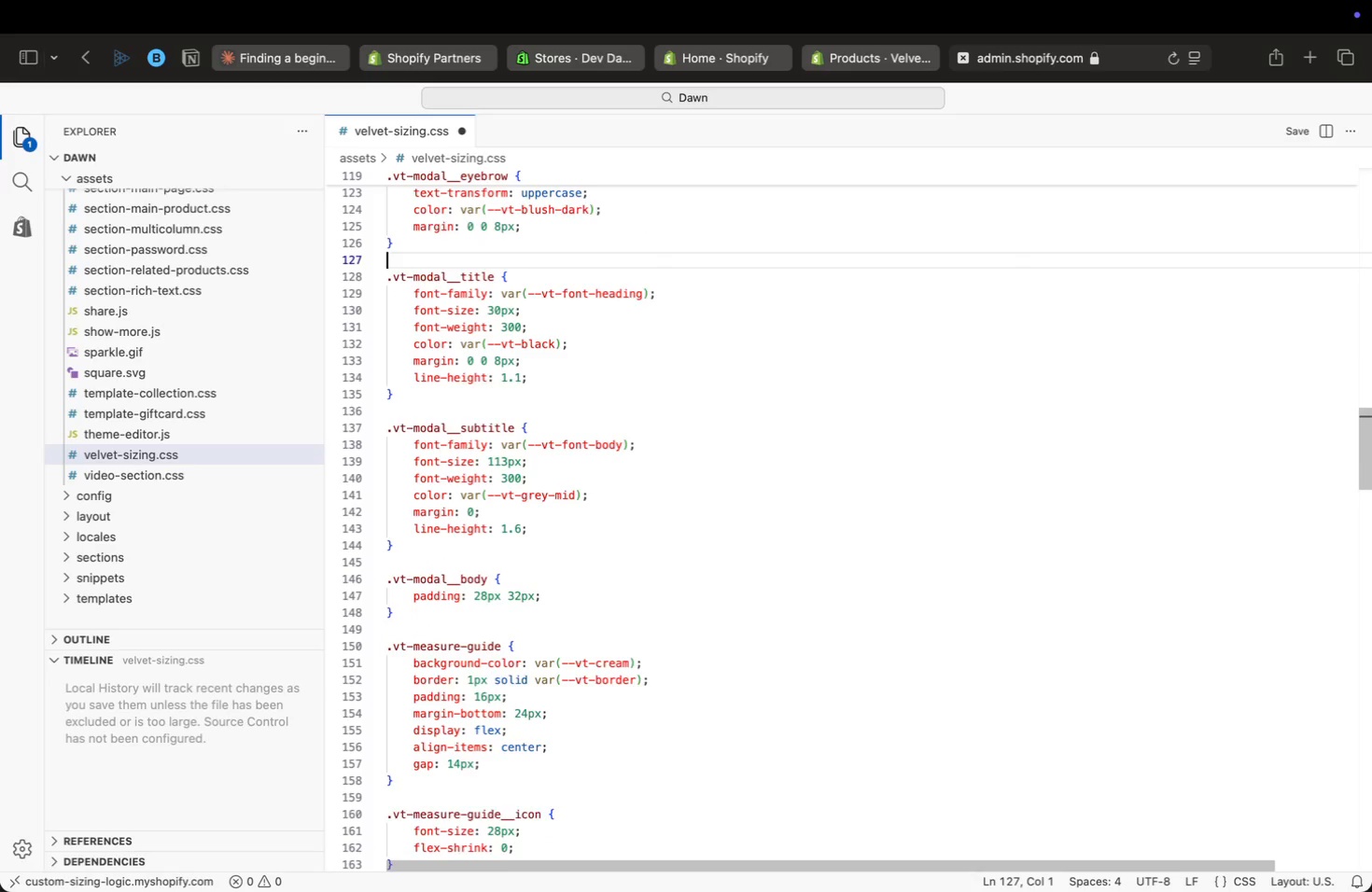 
key(ArrowUp)
 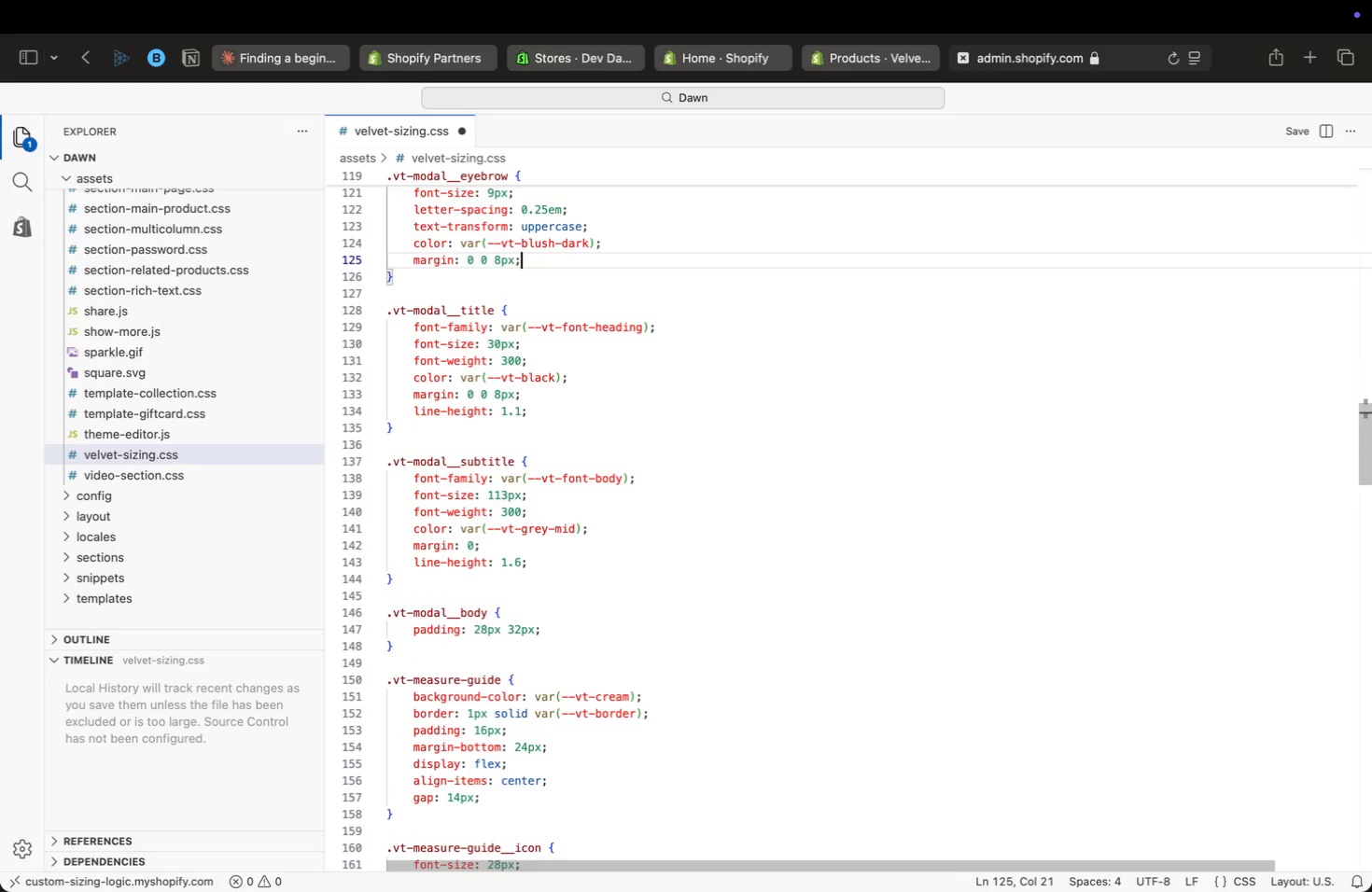 
key(ArrowUp)
 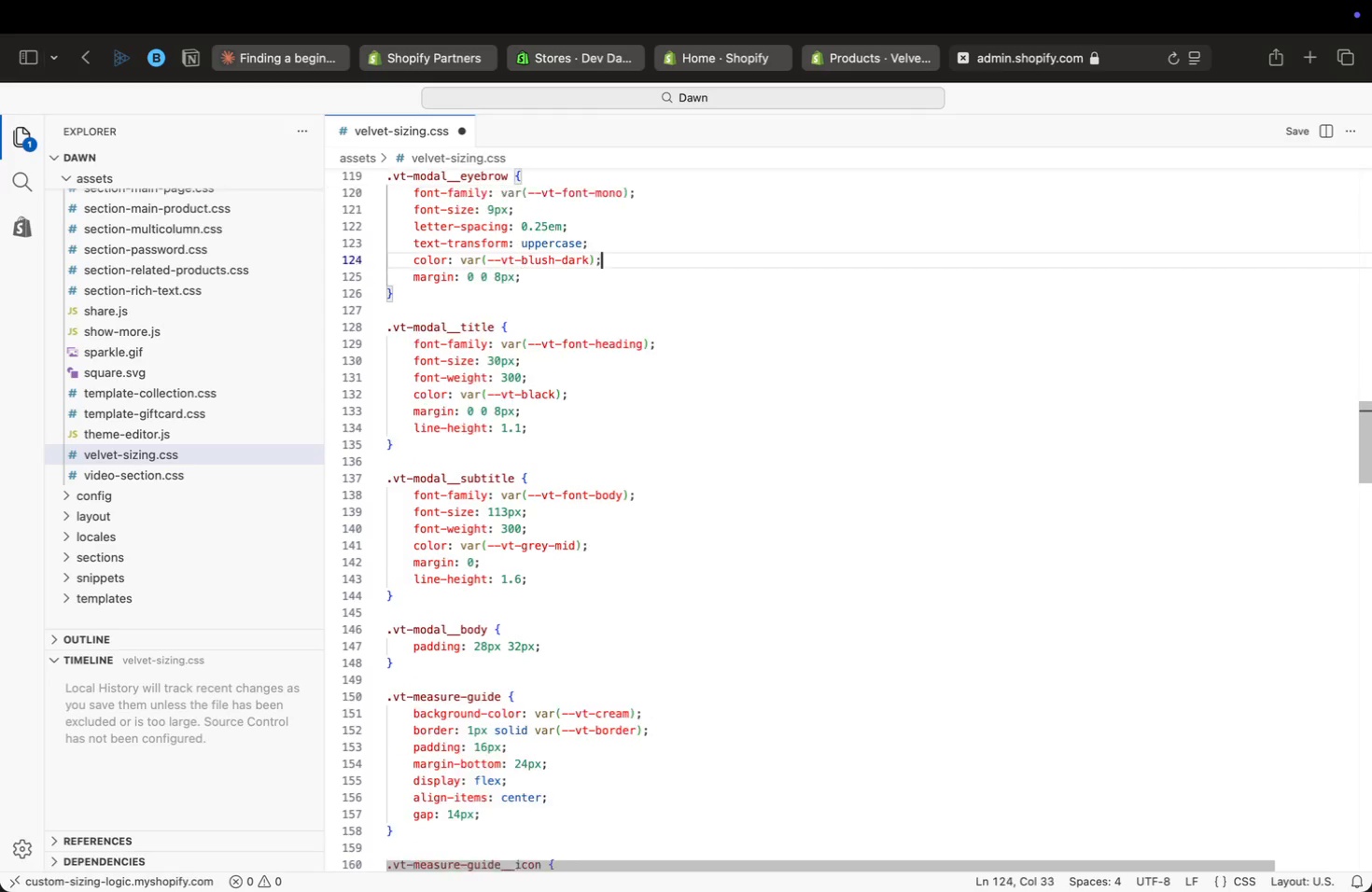 
key(ArrowUp)
 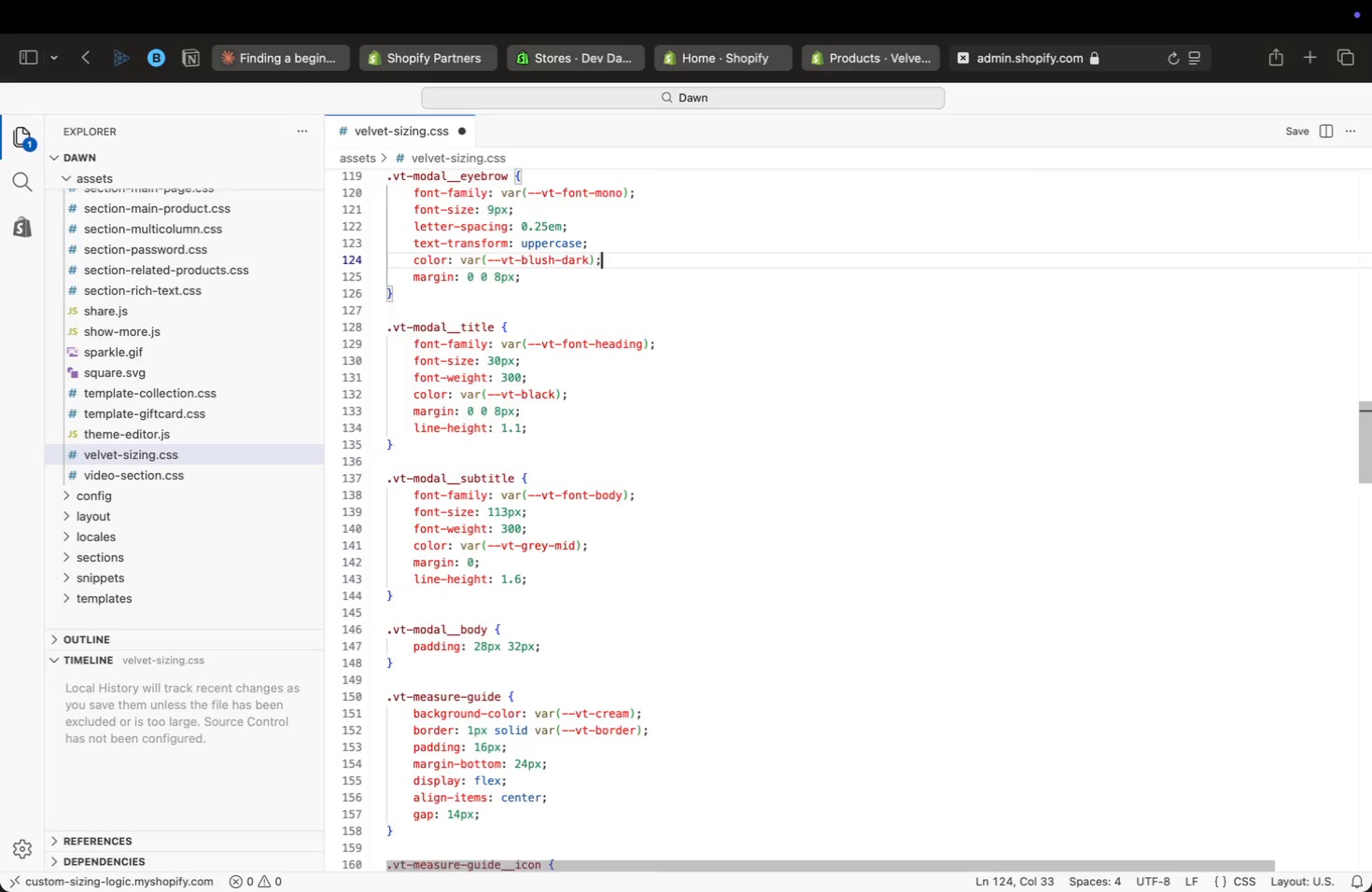 
key(ArrowUp)
 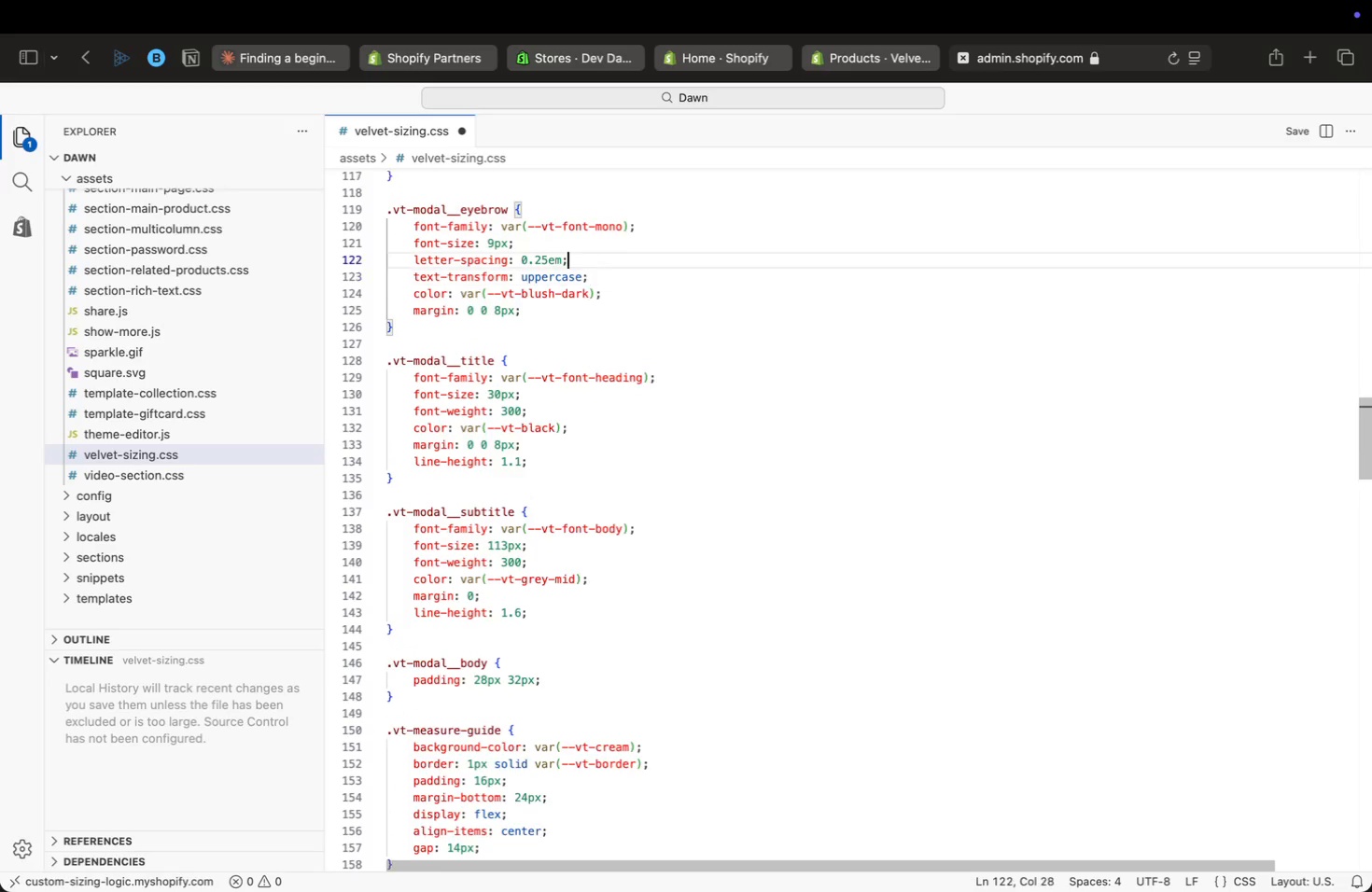 
key(ArrowUp)
 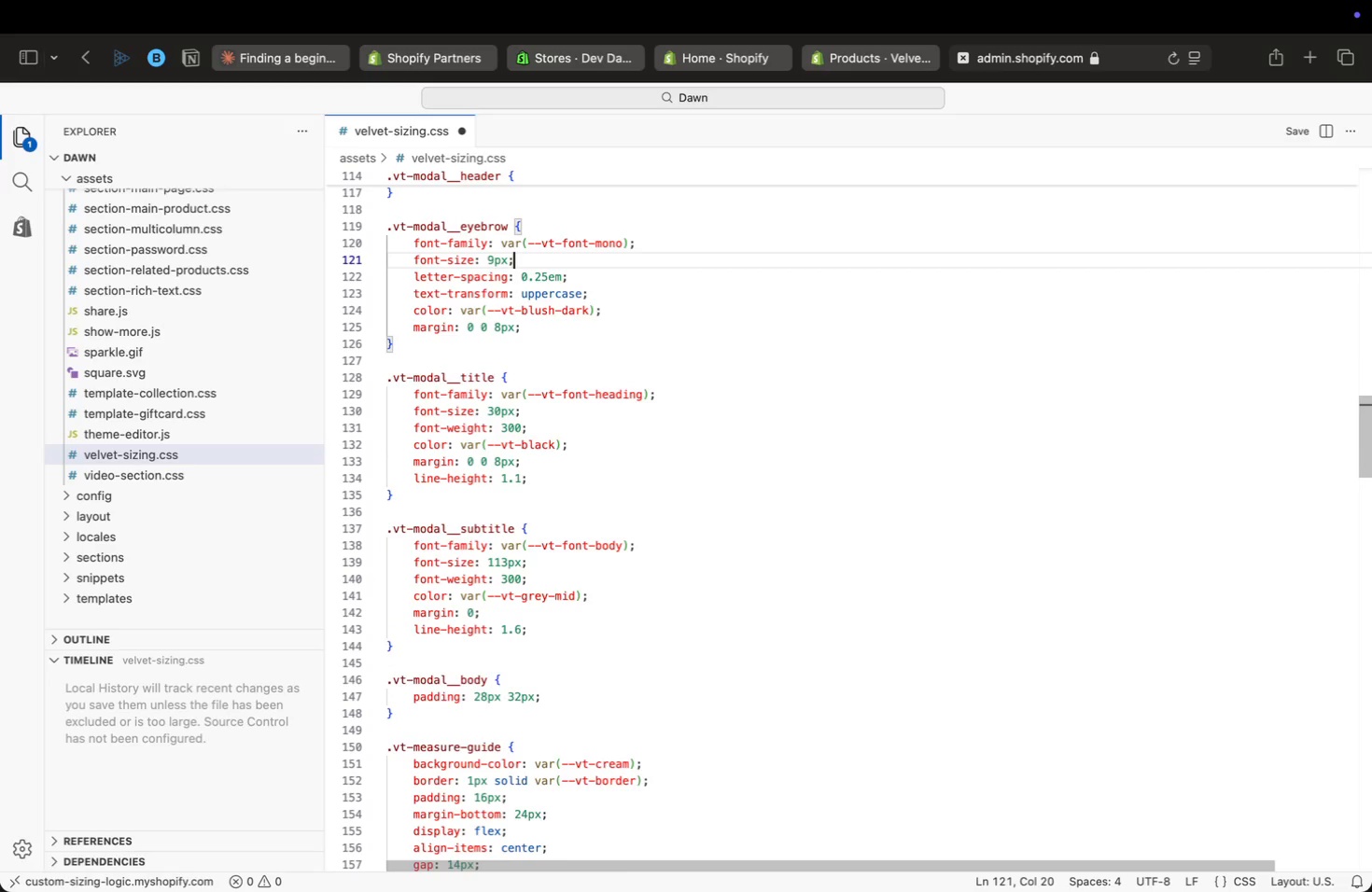 
key(ArrowUp)
 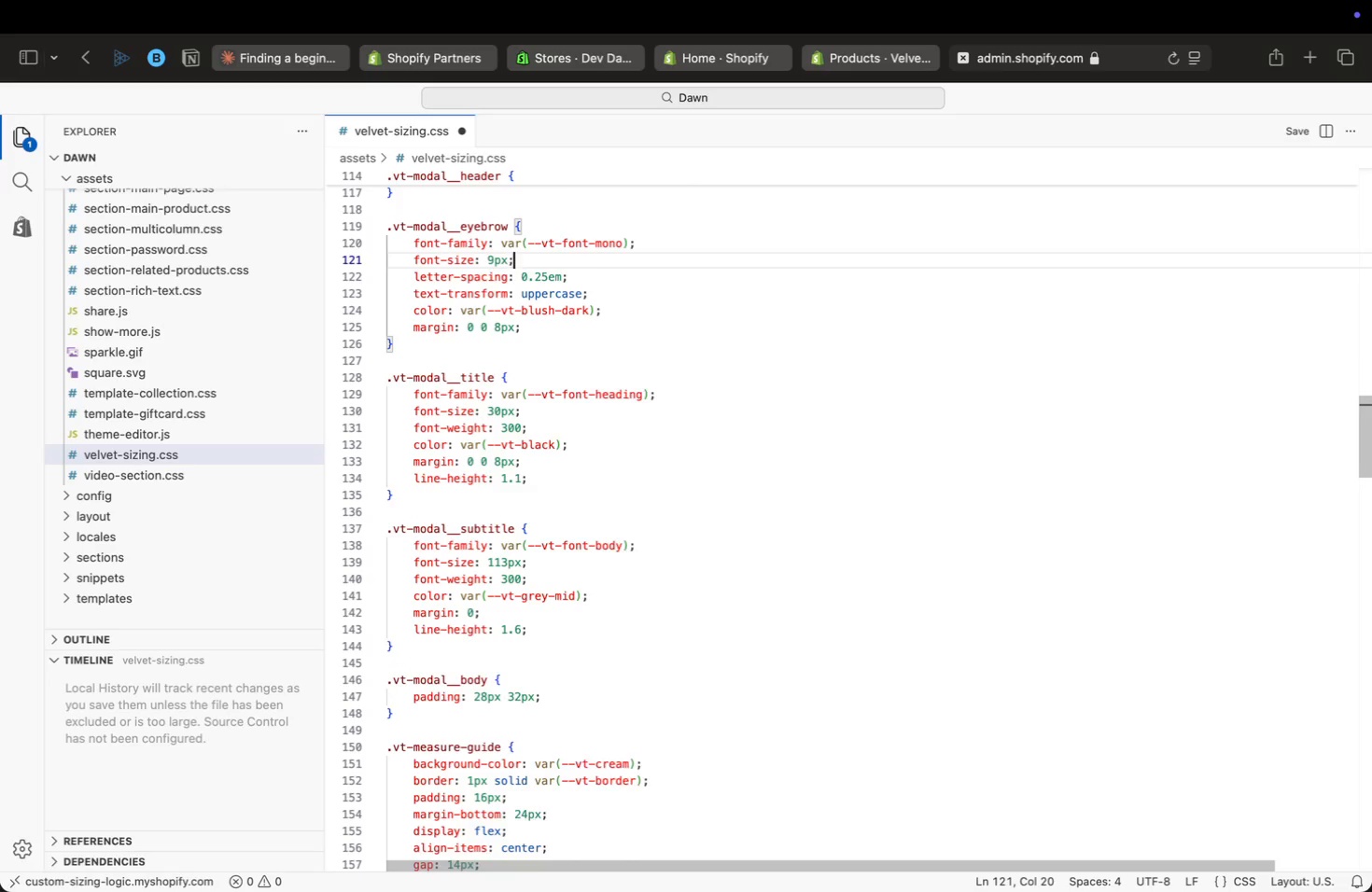 
key(ArrowUp)
 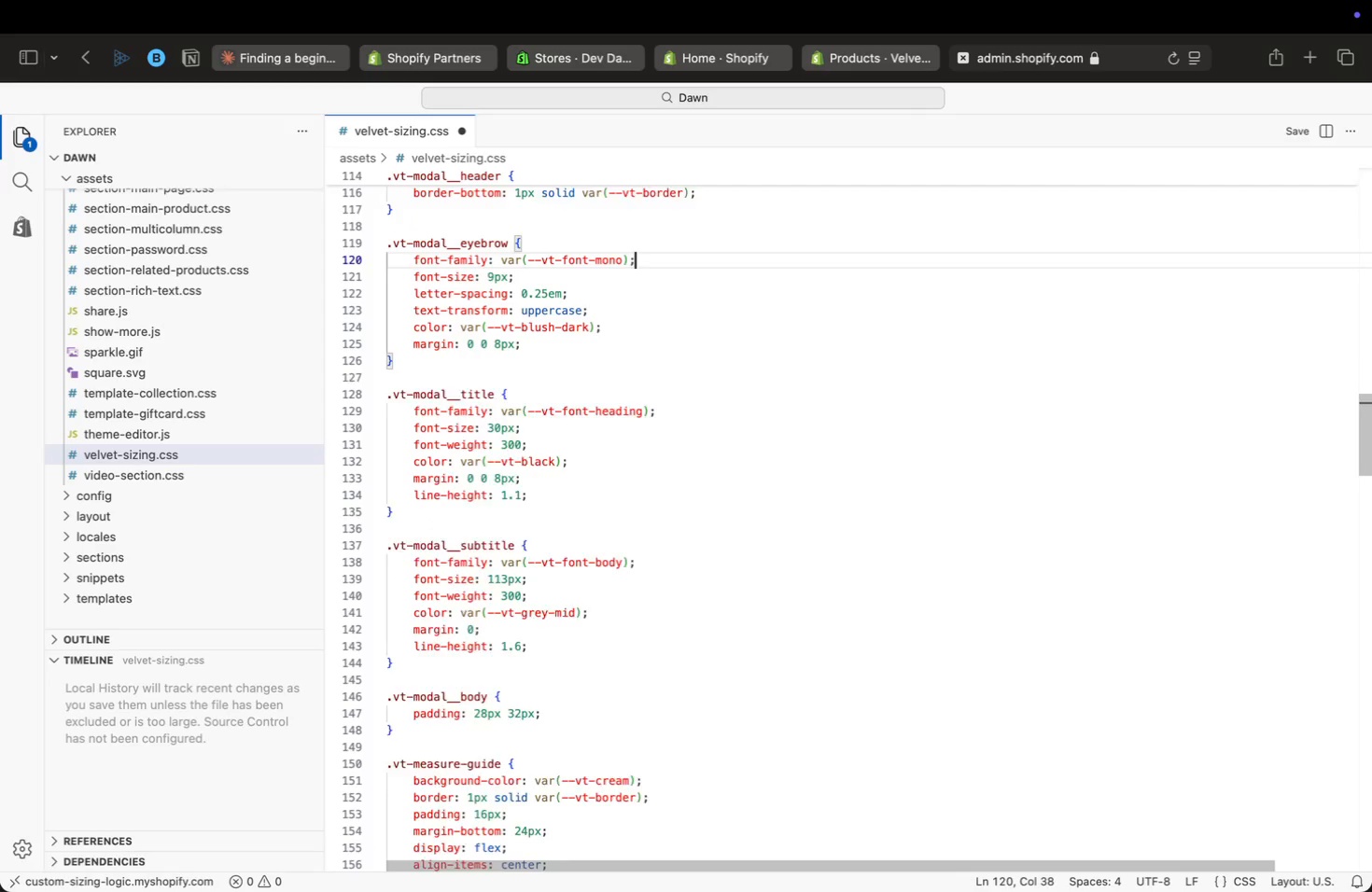 
key(ArrowUp)
 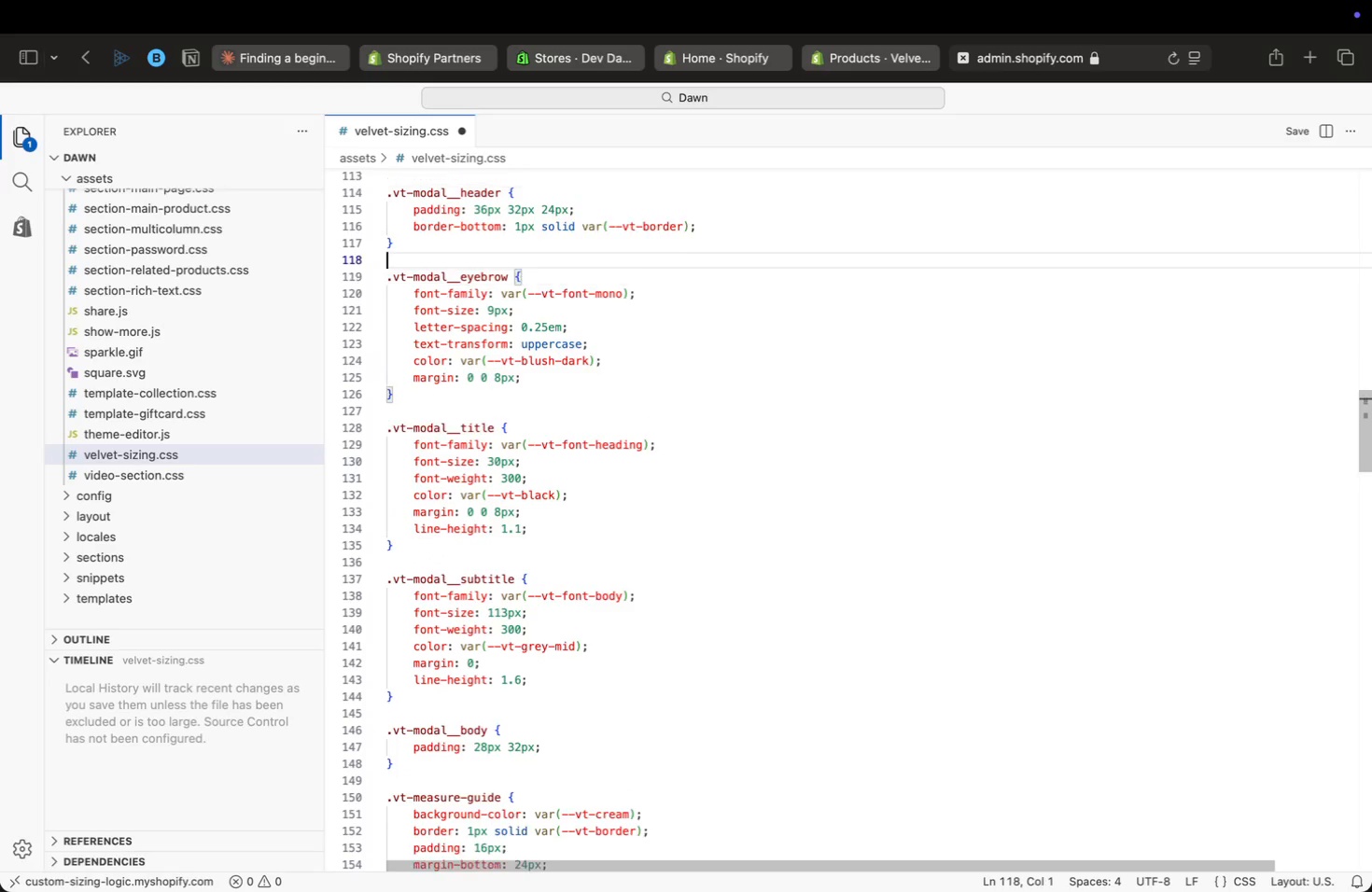 
key(ArrowUp)
 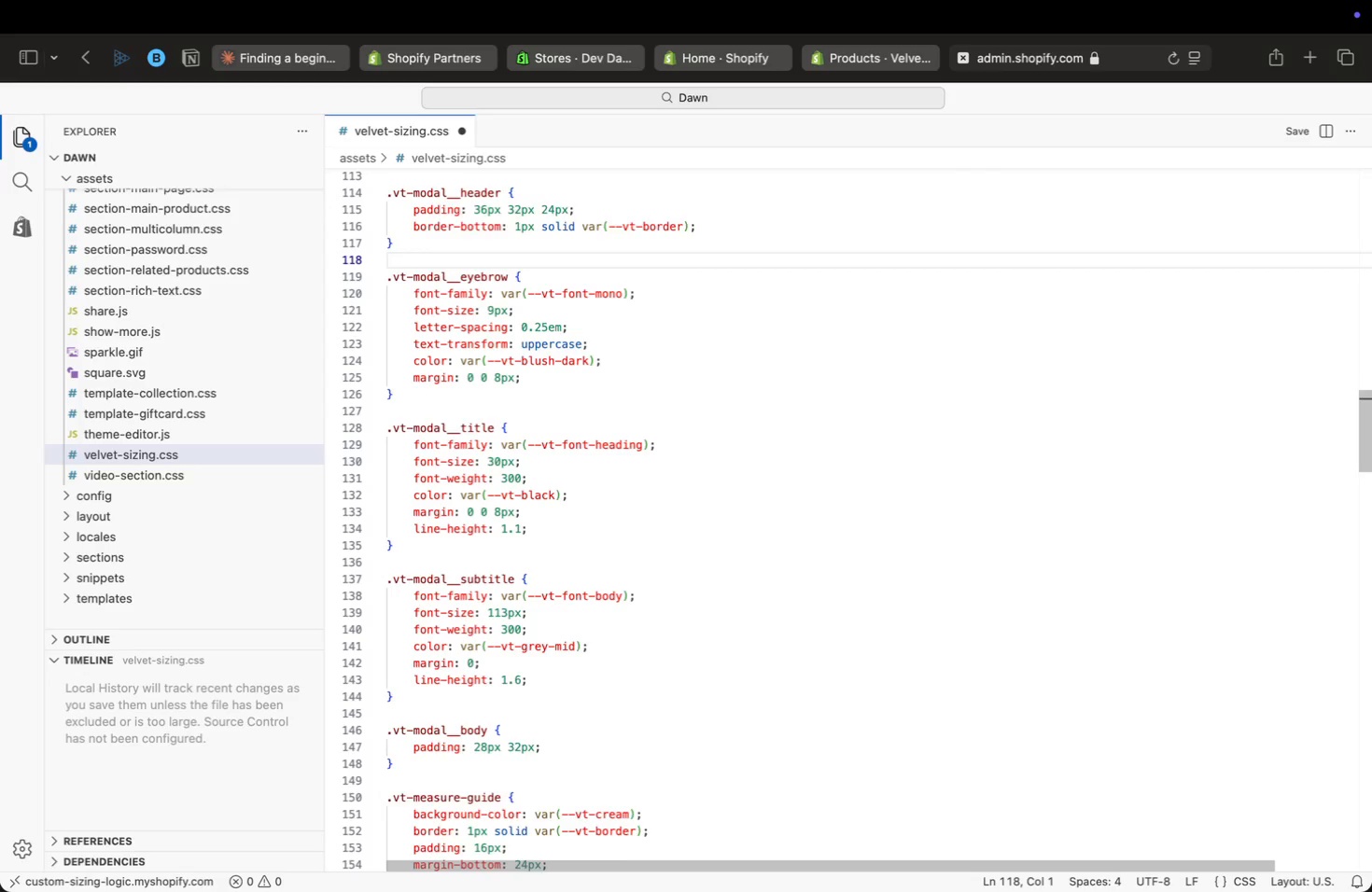 
key(ArrowUp)
 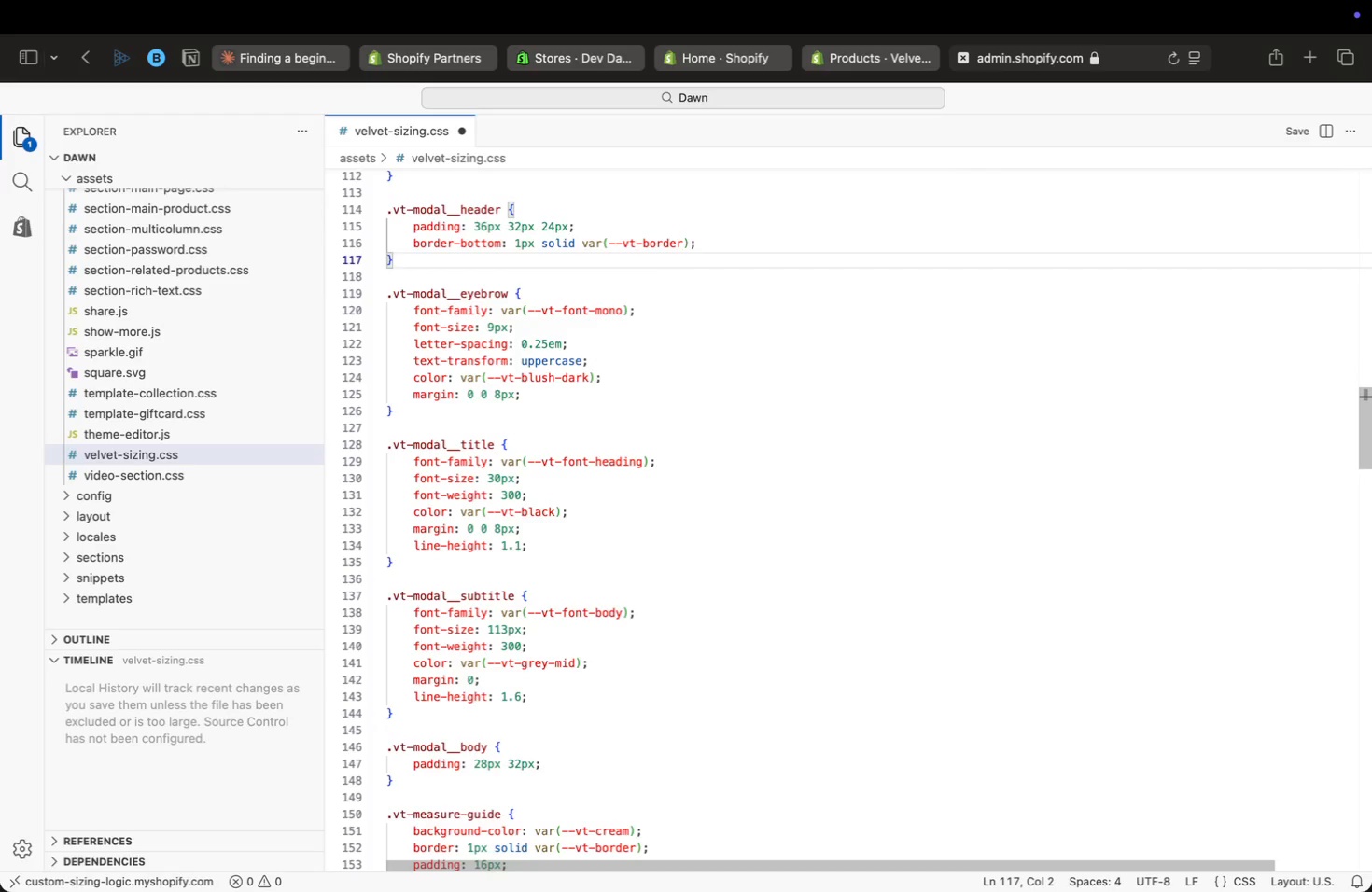 
key(ArrowUp)
 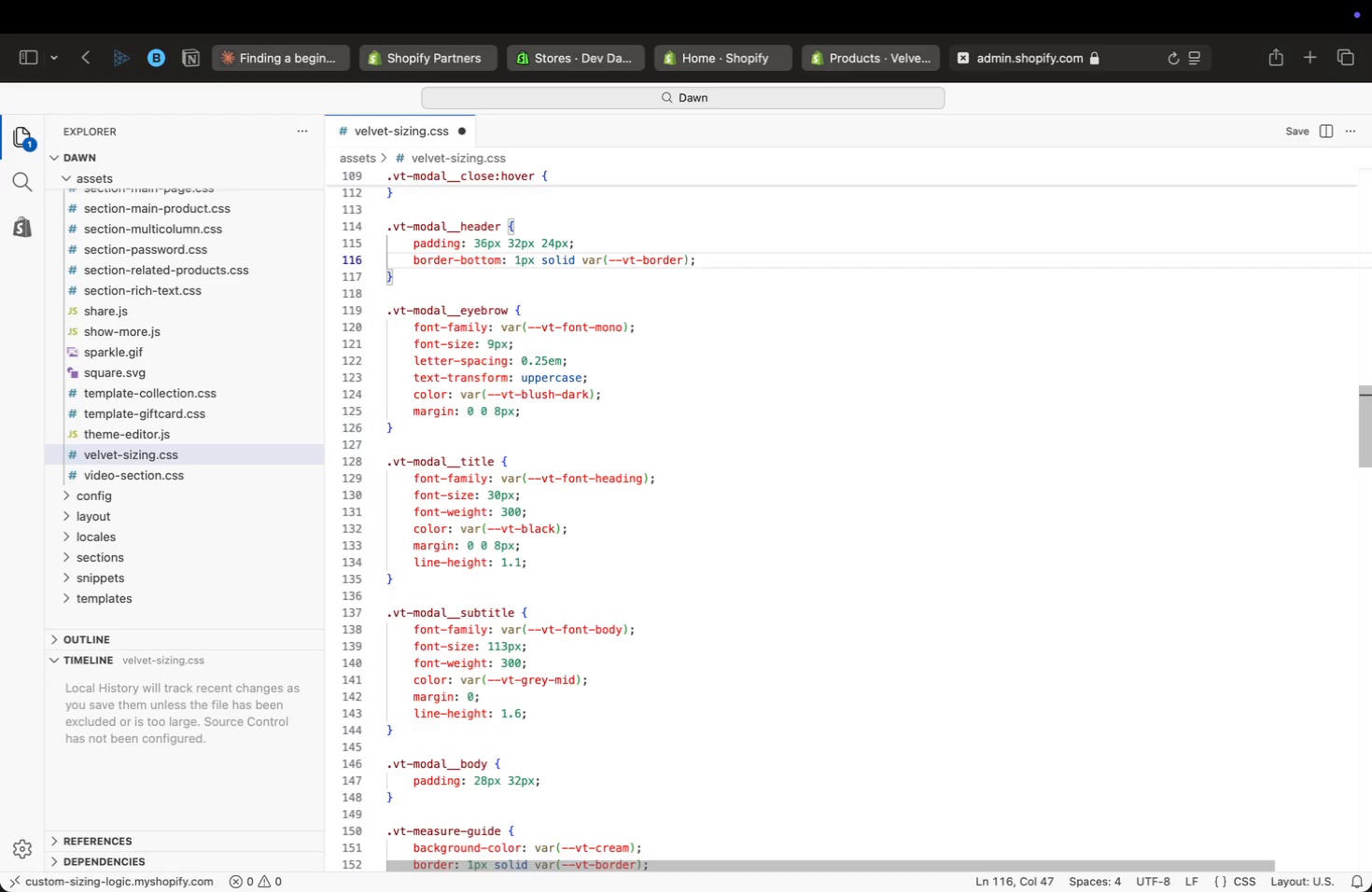 
key(ArrowUp)
 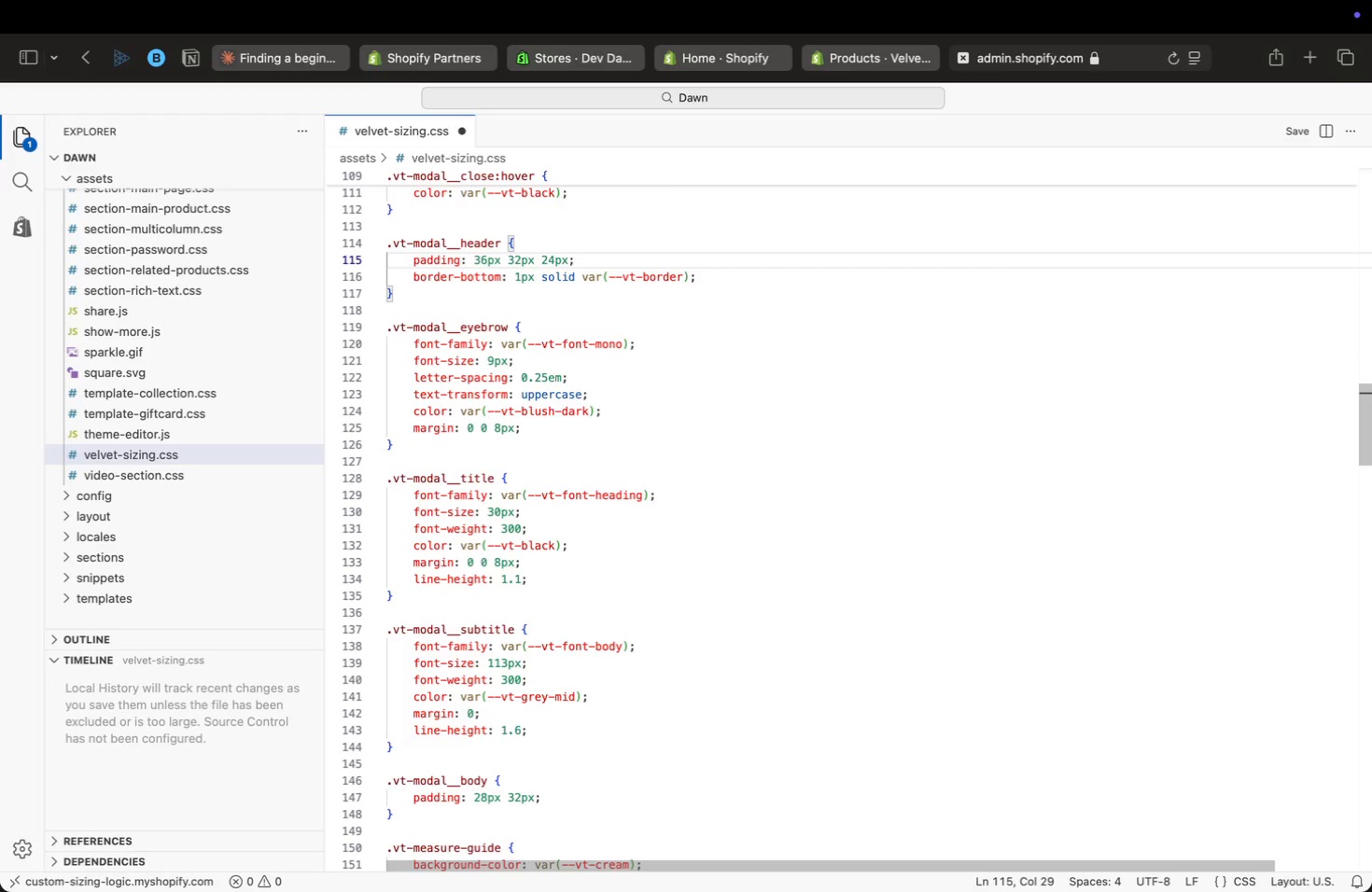 
key(ArrowUp)
 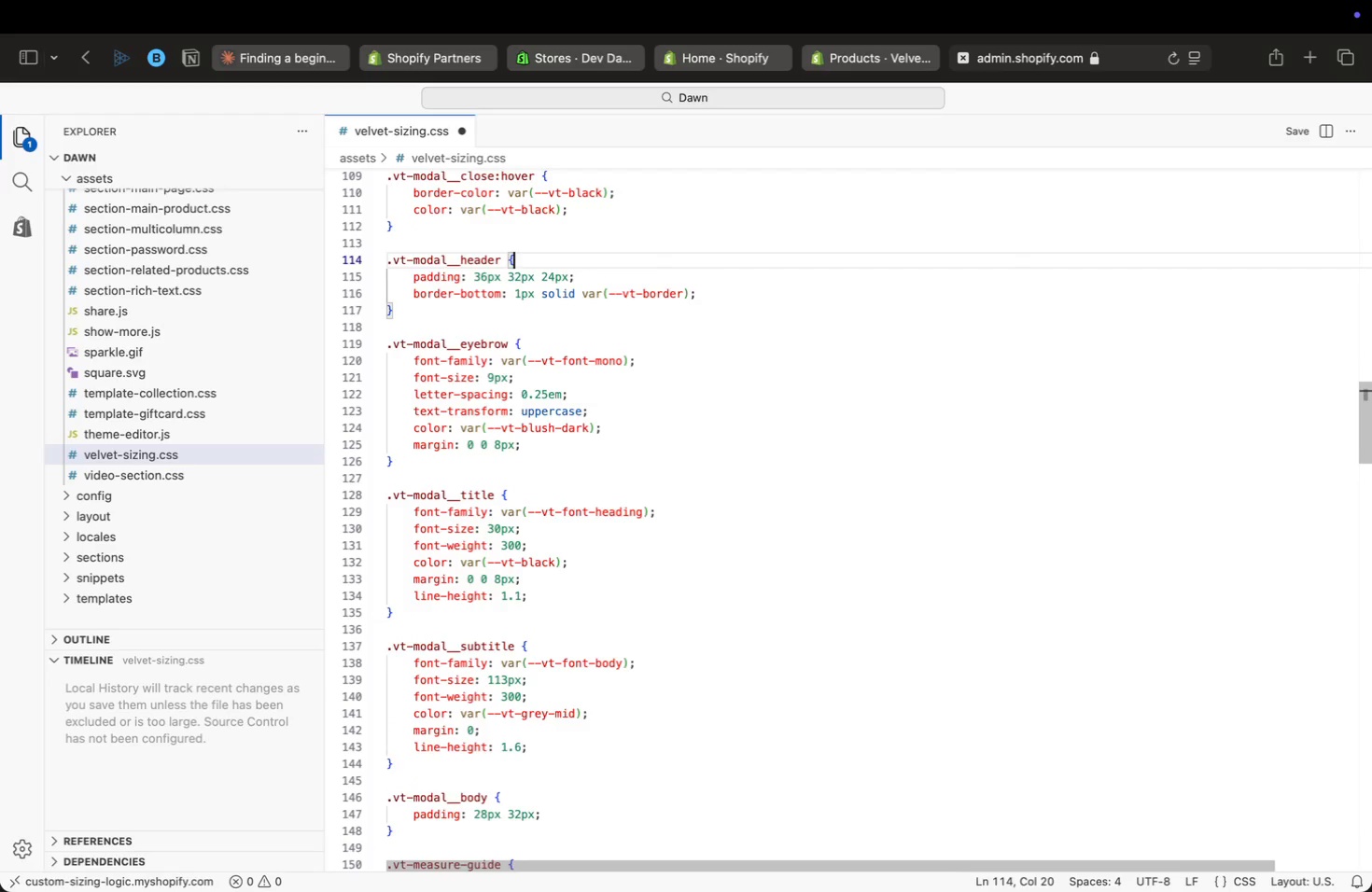 
key(ArrowUp)
 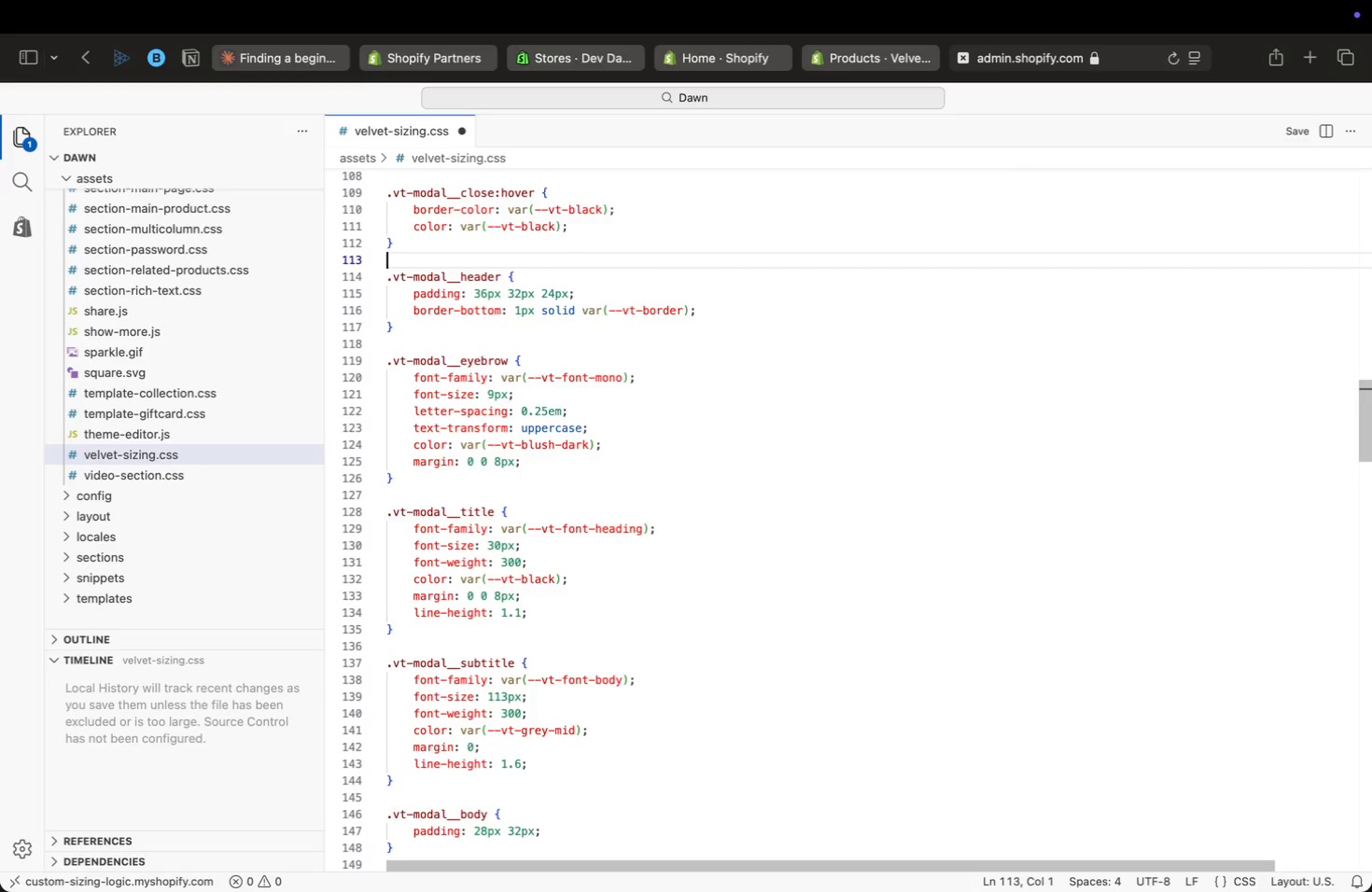 
key(ArrowUp)
 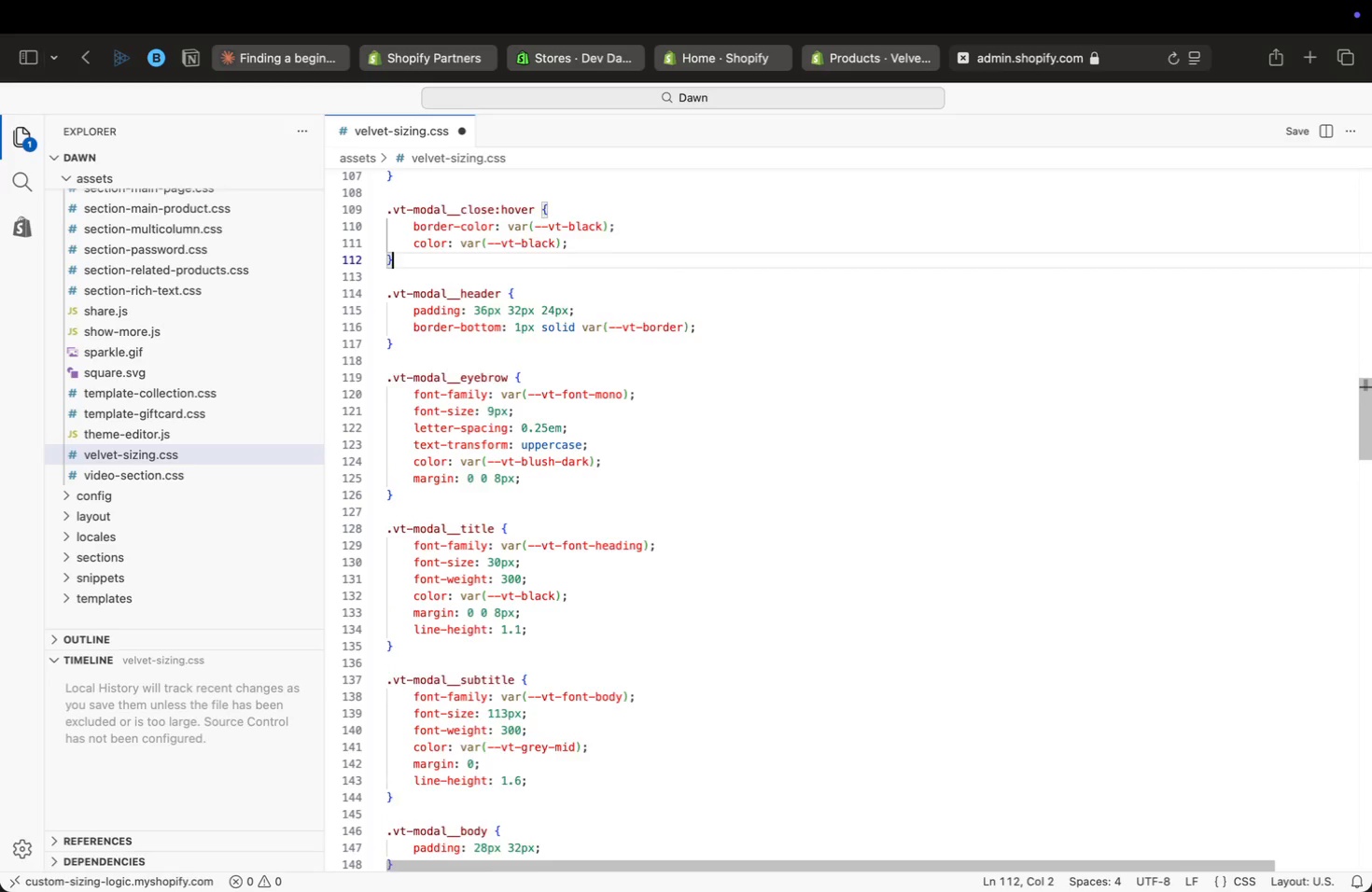 
key(ArrowUp)
 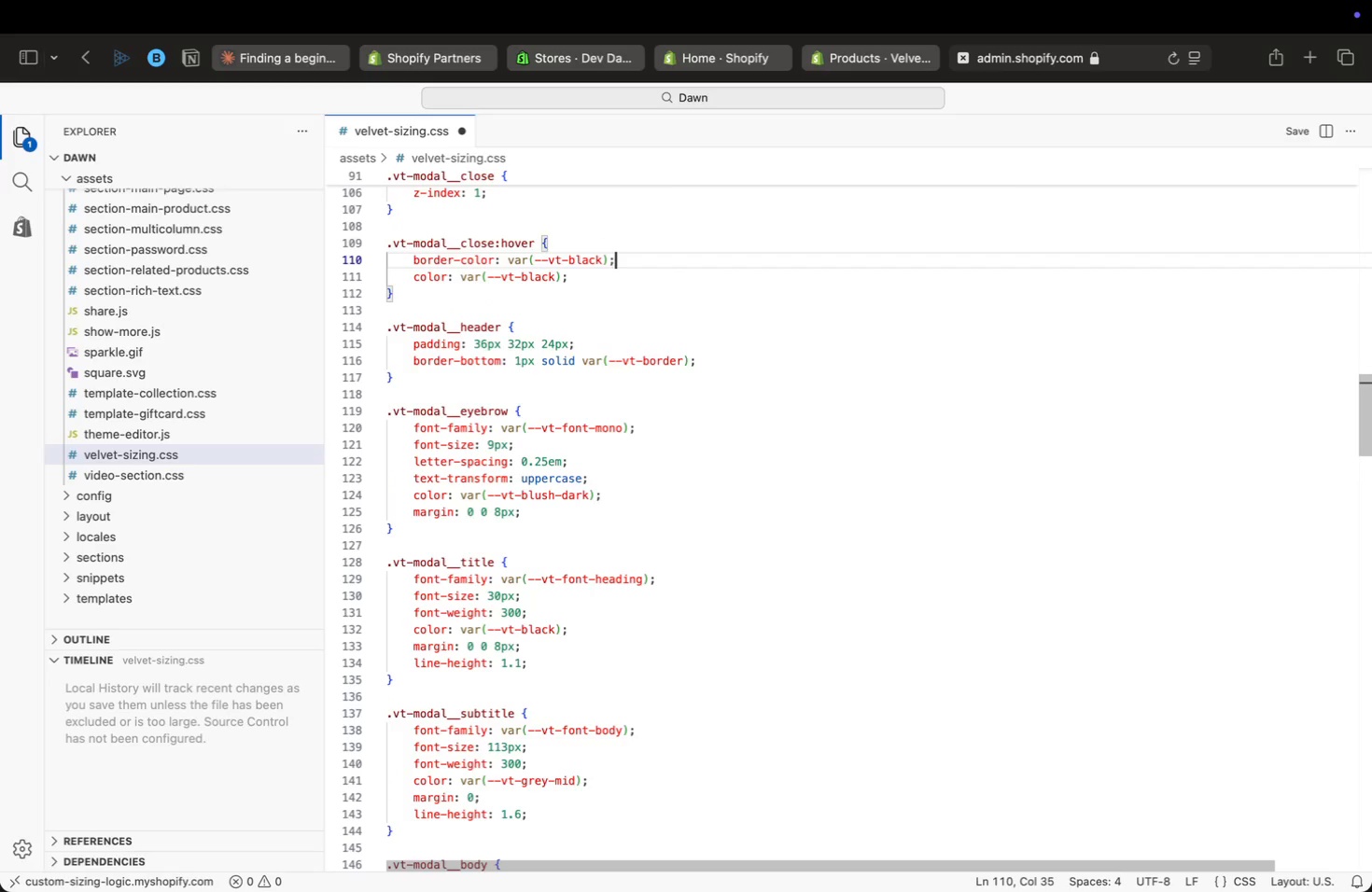 
key(ArrowUp)
 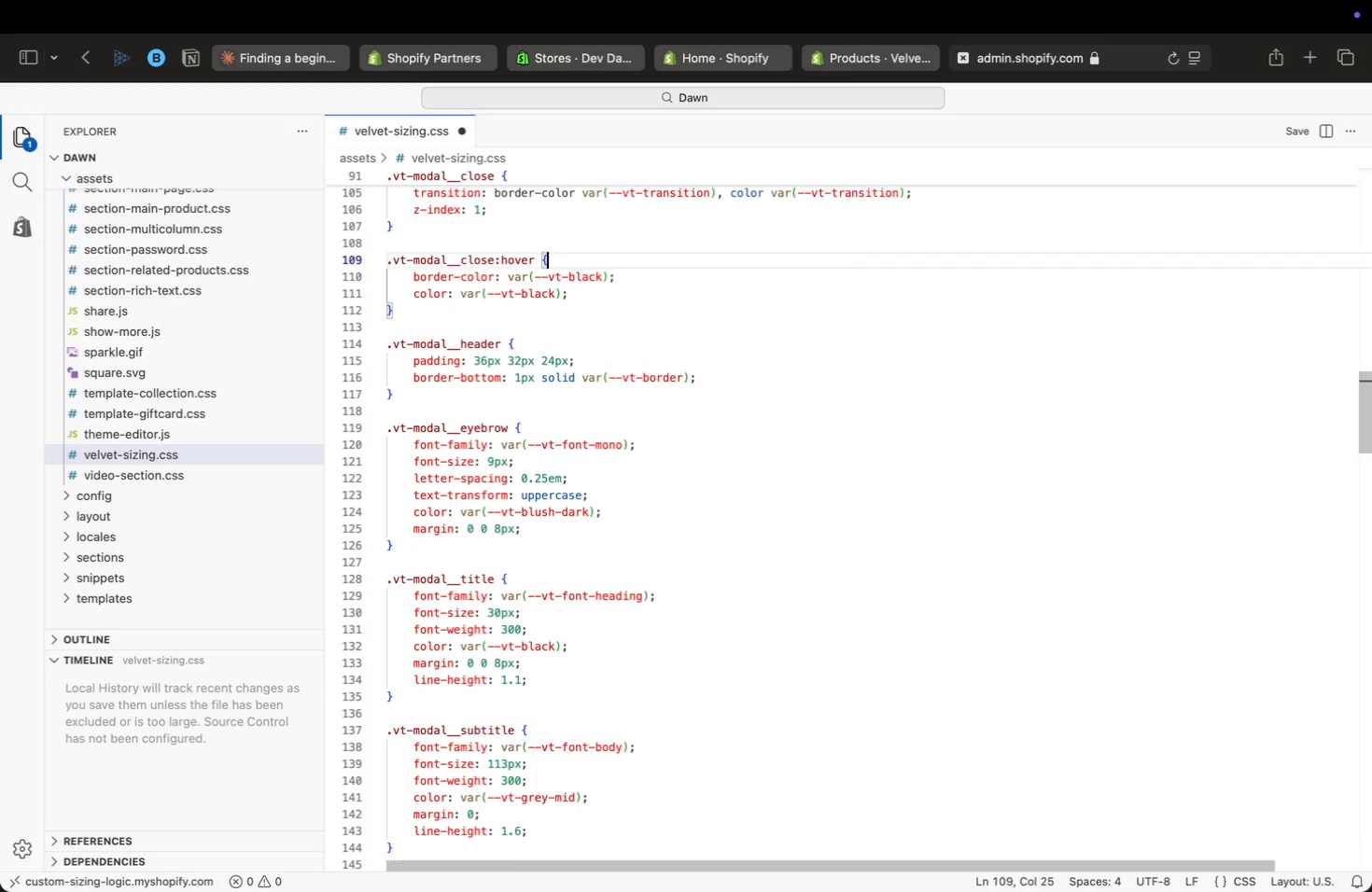 
key(ArrowUp)
 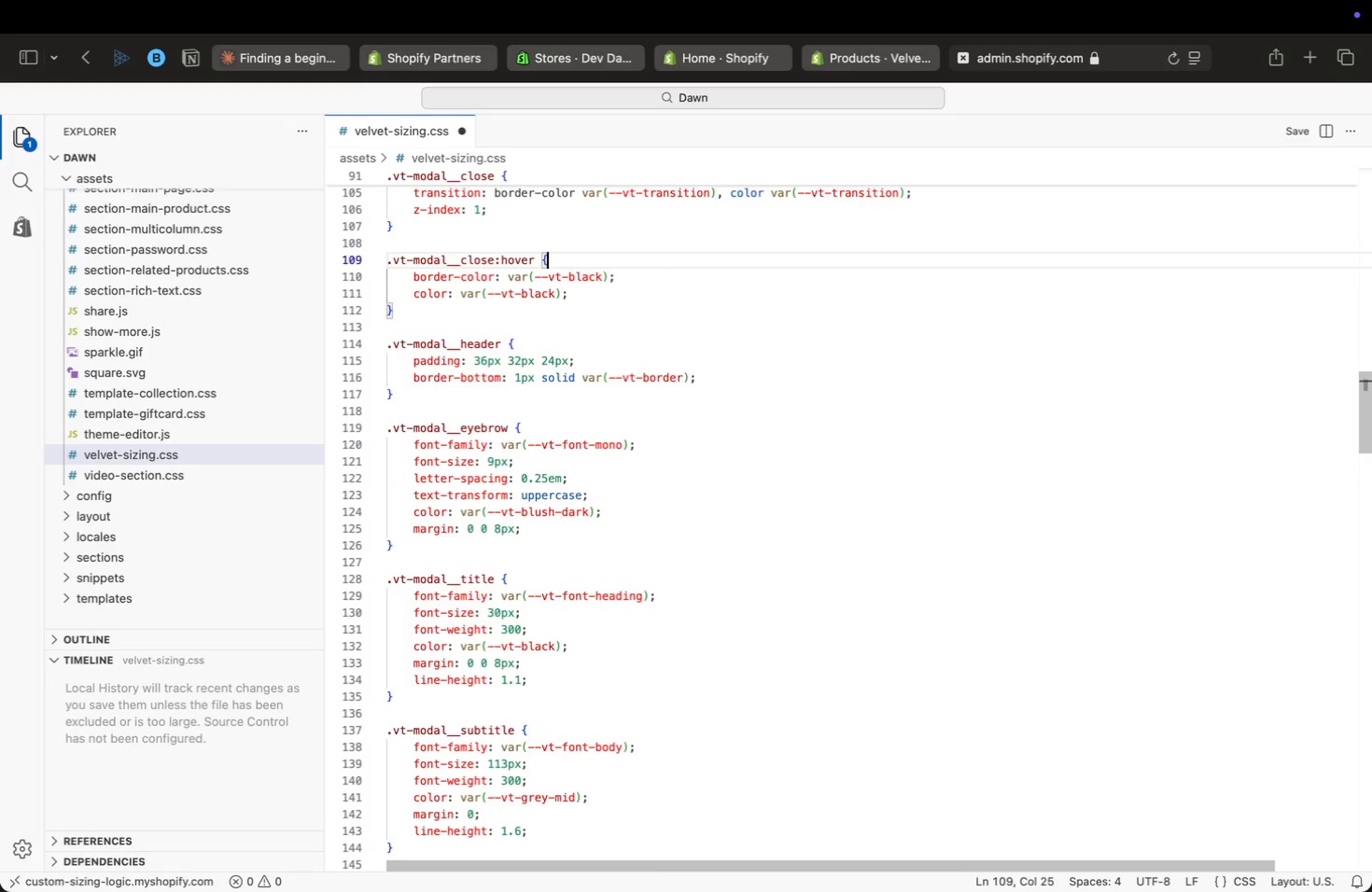 
key(ArrowUp)
 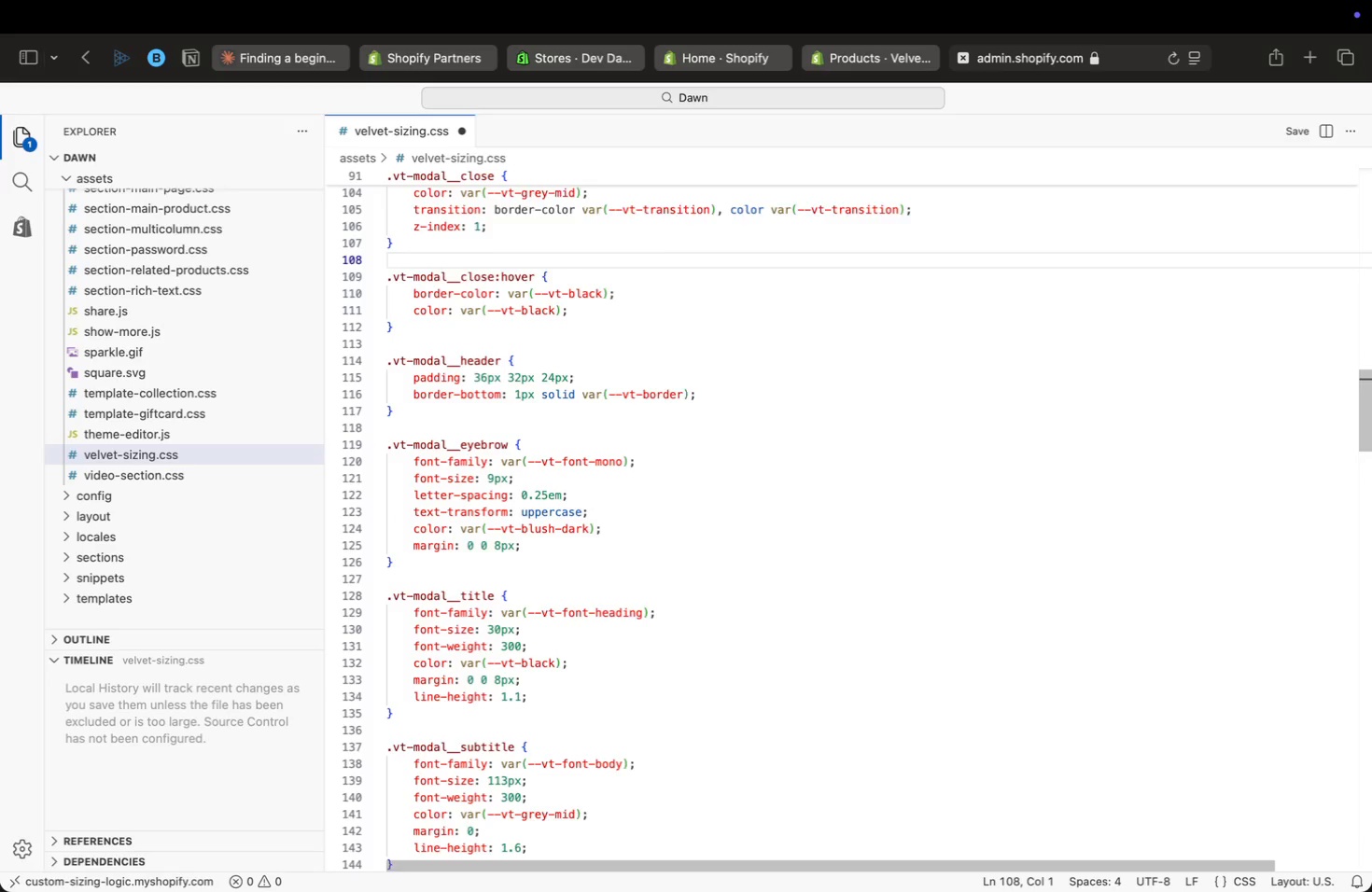 
key(ArrowUp)
 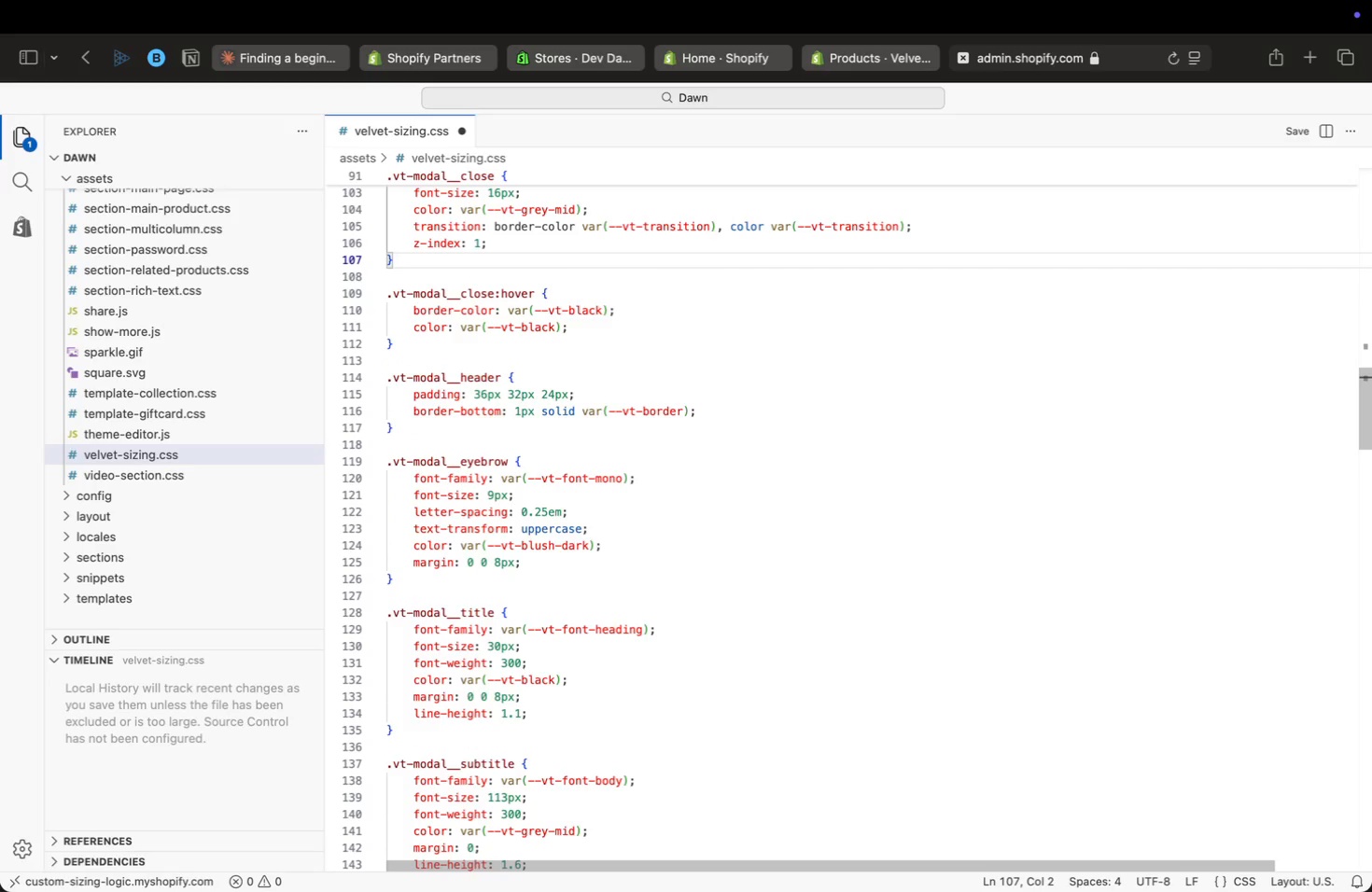 
key(ArrowUp)
 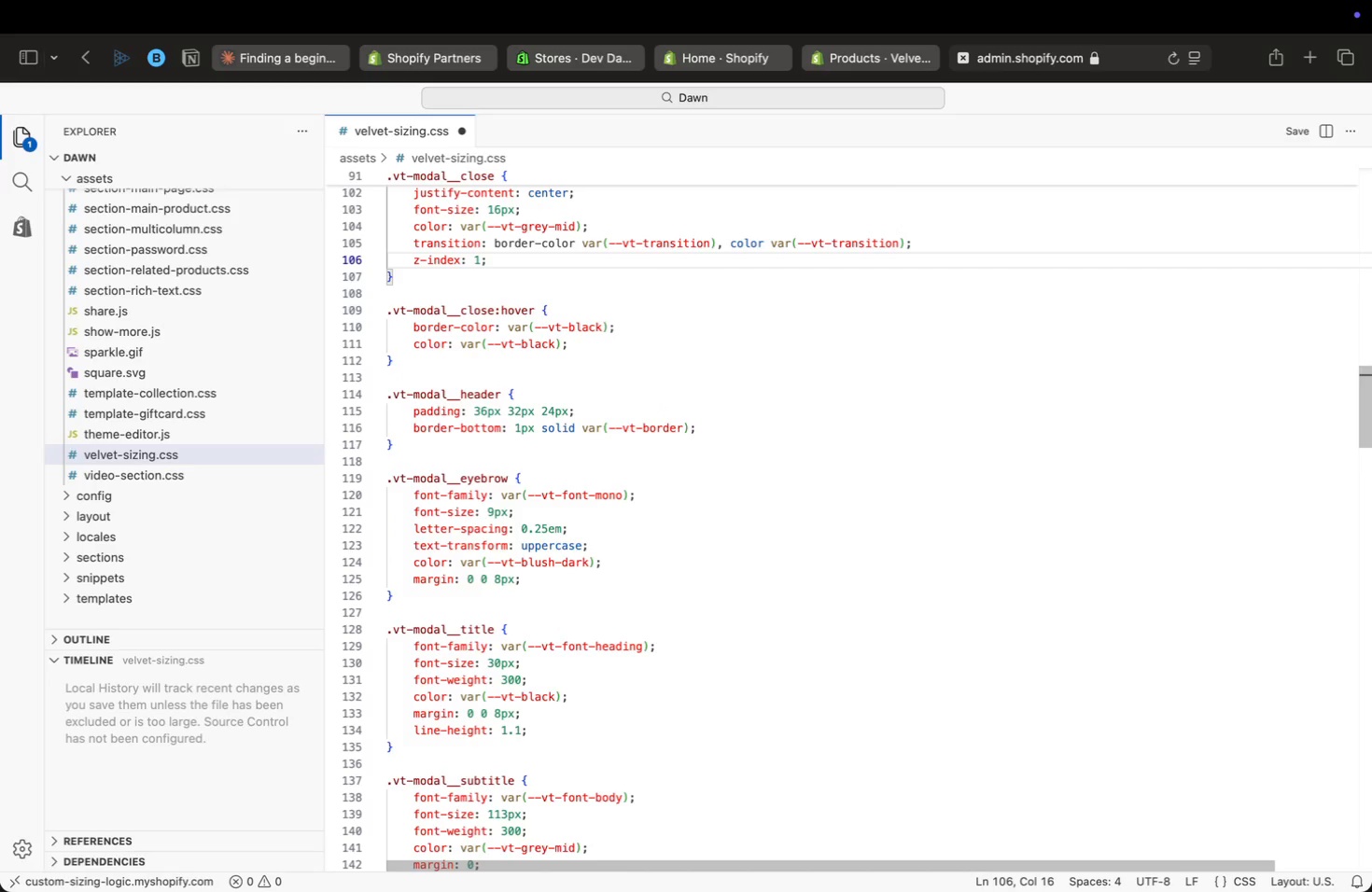 
key(ArrowUp)
 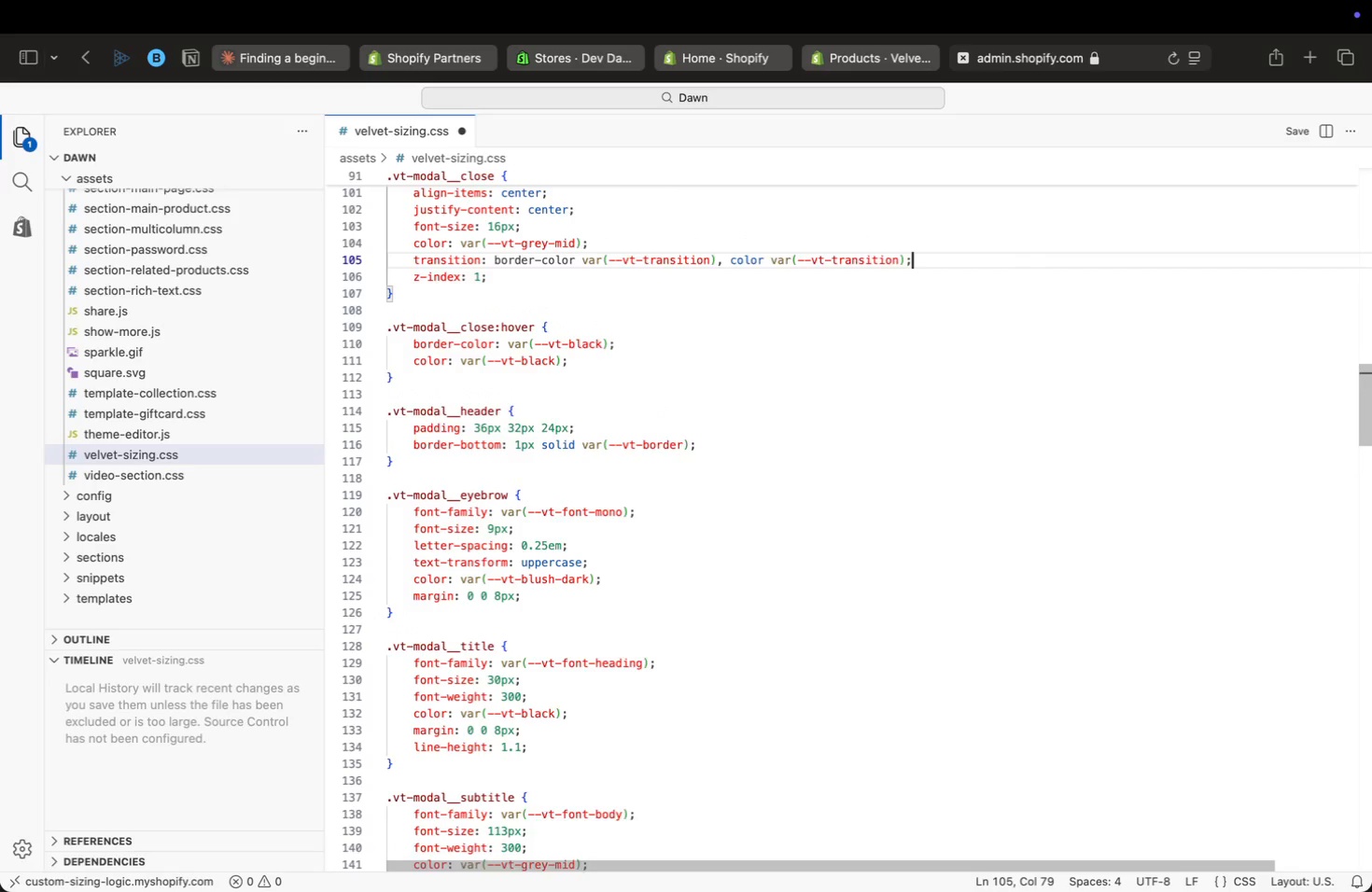 
key(ArrowUp)
 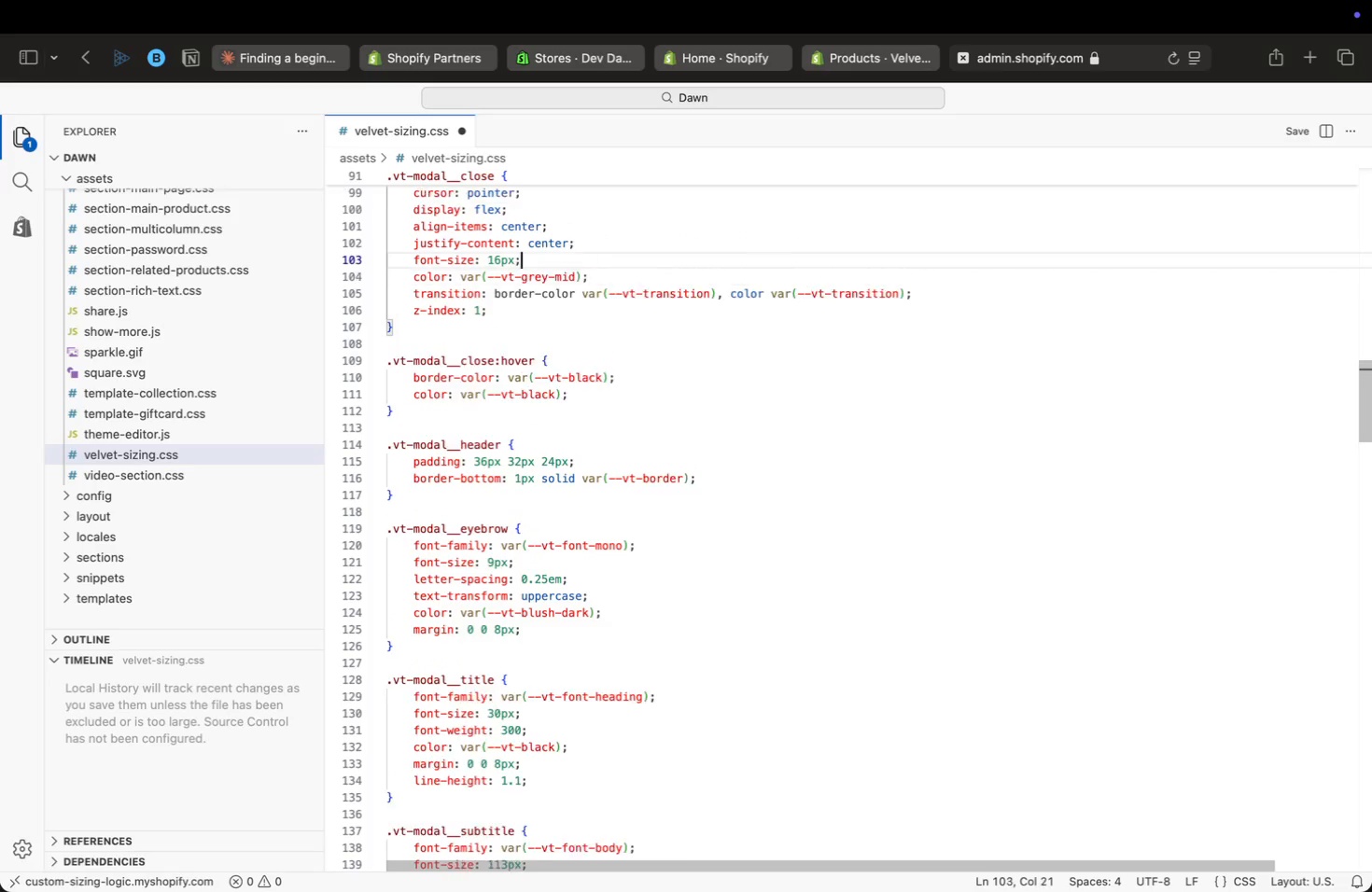 
key(ArrowUp)
 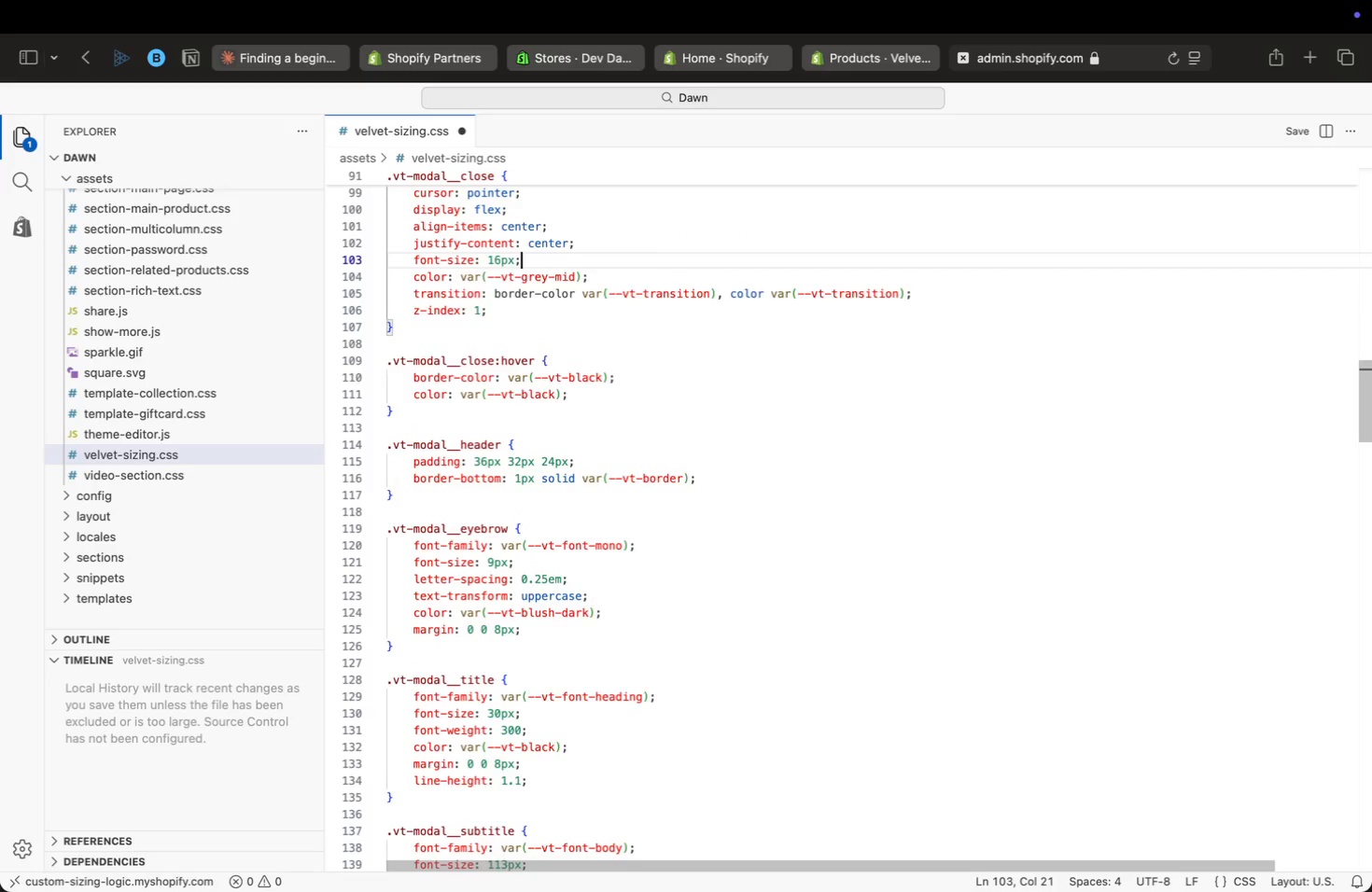 
key(ArrowUp)
 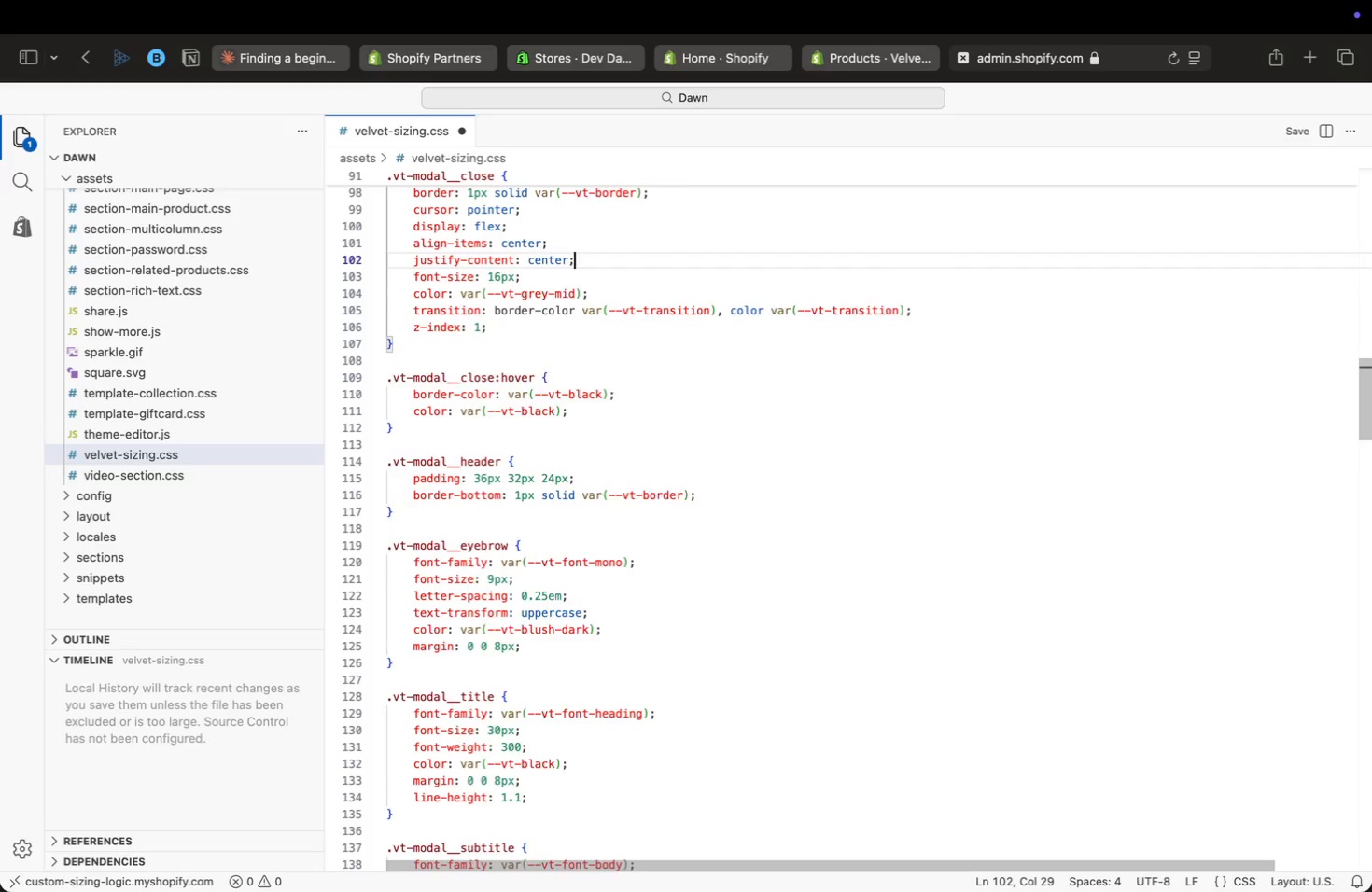 
key(ArrowUp)
 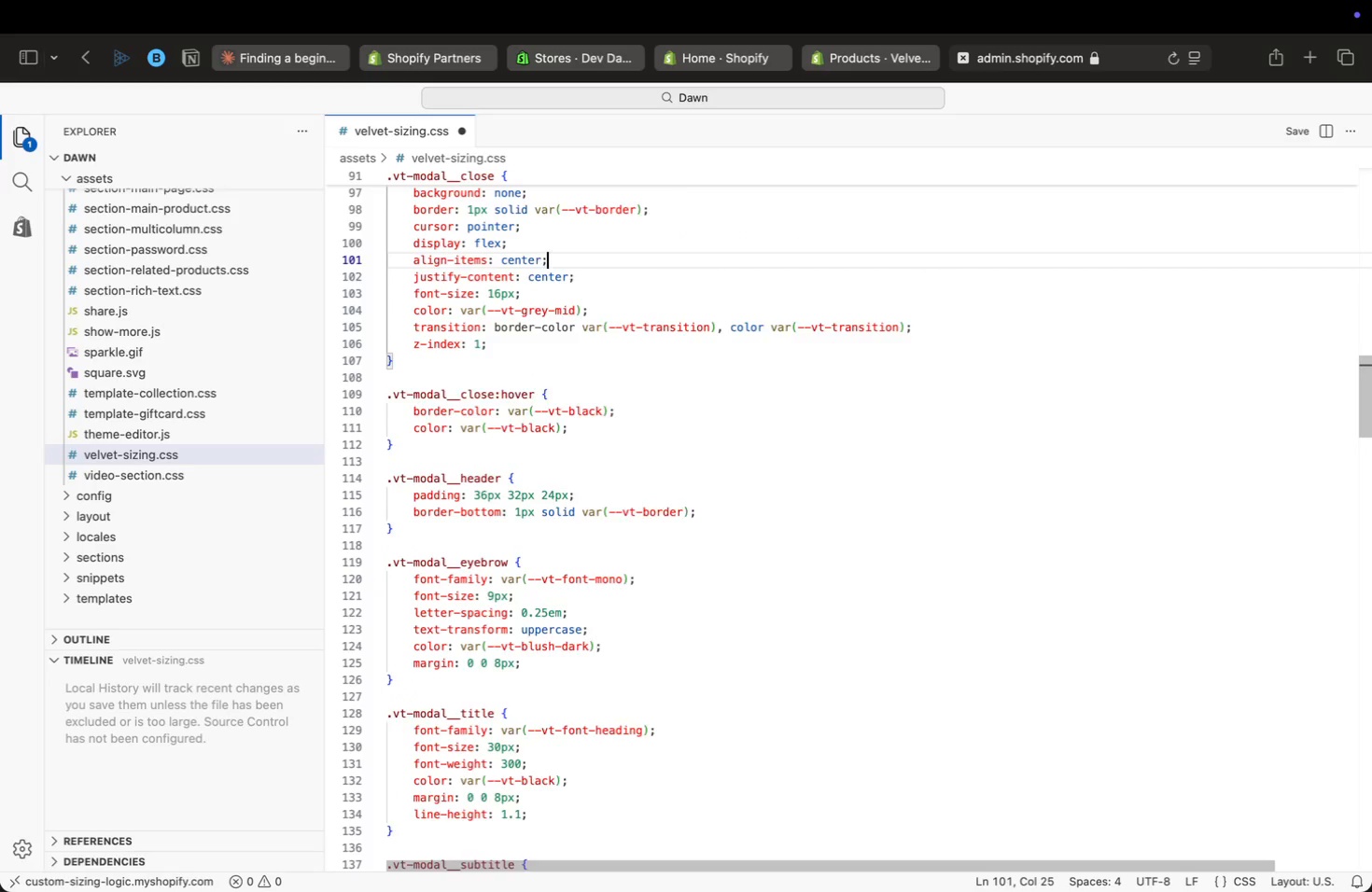 
key(ArrowUp)
 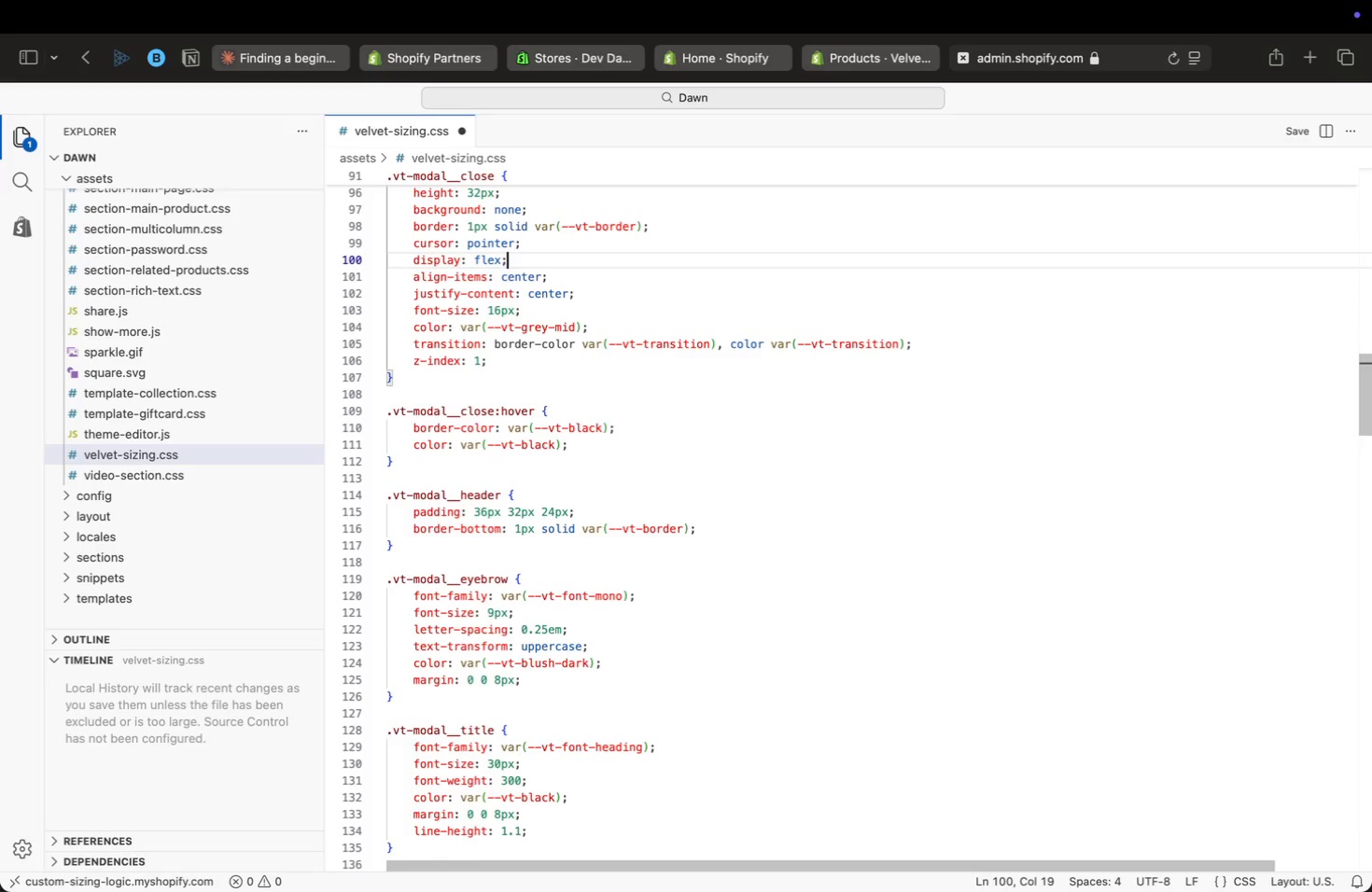 
key(ArrowUp)
 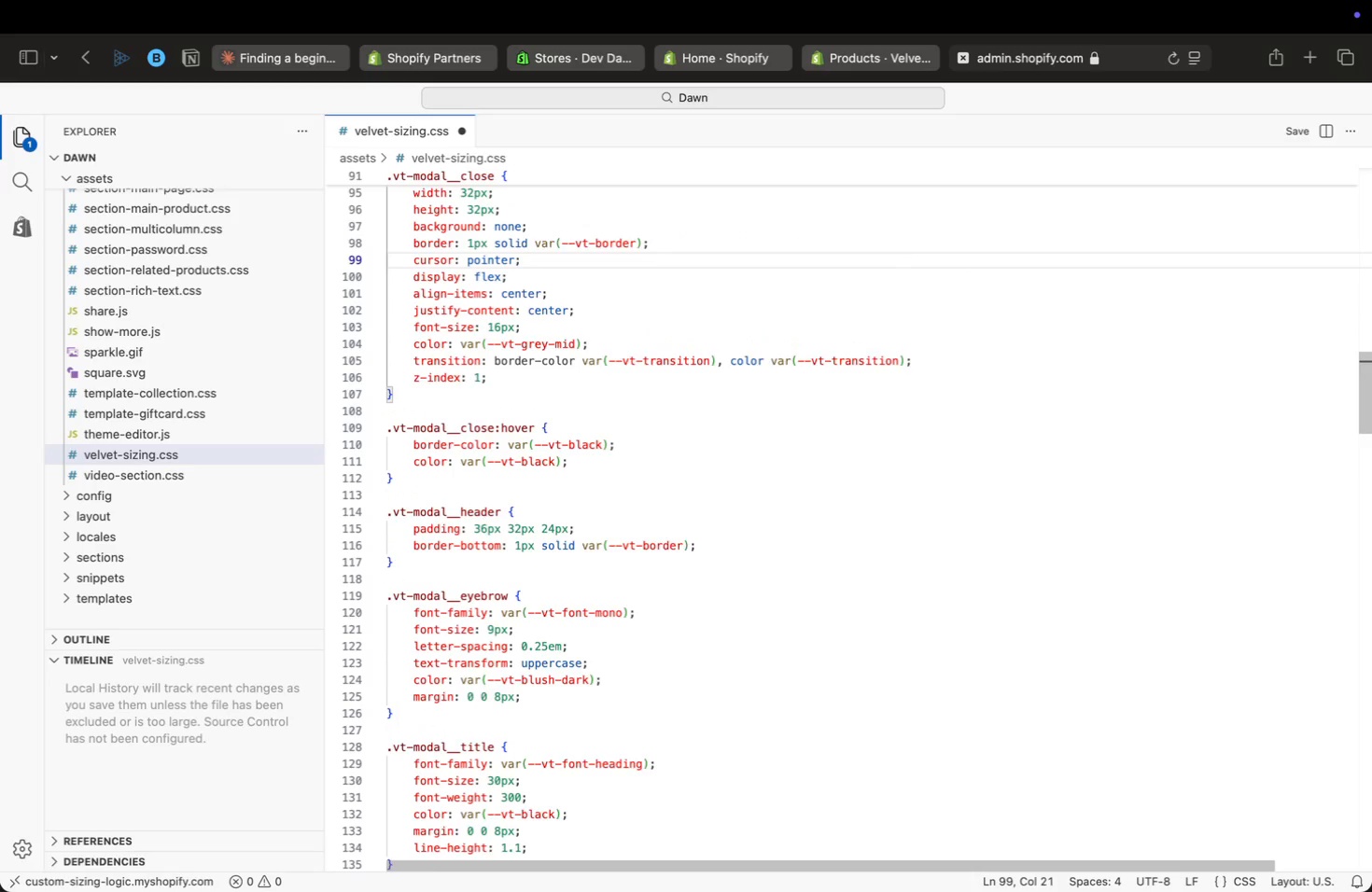 
key(ArrowUp)
 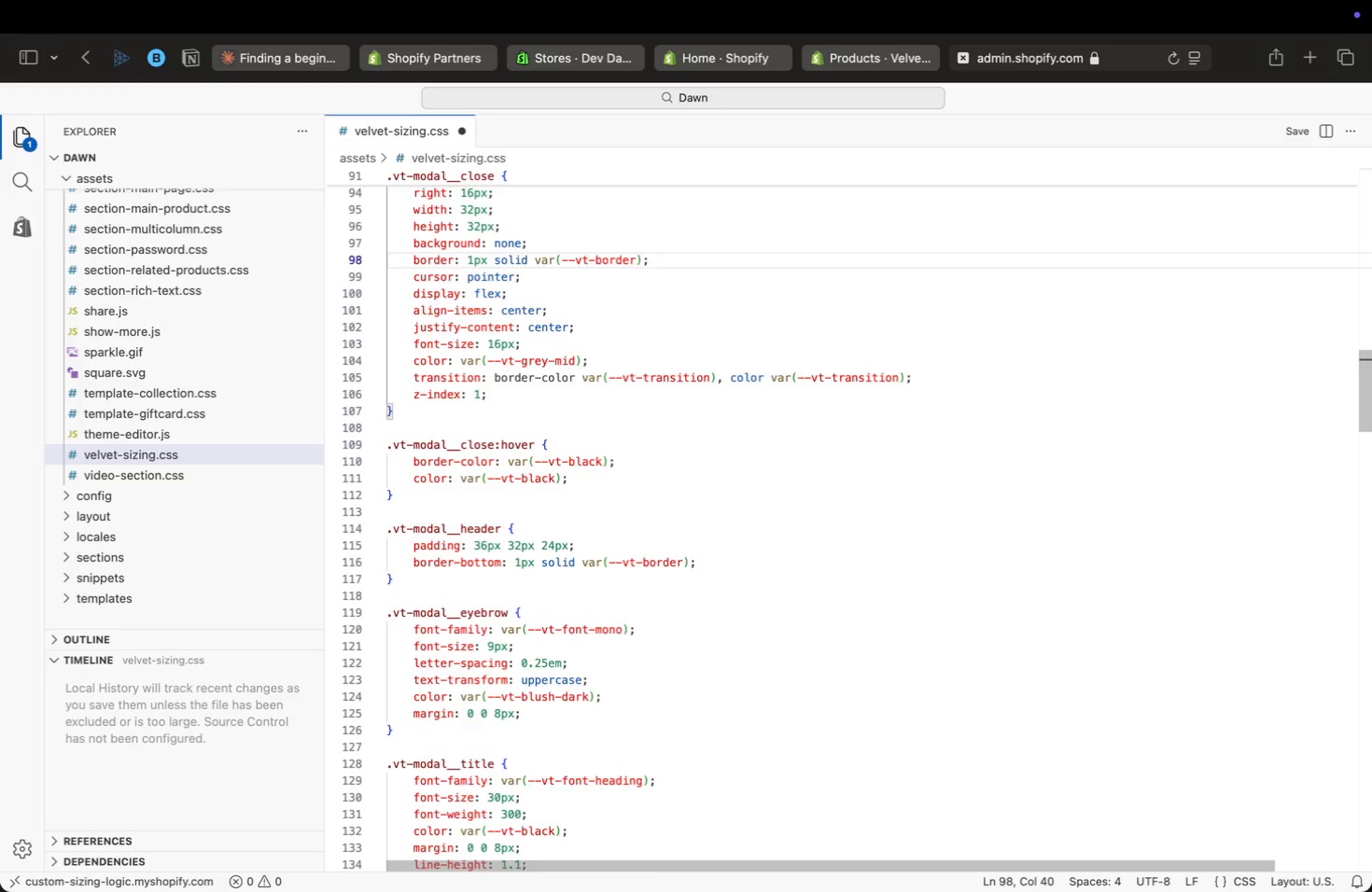 
key(ArrowUp)
 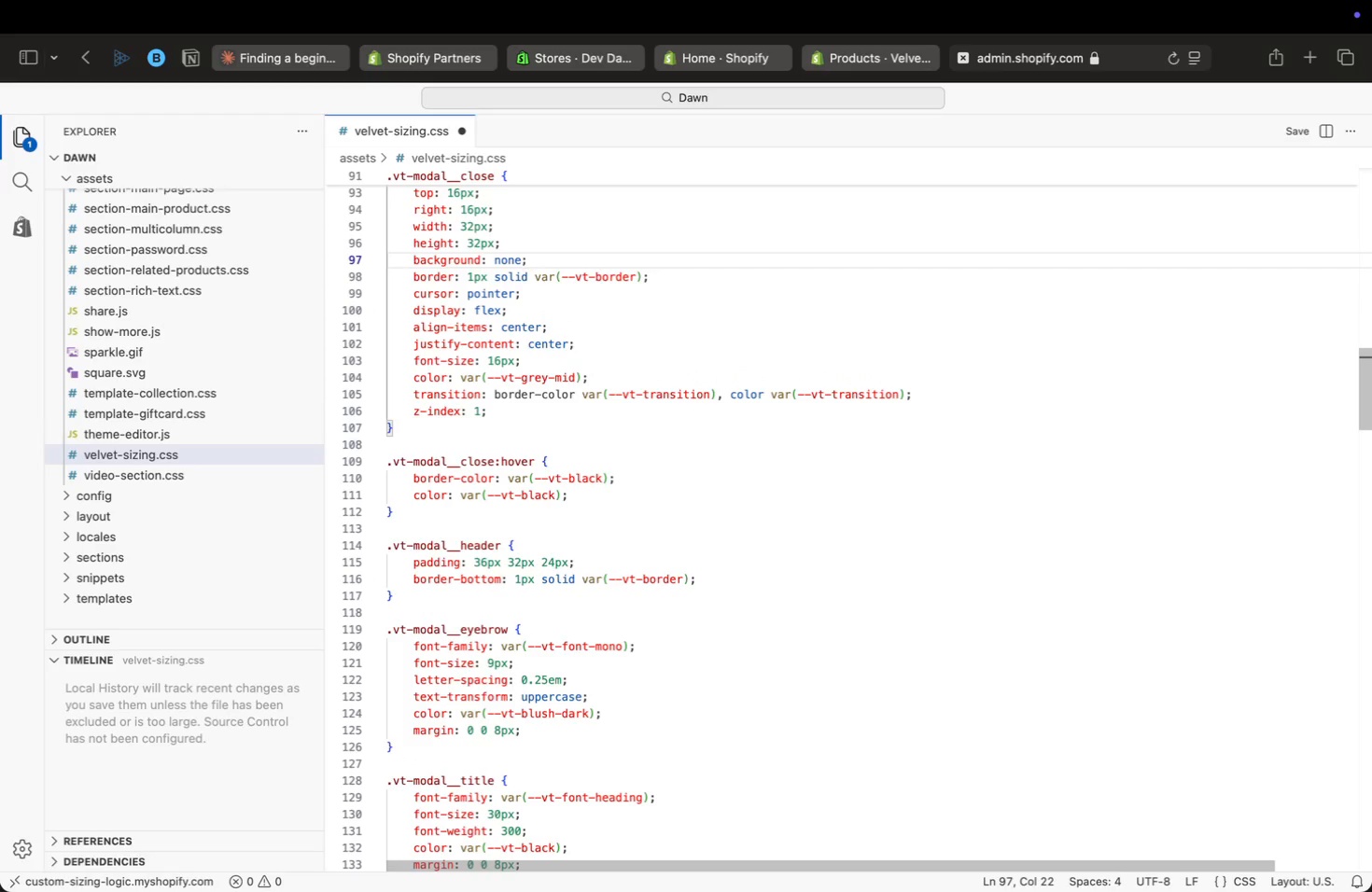 
key(ArrowUp)
 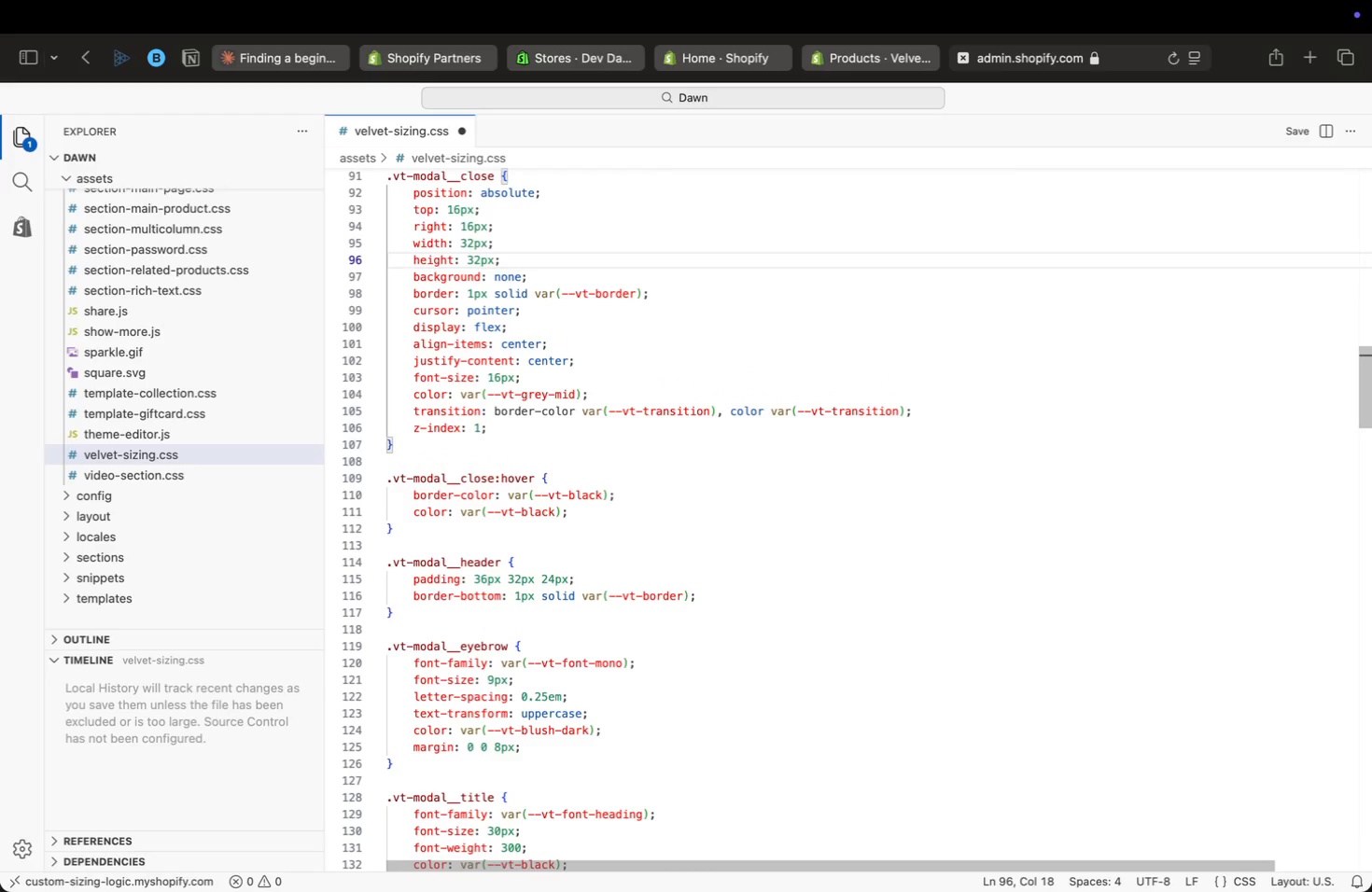 
key(ArrowUp)
 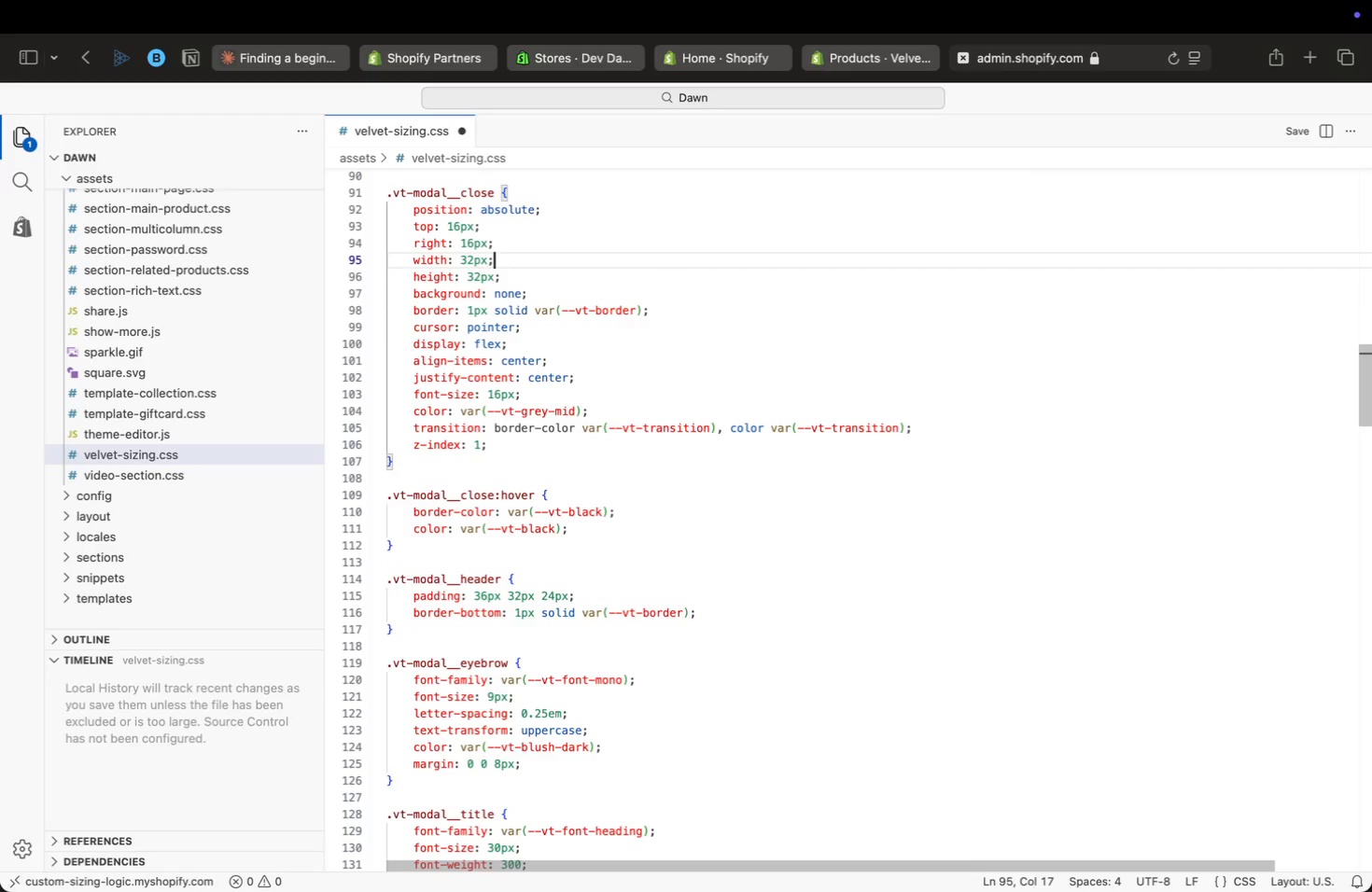 
wait(6.94)
 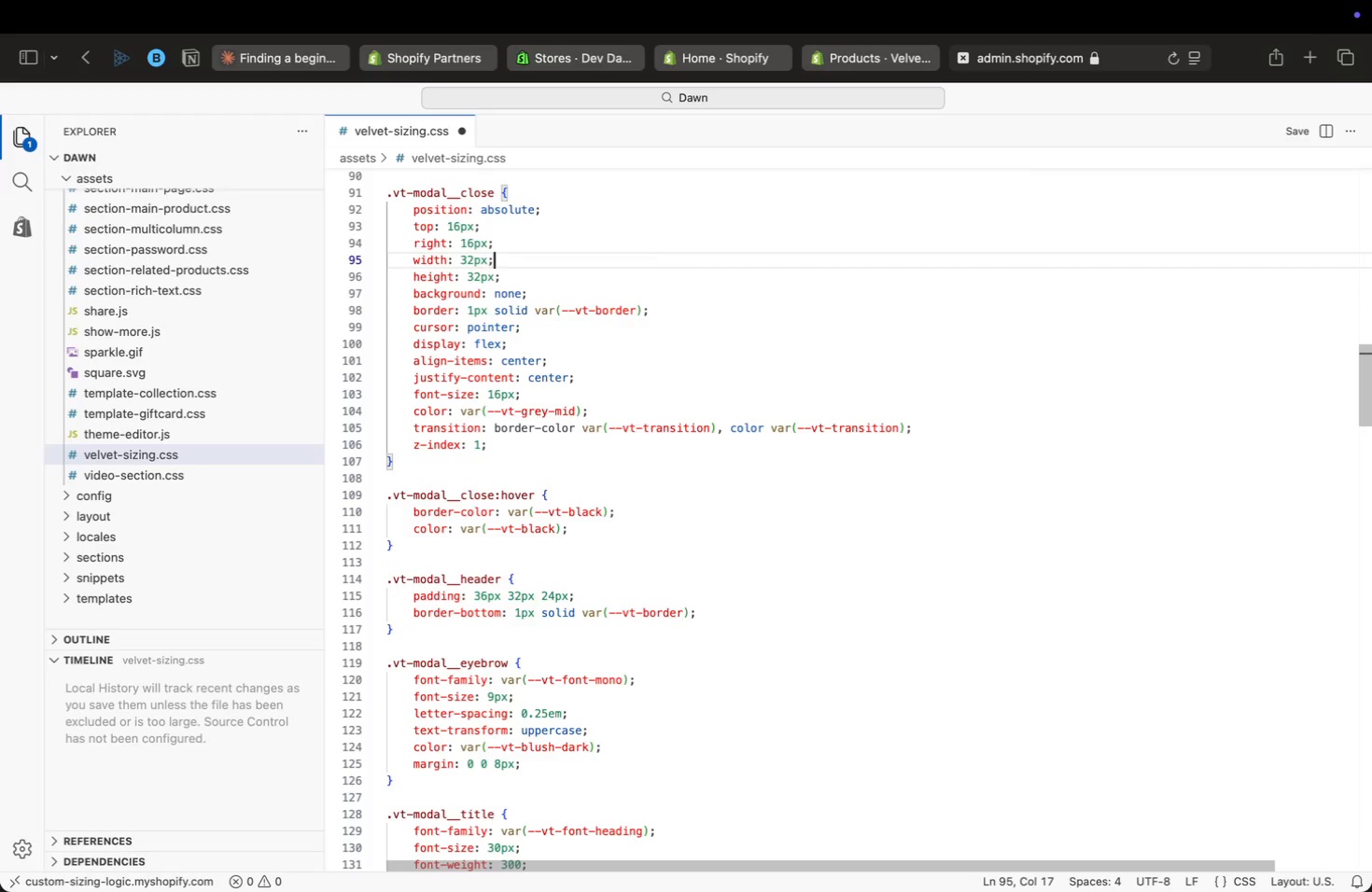 
key(ArrowUp)
 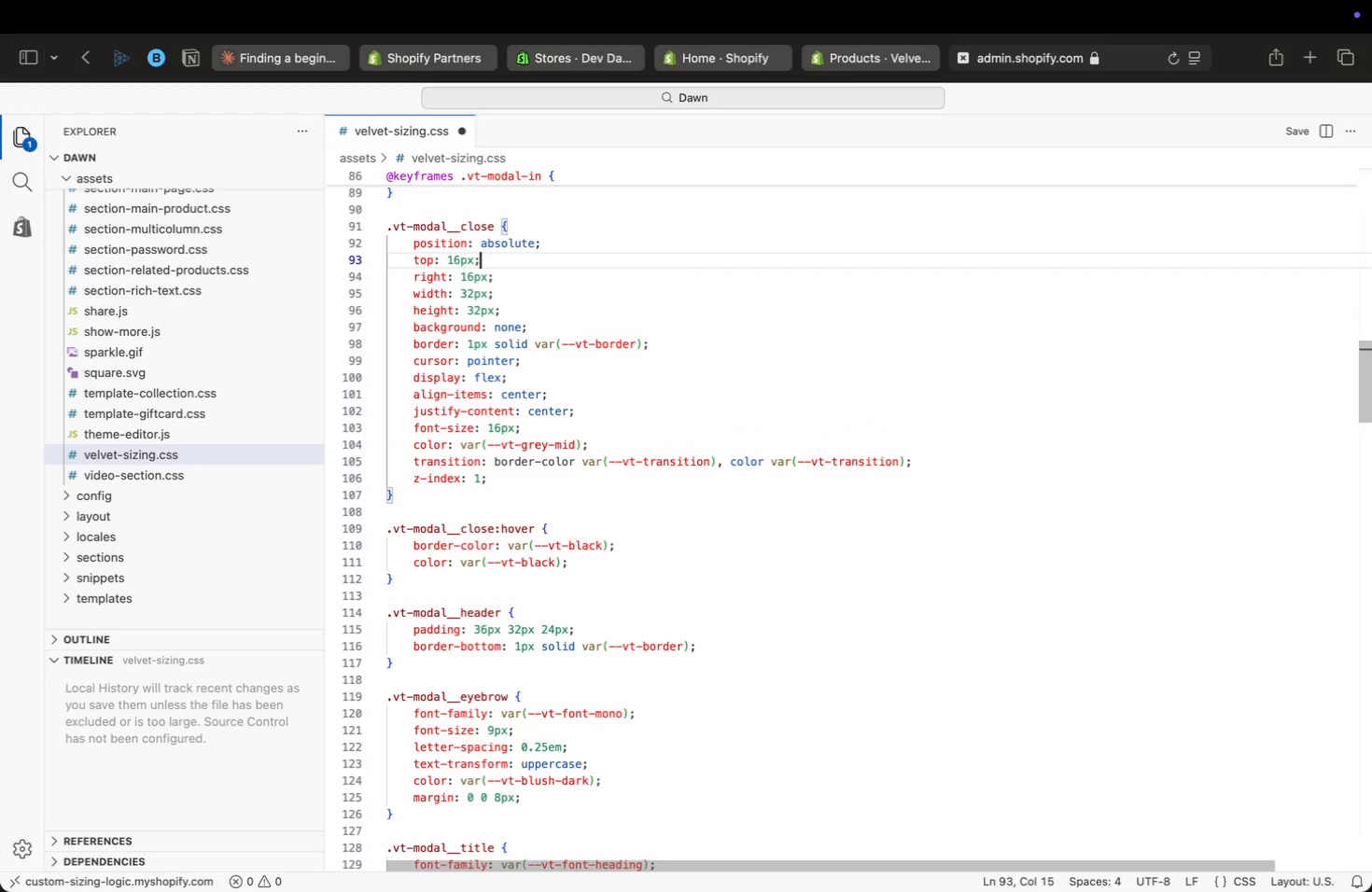 
key(ArrowUp)
 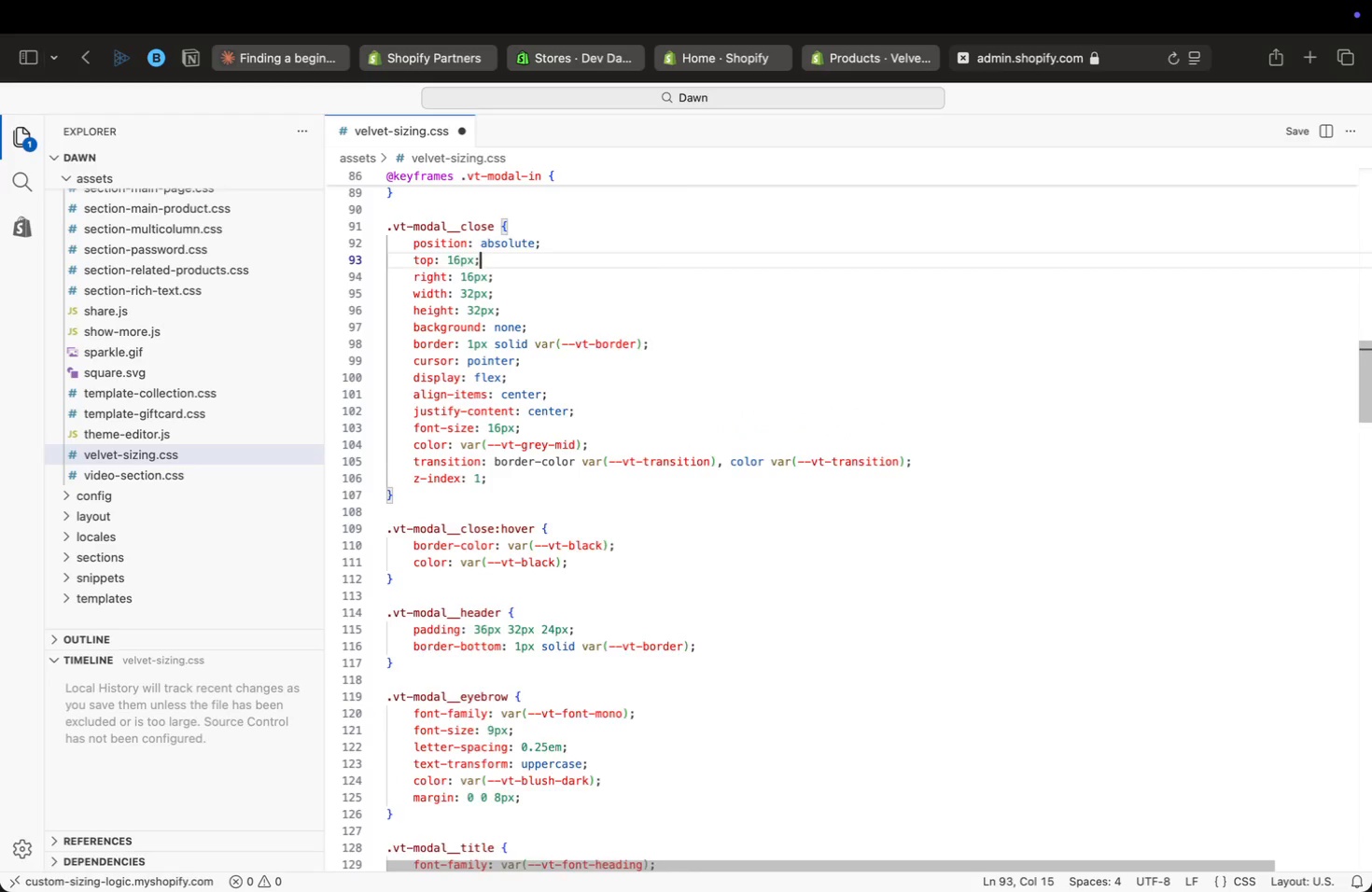 
key(ArrowUp)
 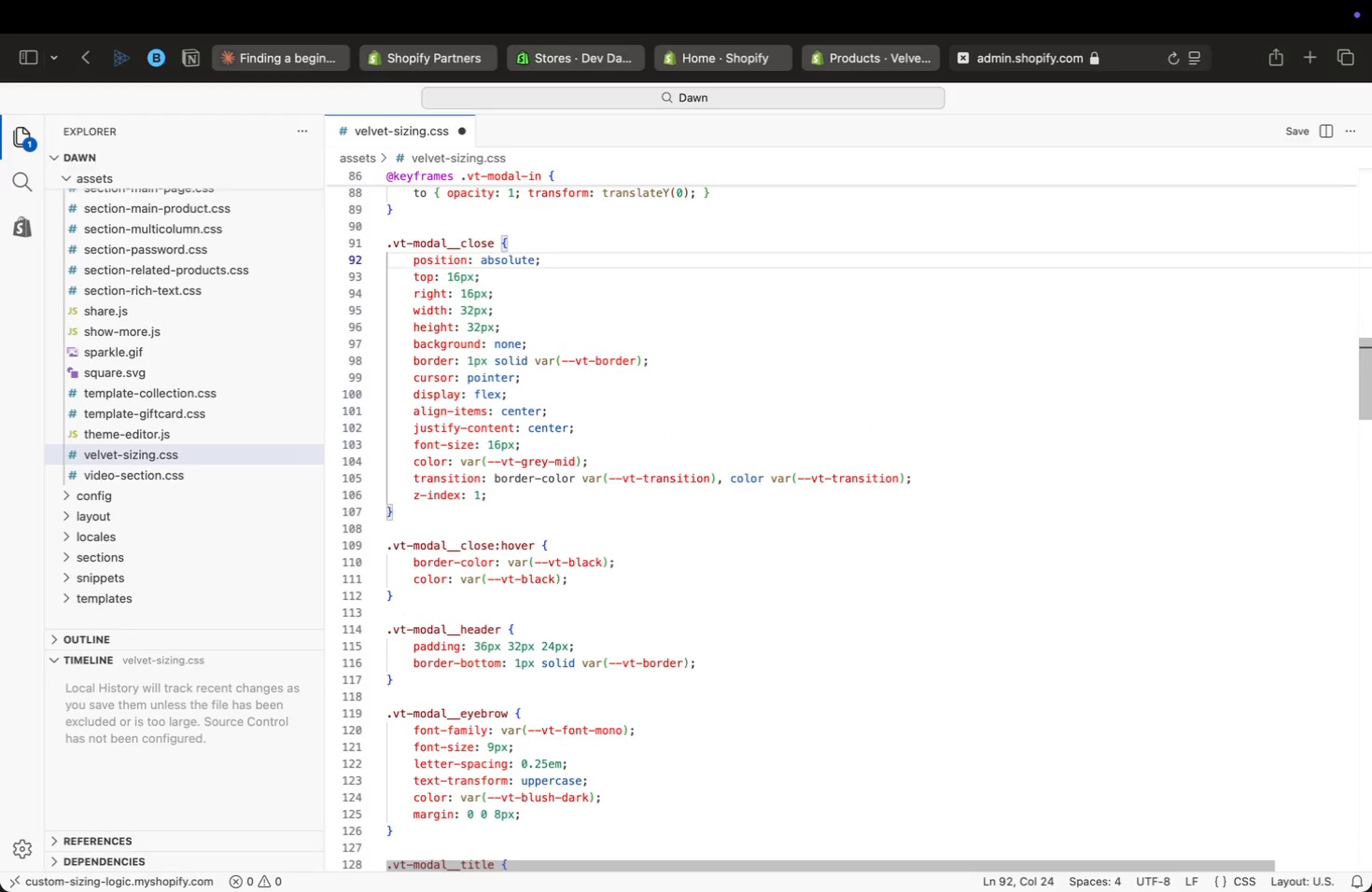 
key(ArrowUp)
 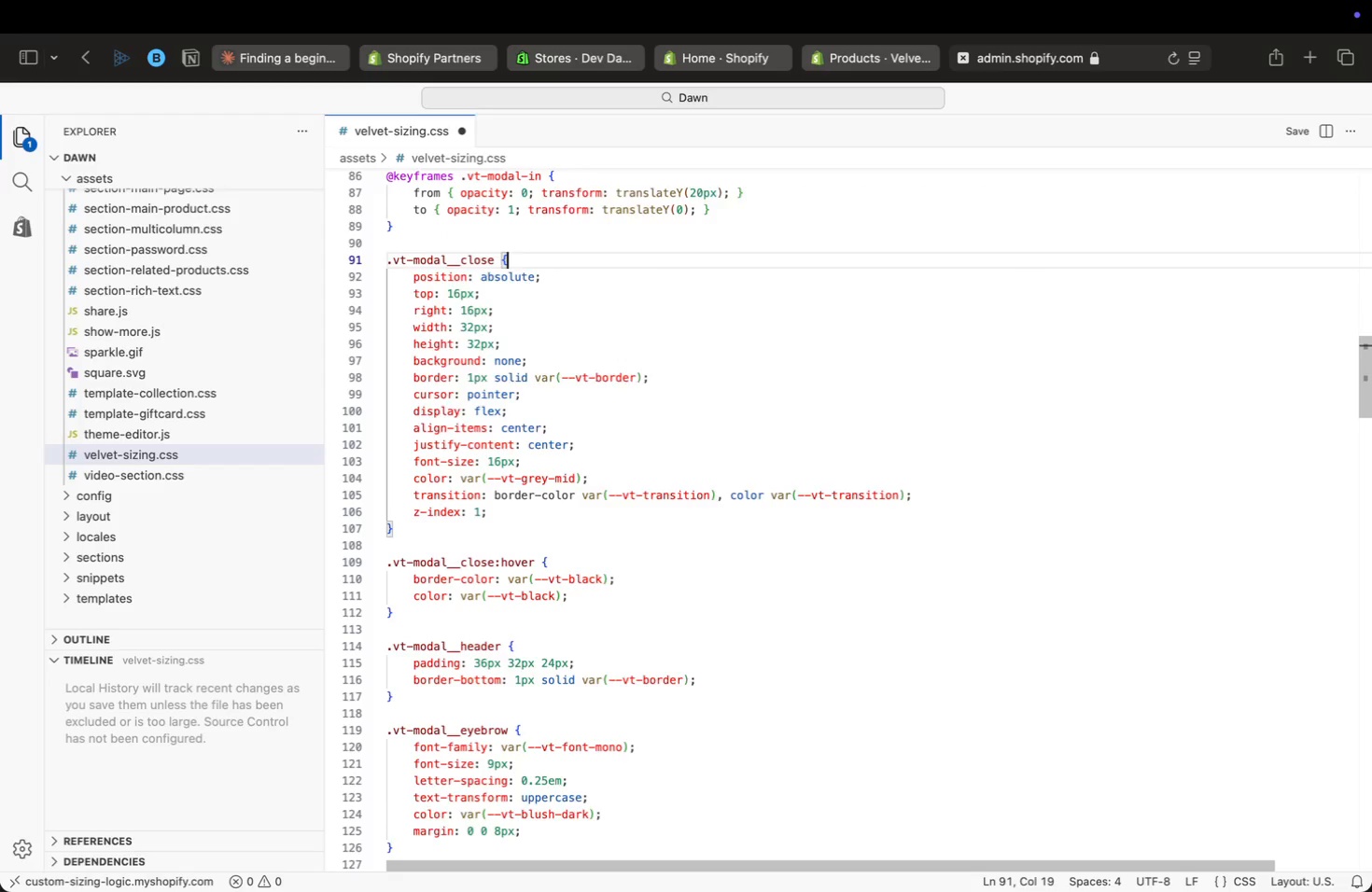 
key(ArrowUp)
 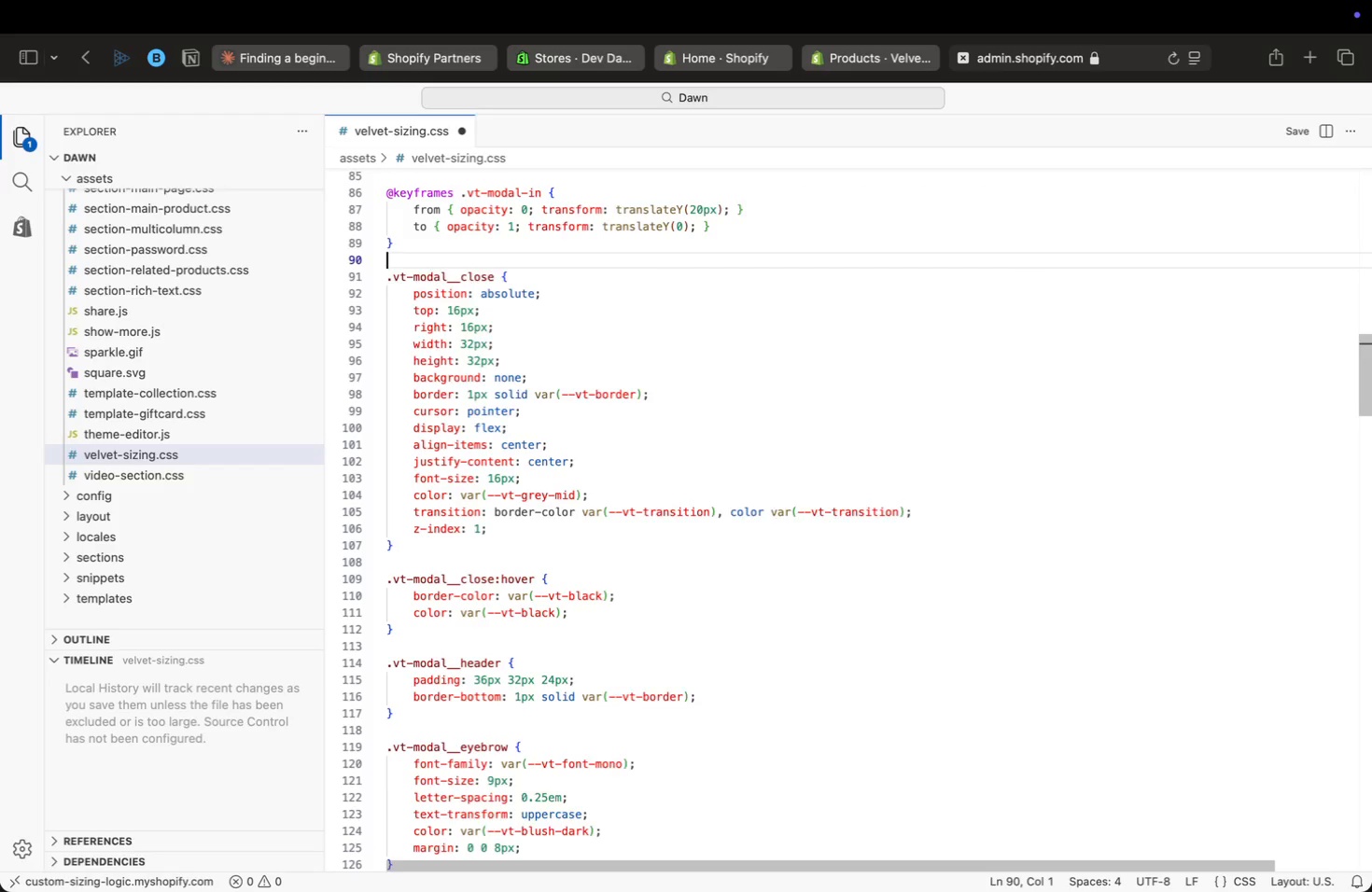 
key(ArrowUp)
 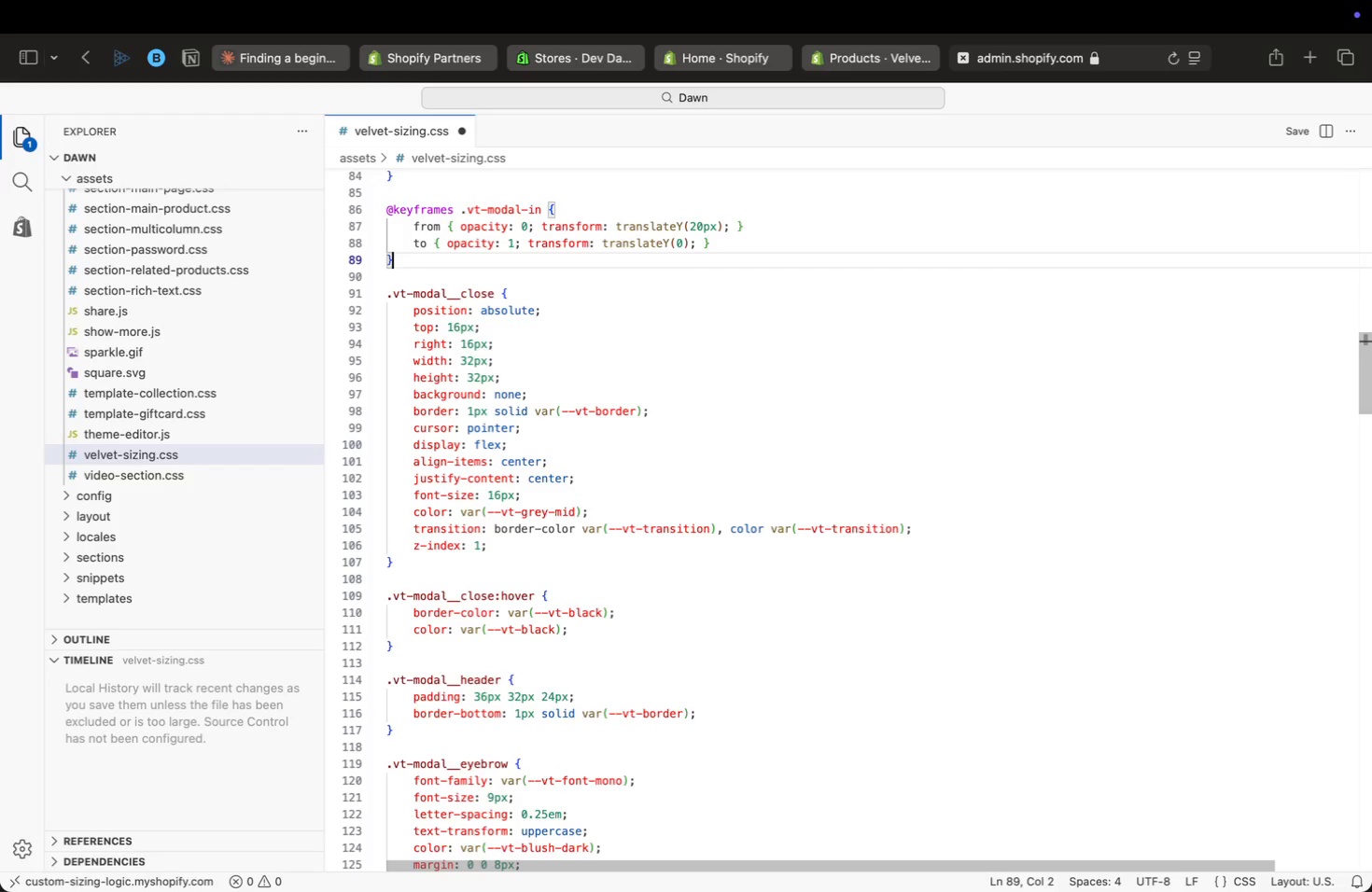 
key(ArrowUp)
 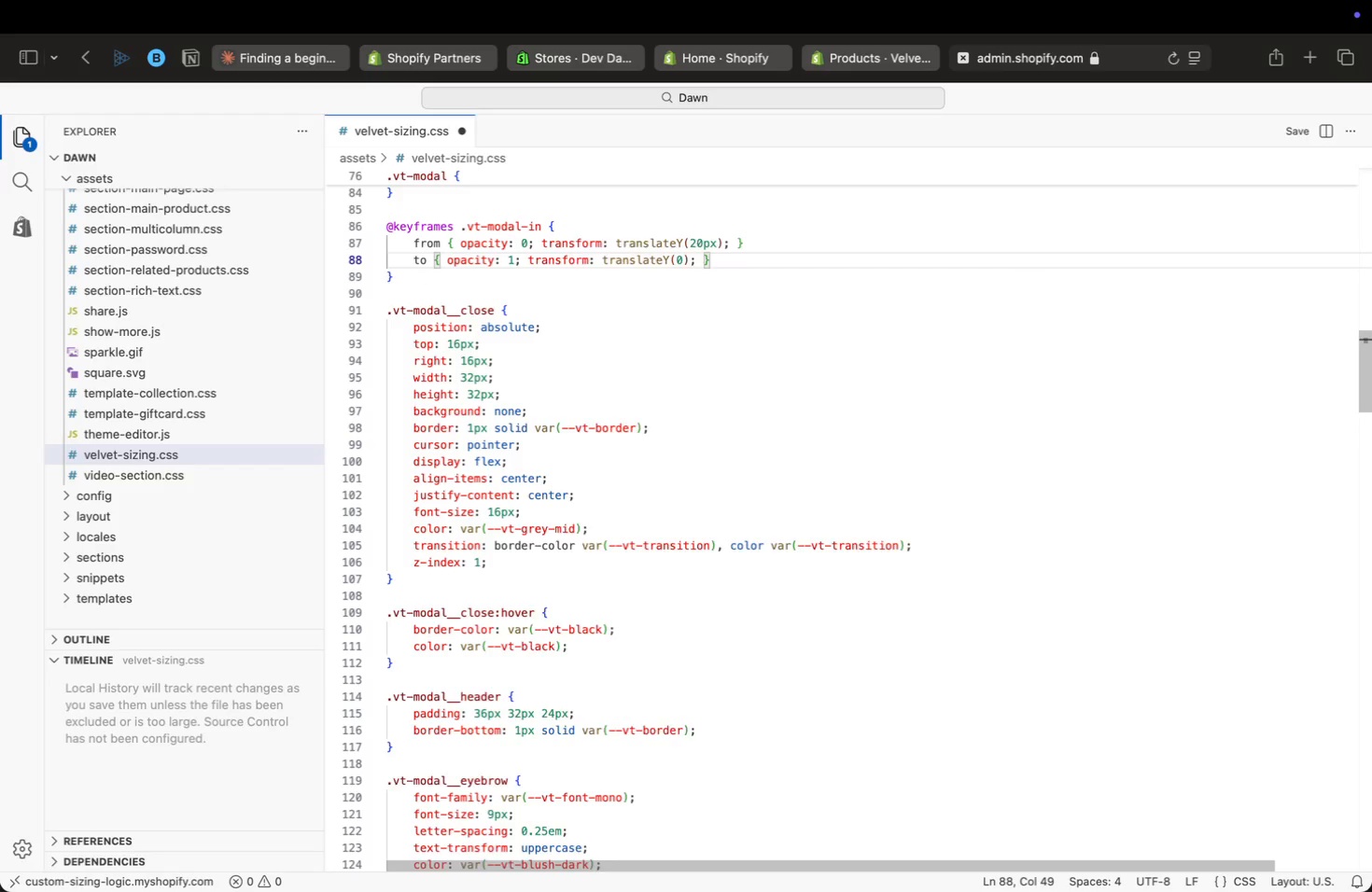 
key(ArrowUp)
 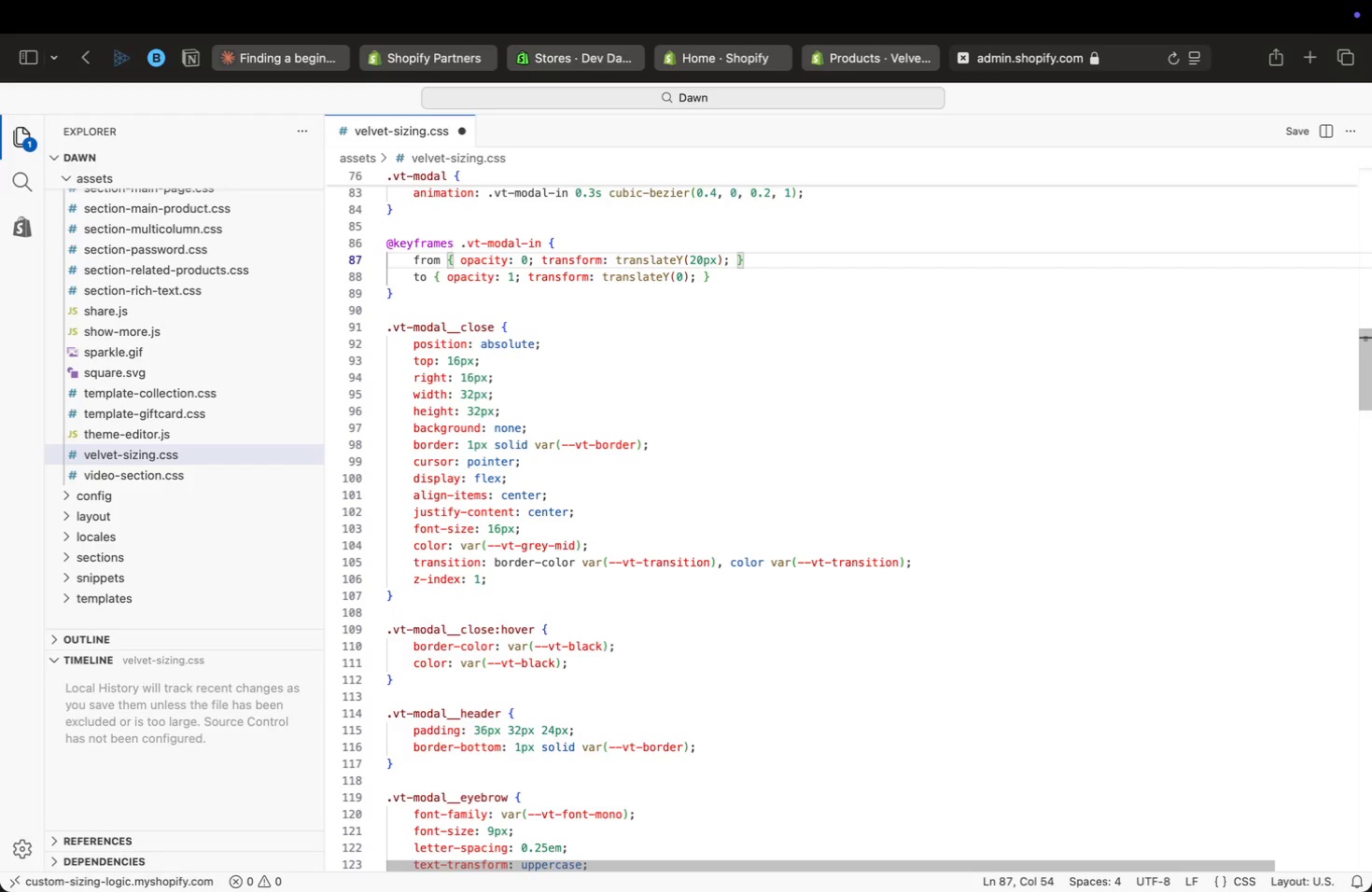 
key(ArrowUp)
 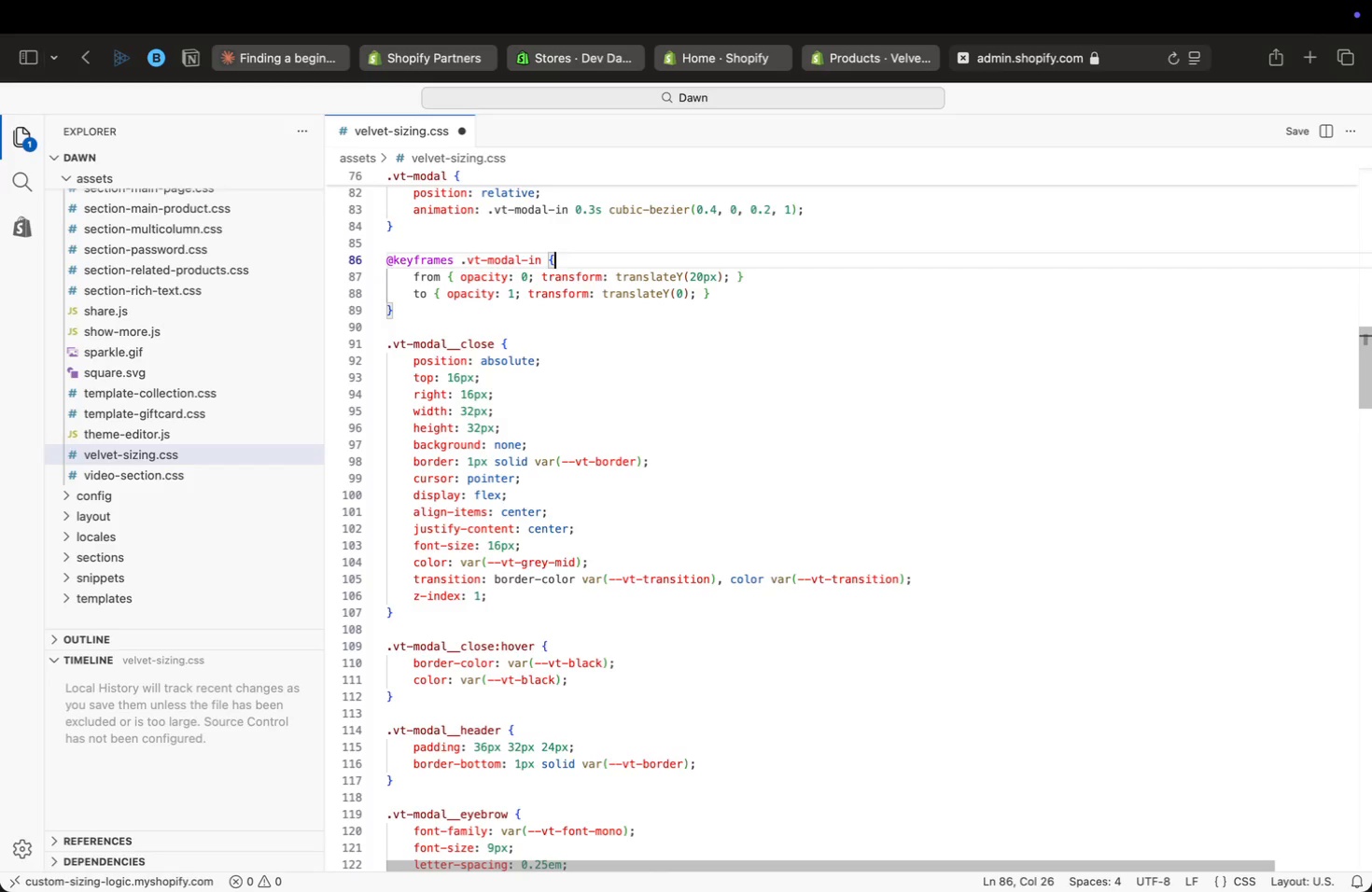 
key(ArrowUp)
 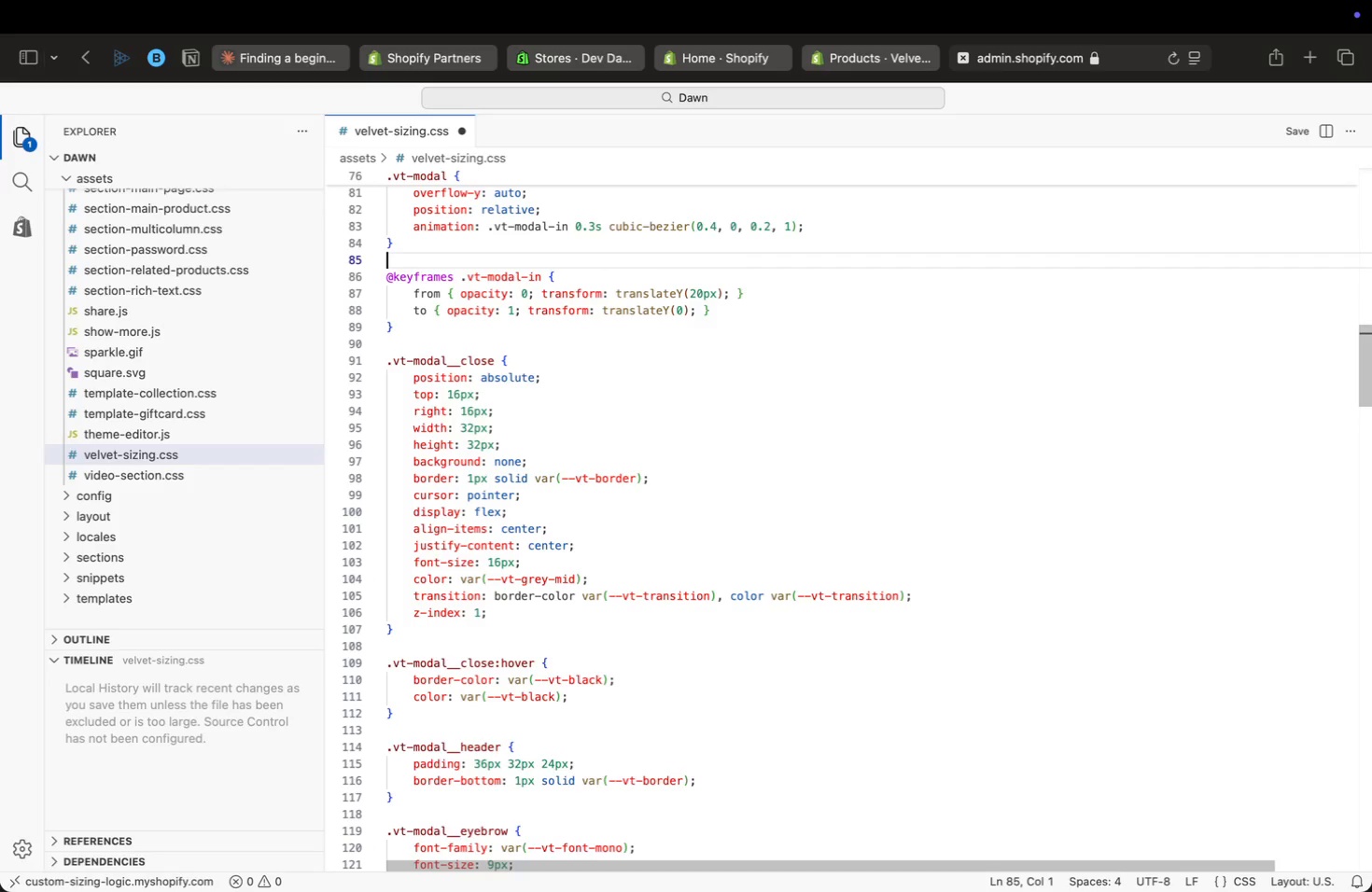 
key(ArrowUp)
 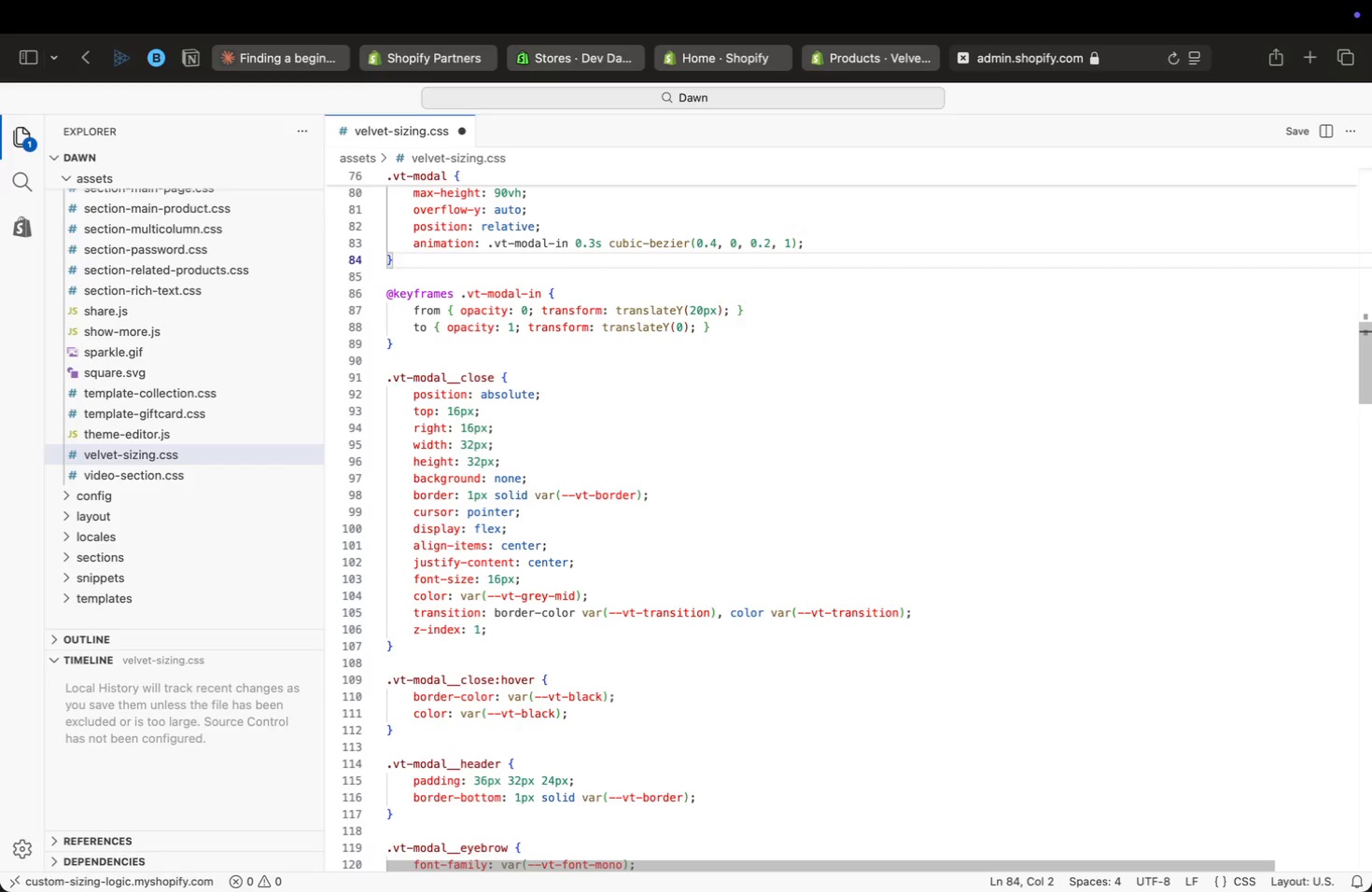 
key(ArrowUp)
 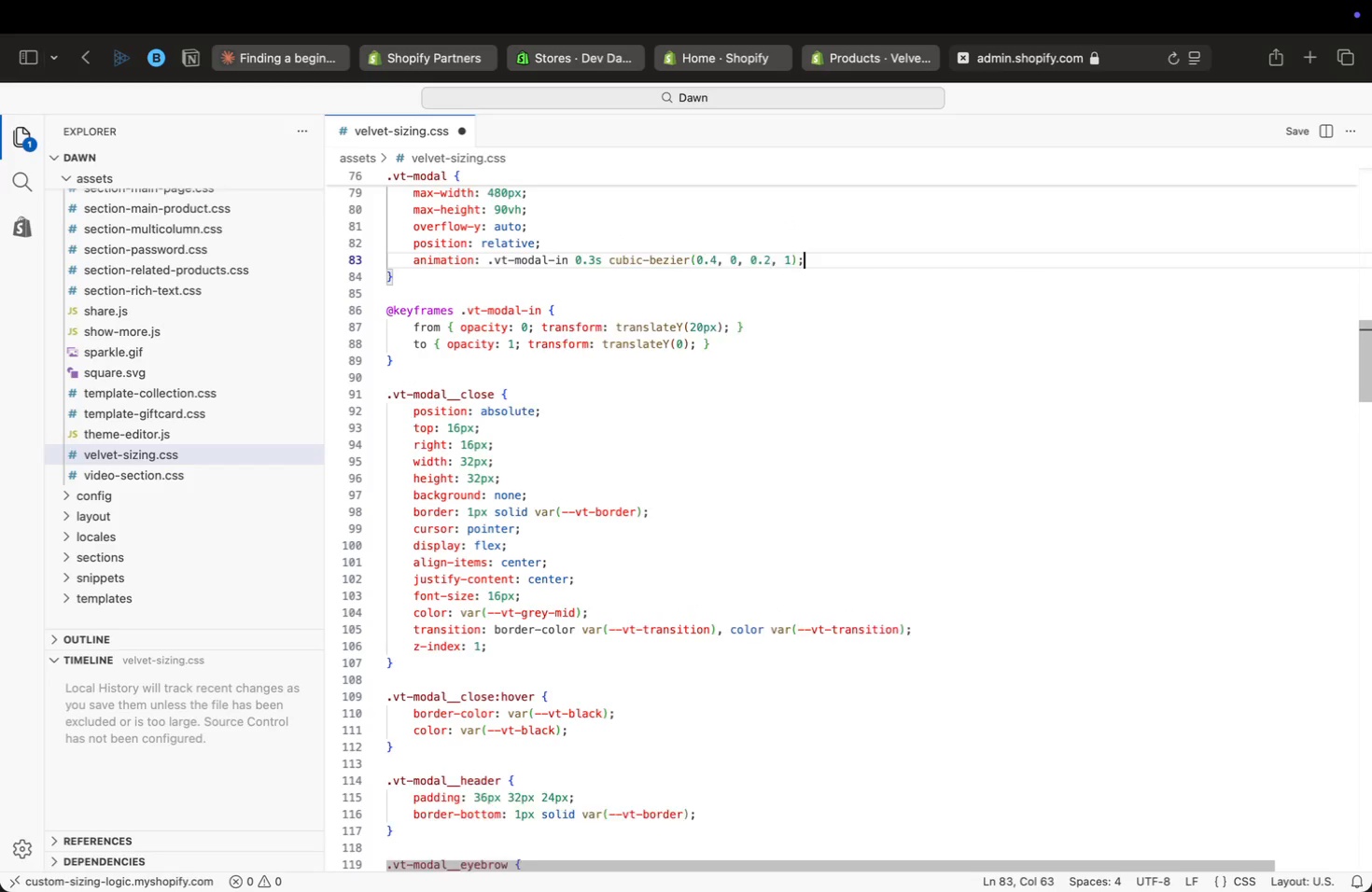 
key(ArrowUp)
 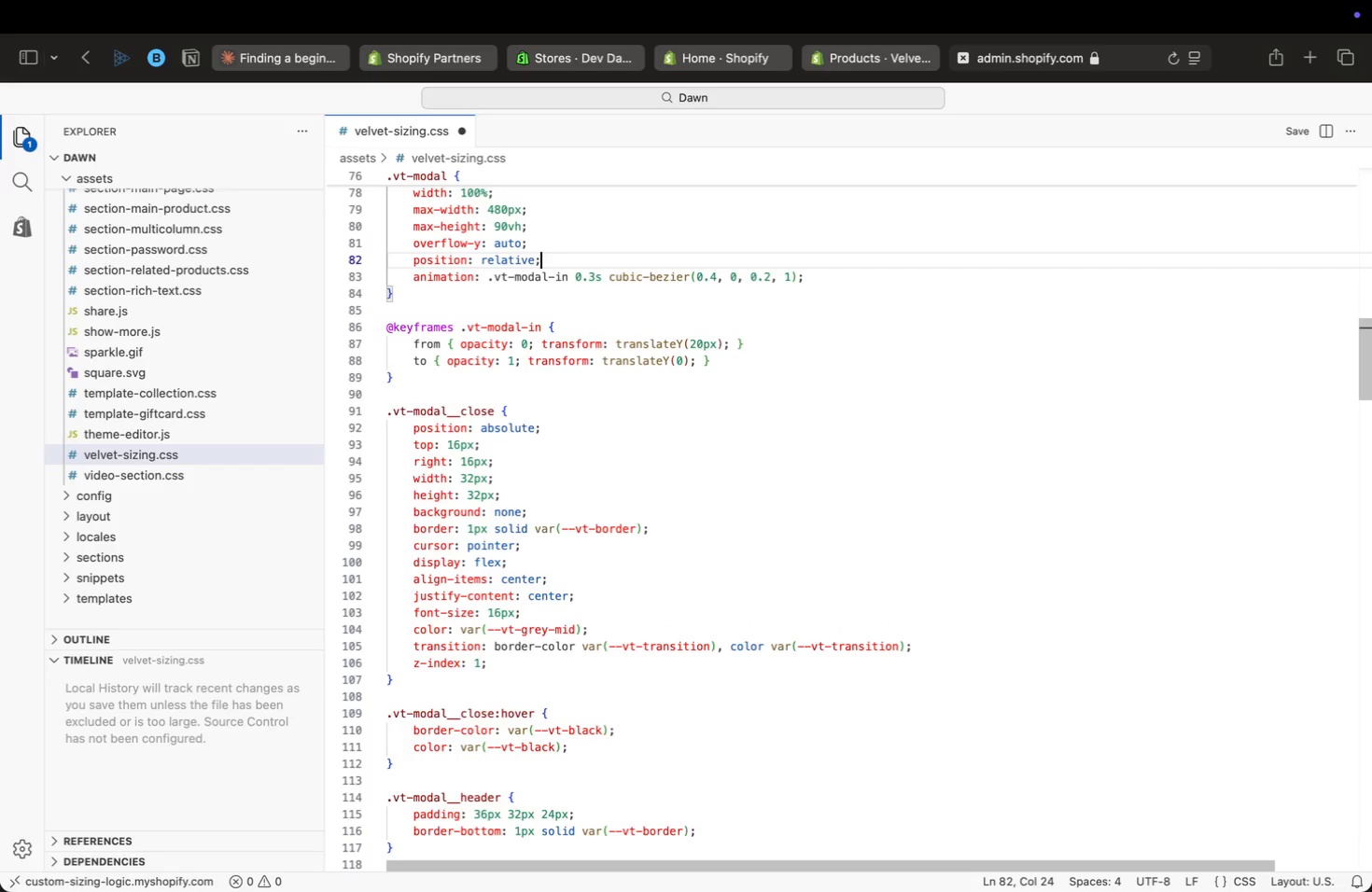 
key(ArrowUp)
 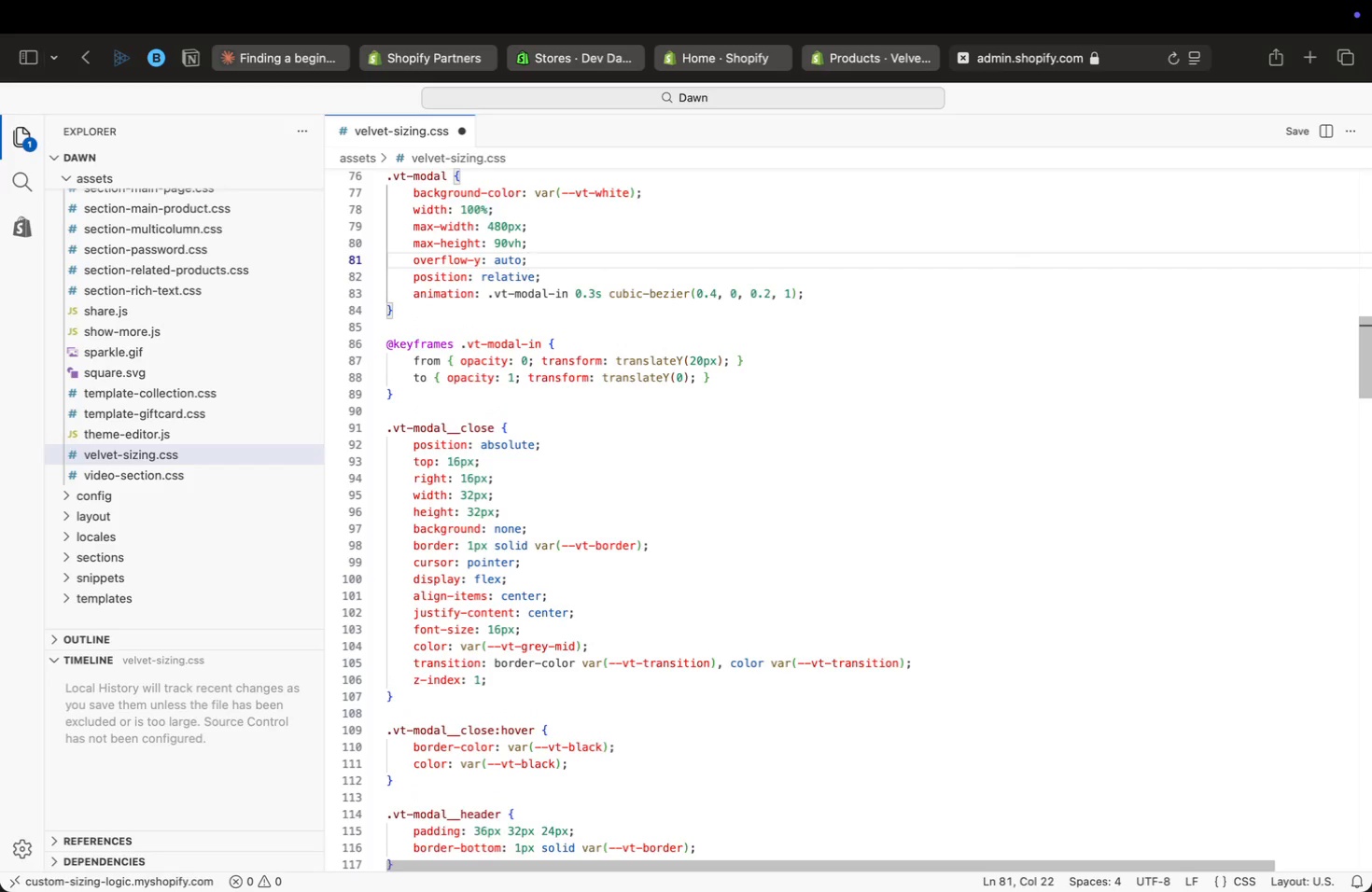 
key(ArrowUp)
 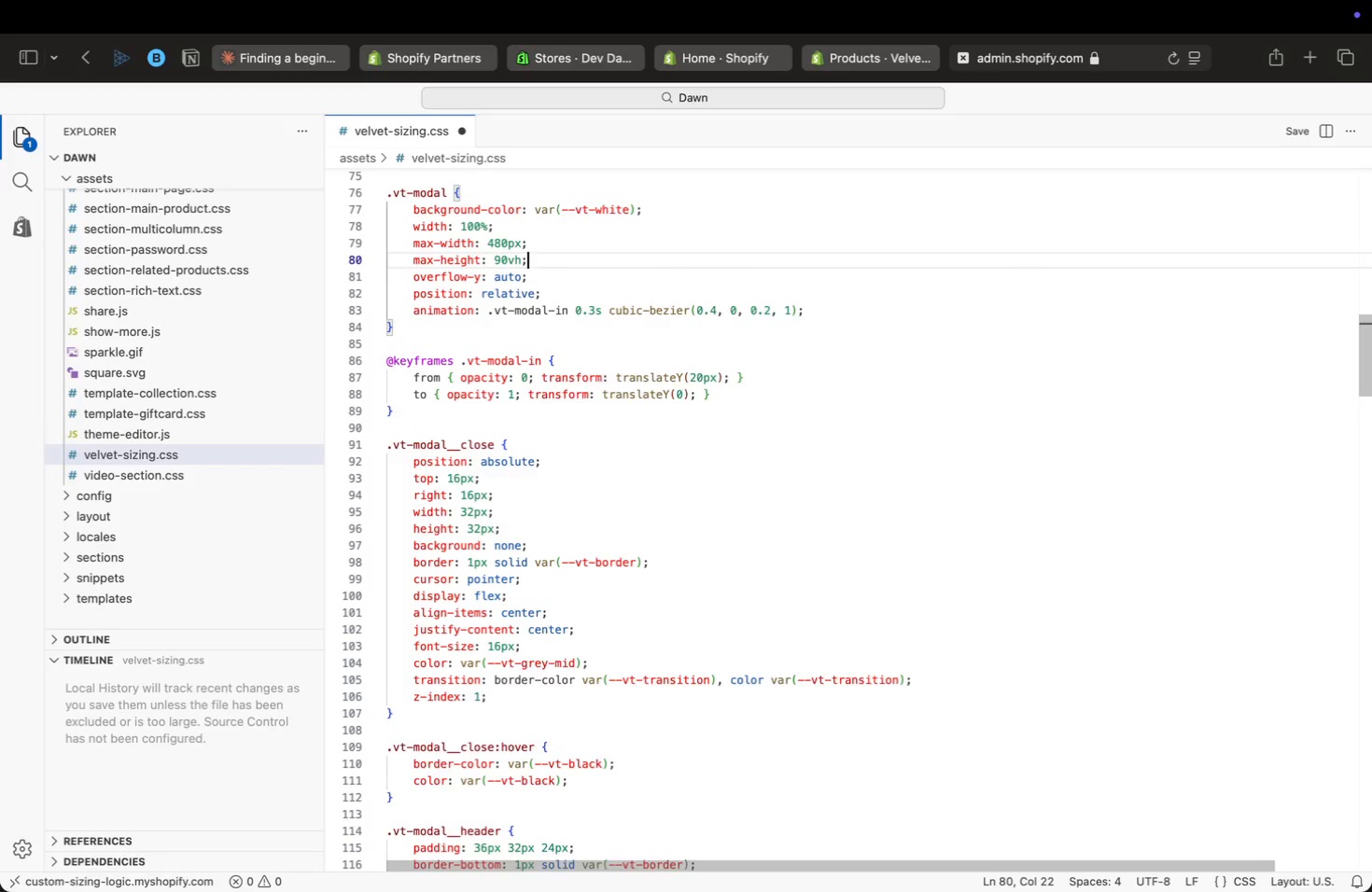 
key(ArrowUp)
 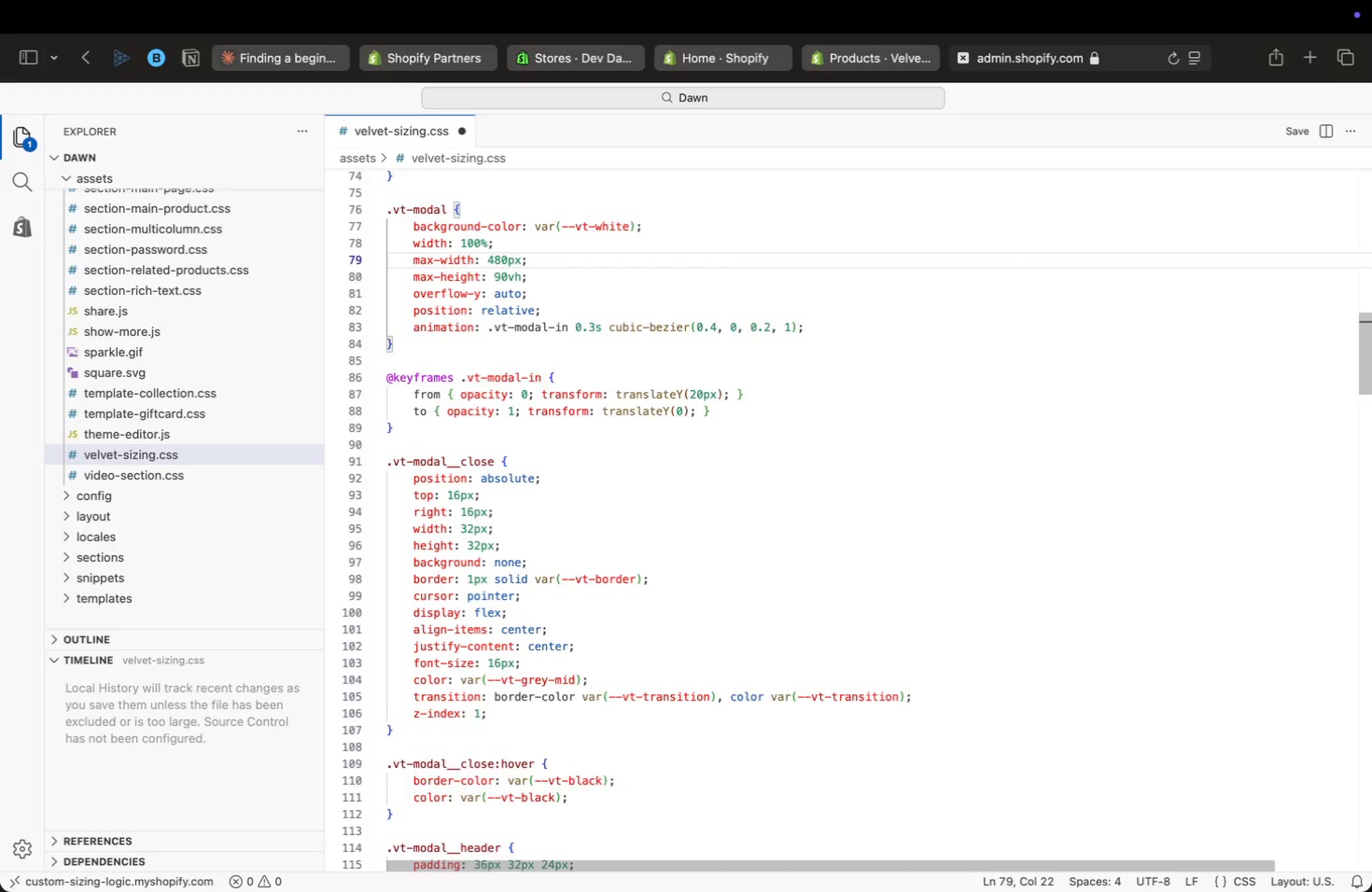 
key(ArrowUp)
 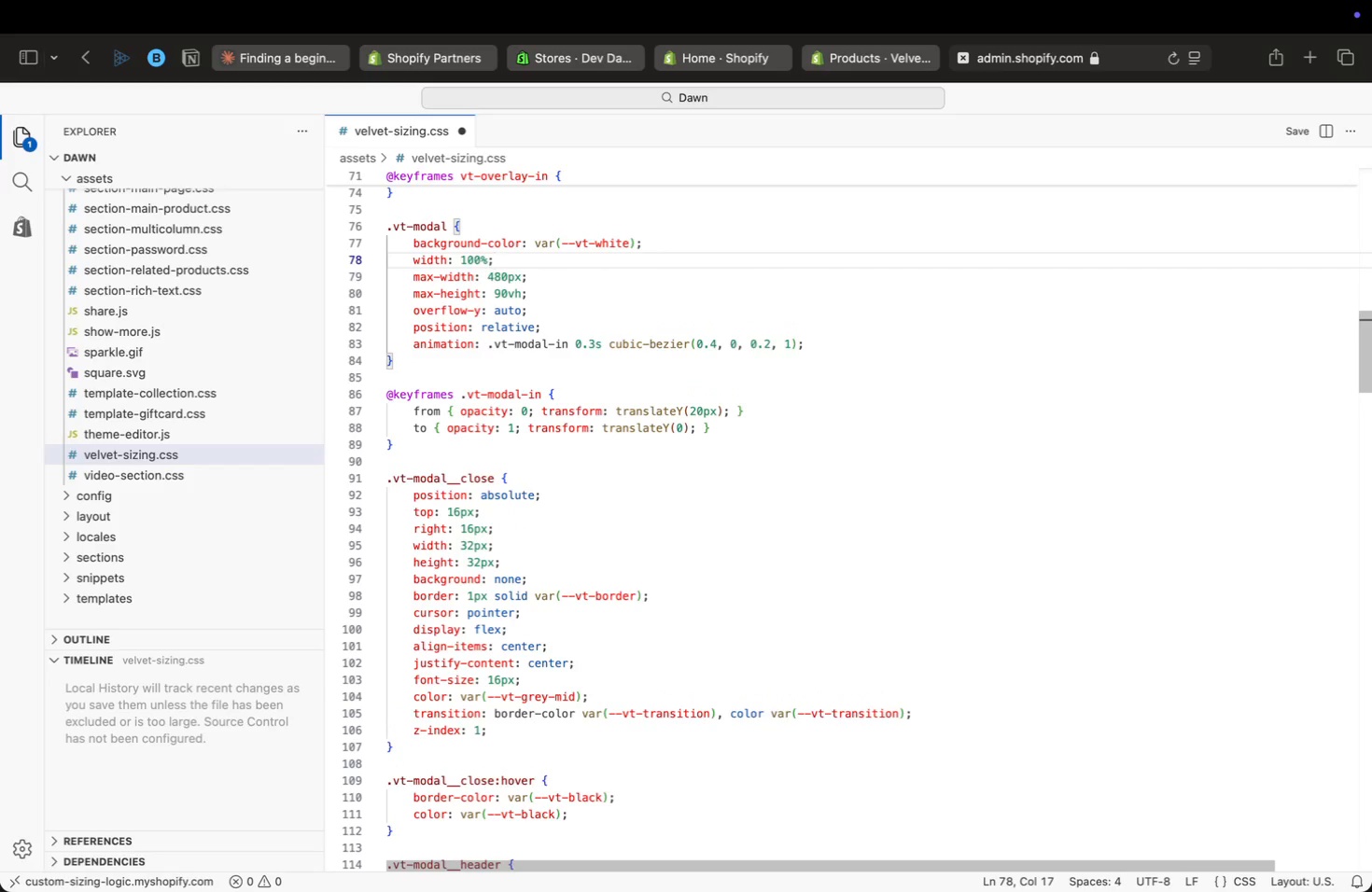 
key(ArrowUp)
 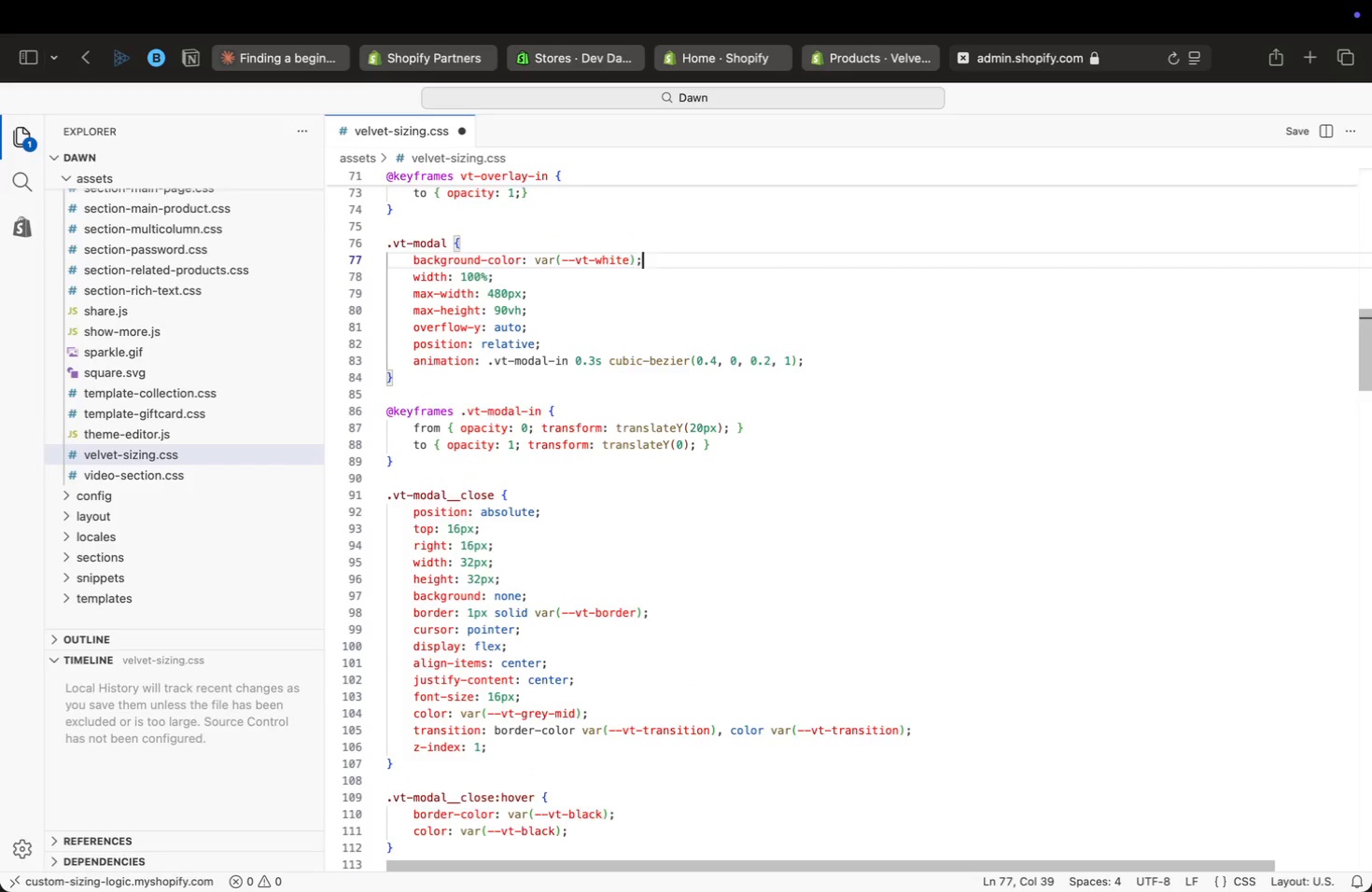 
key(ArrowUp)
 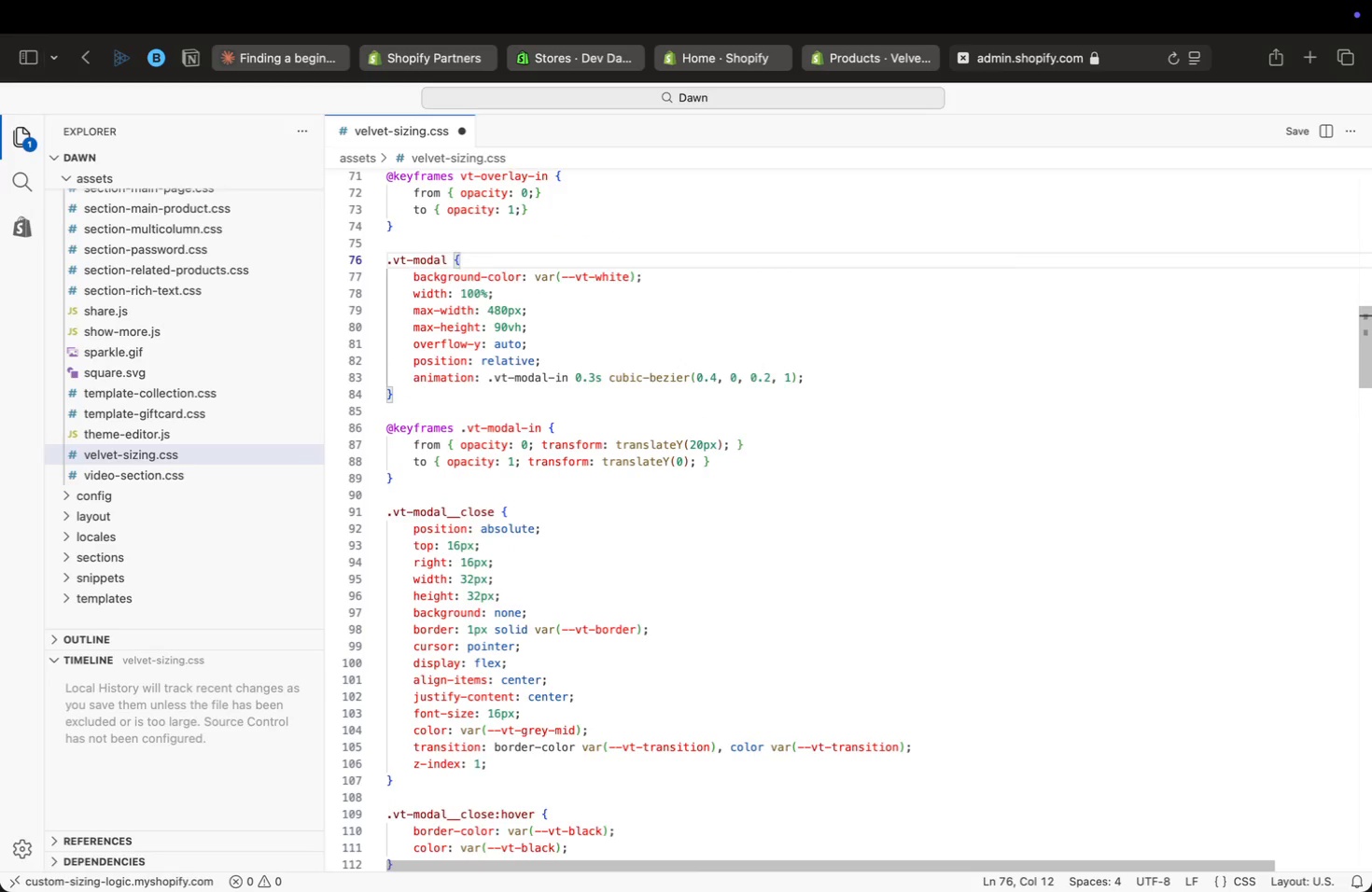 
key(ArrowUp)
 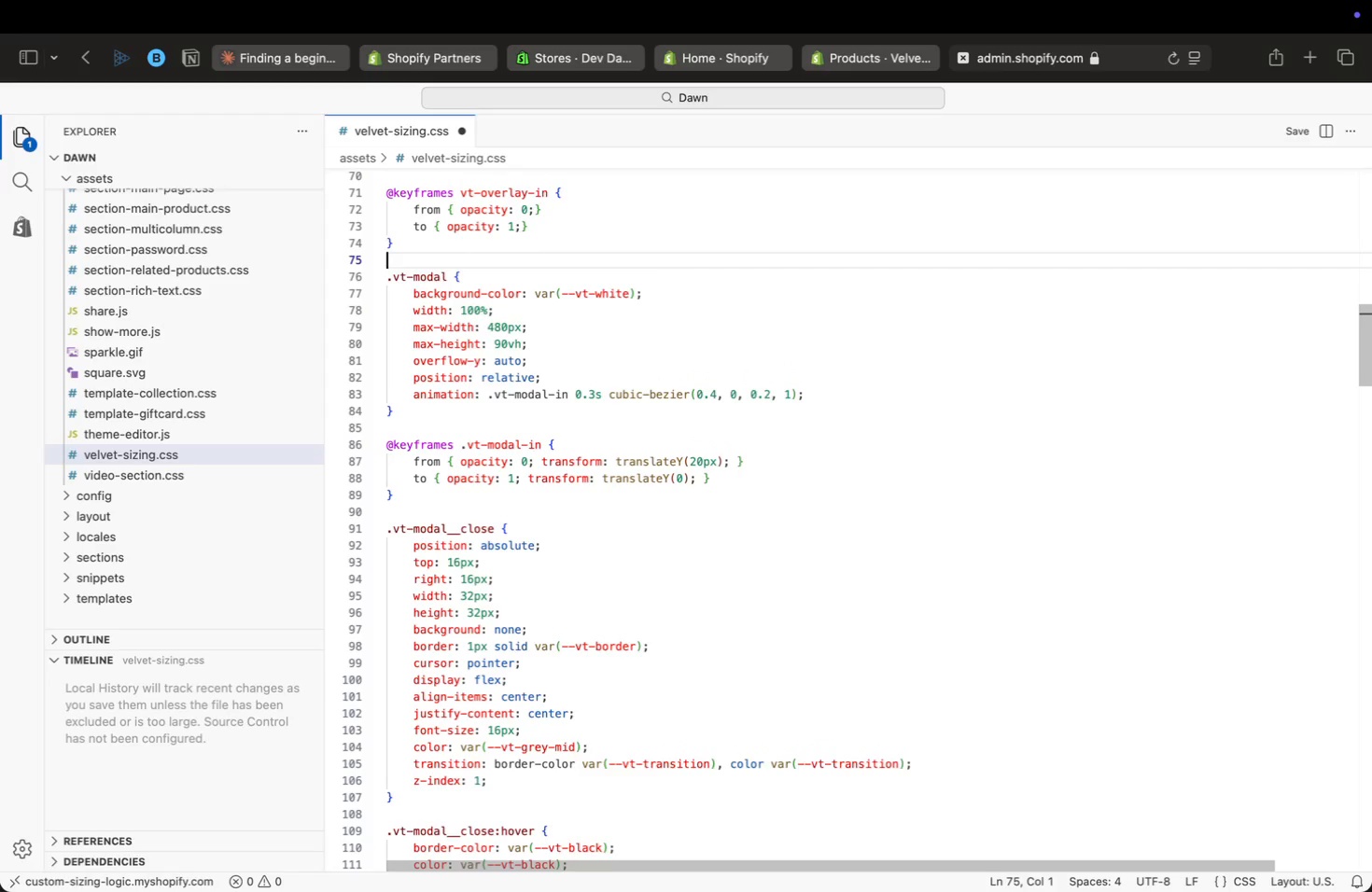 
key(ArrowUp)
 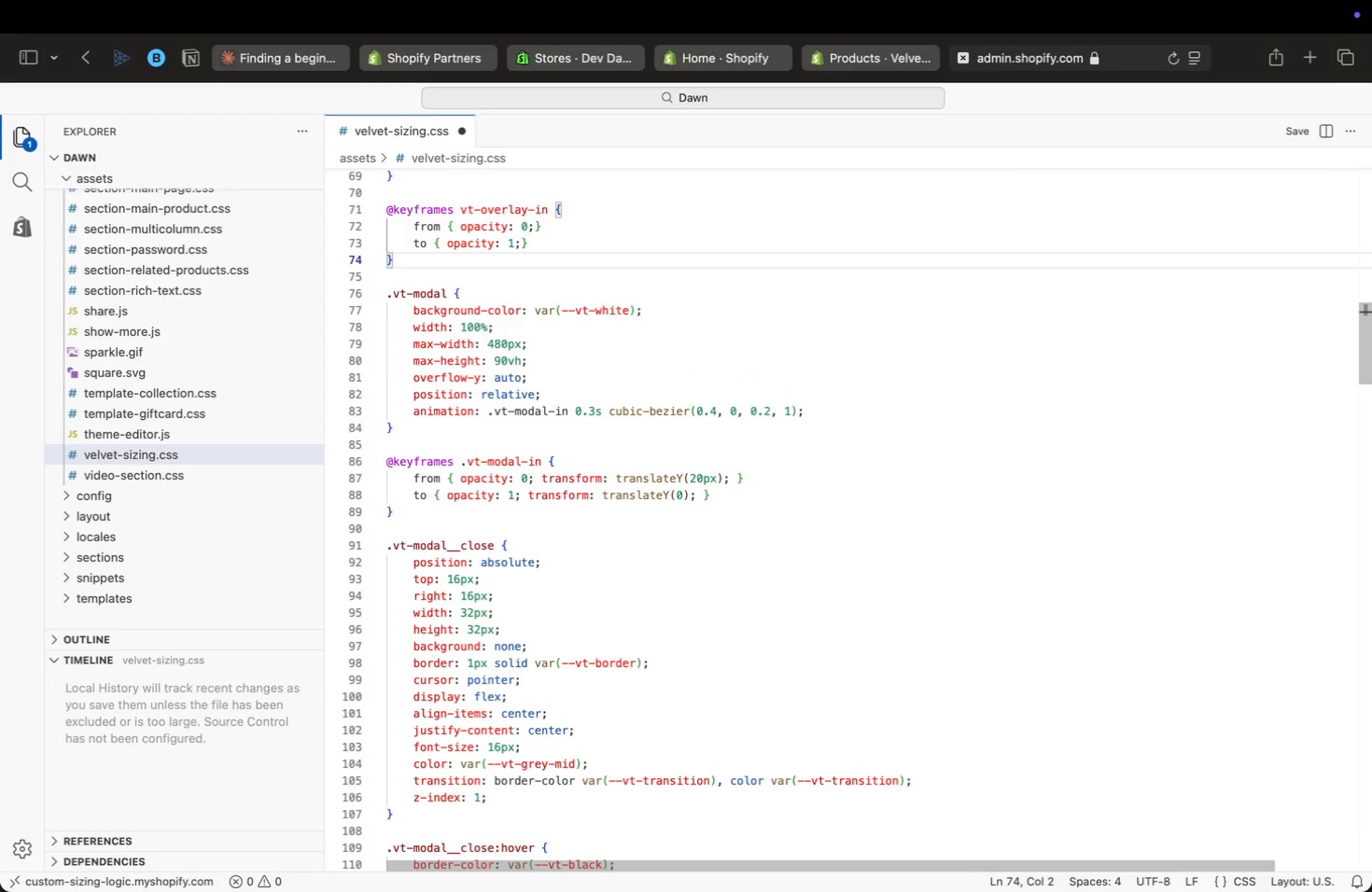 
key(ArrowUp)
 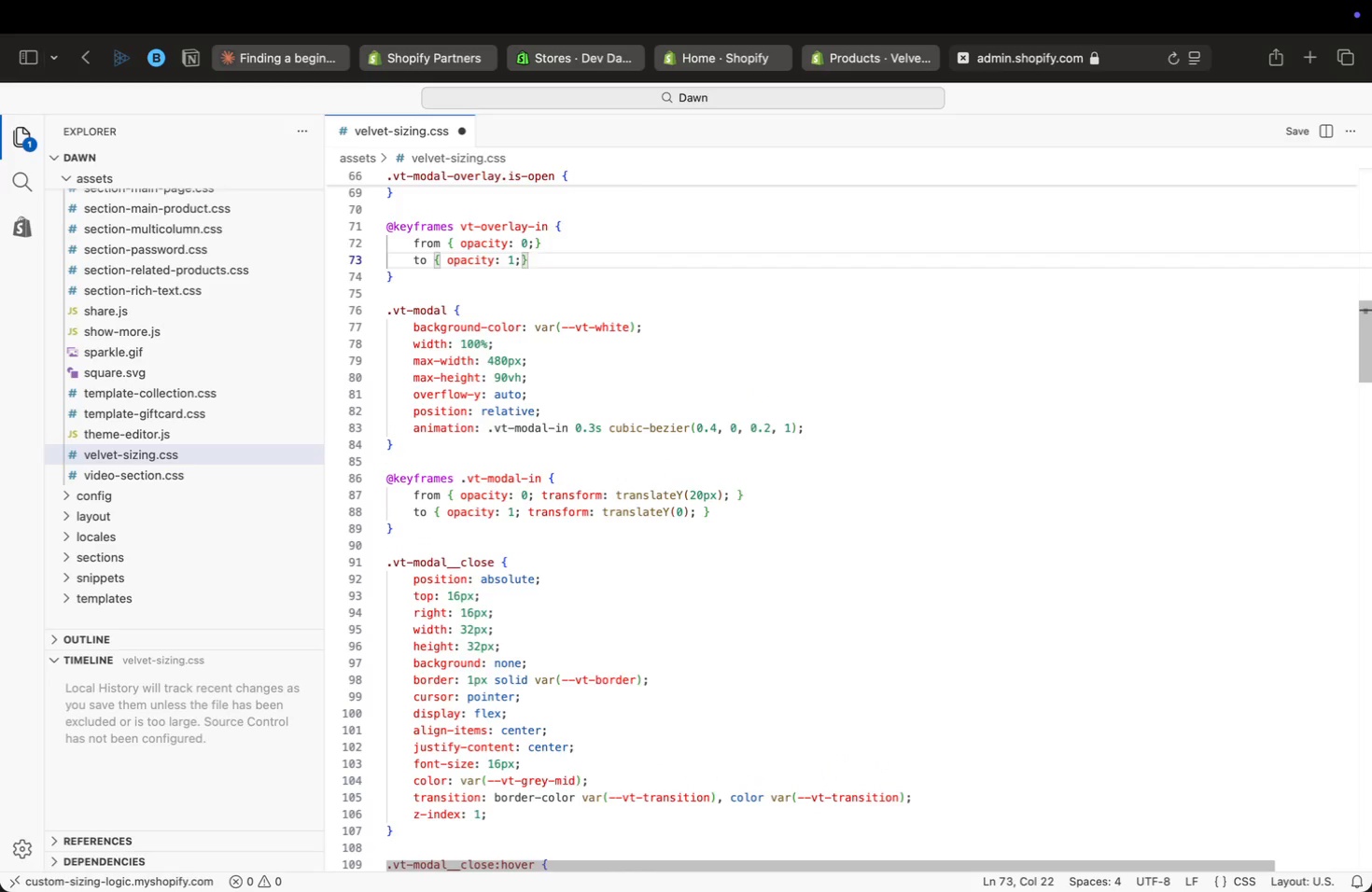 
key(ArrowUp)
 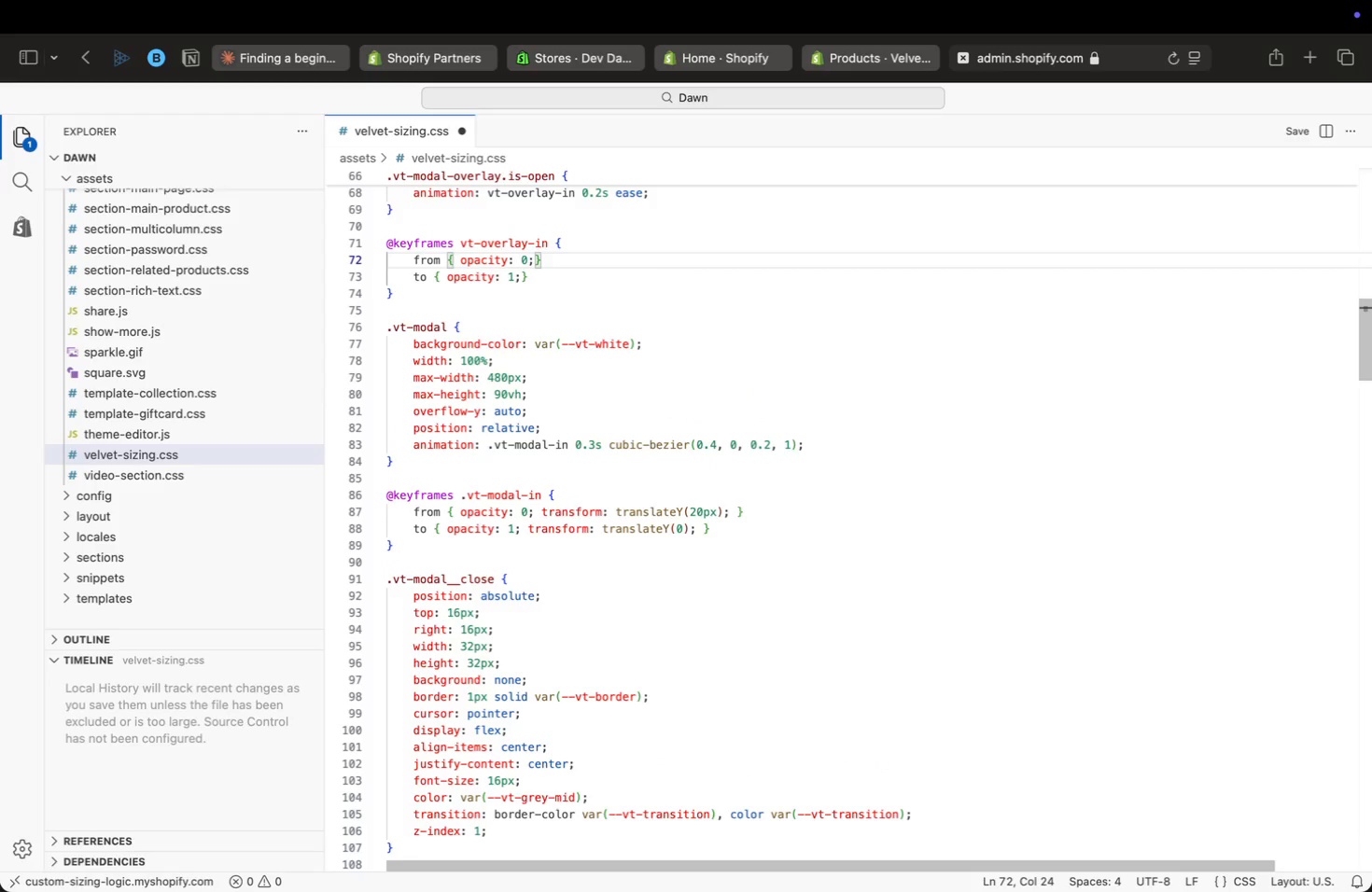 
key(ArrowUp)
 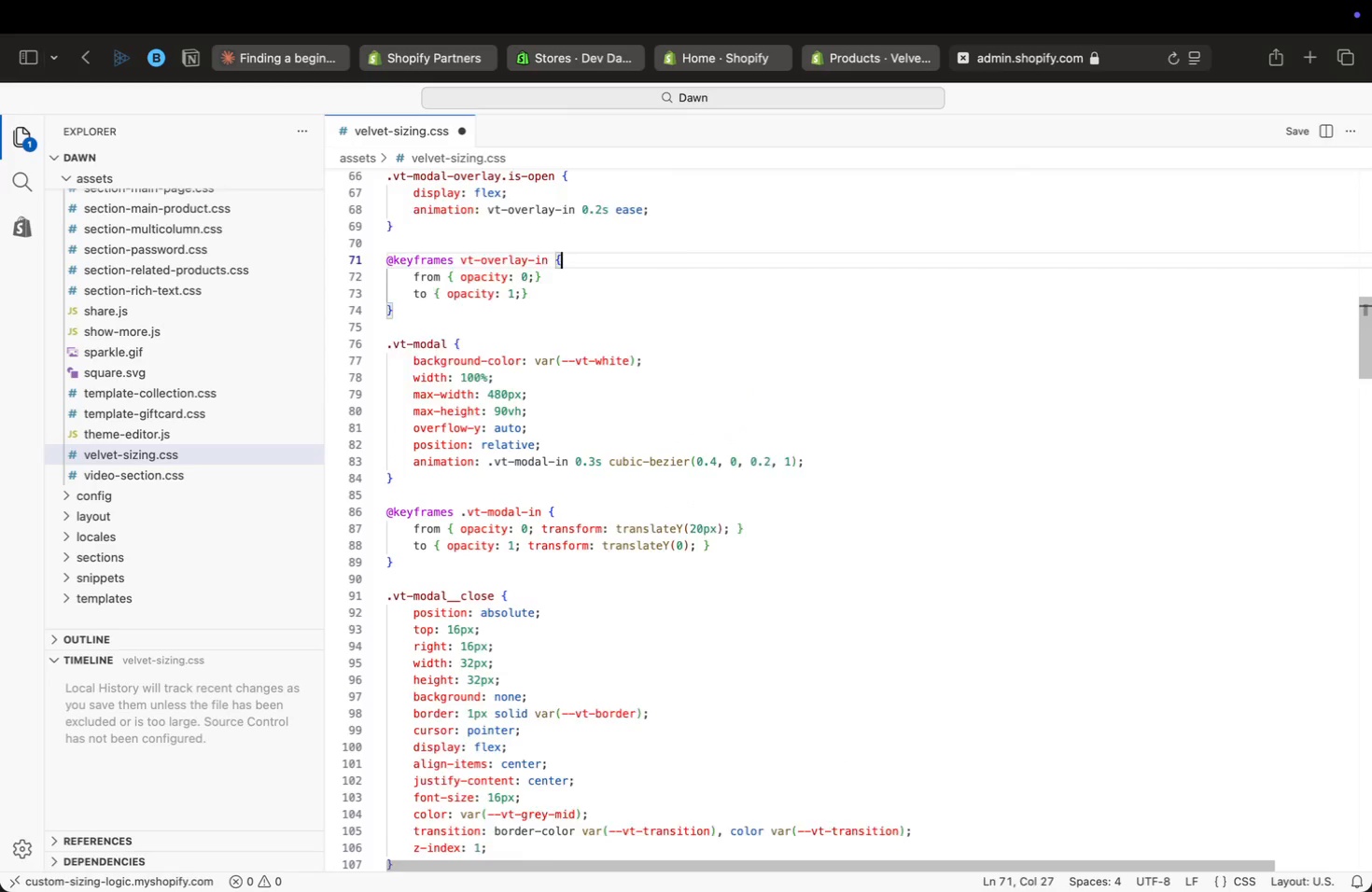 
key(ArrowUp)
 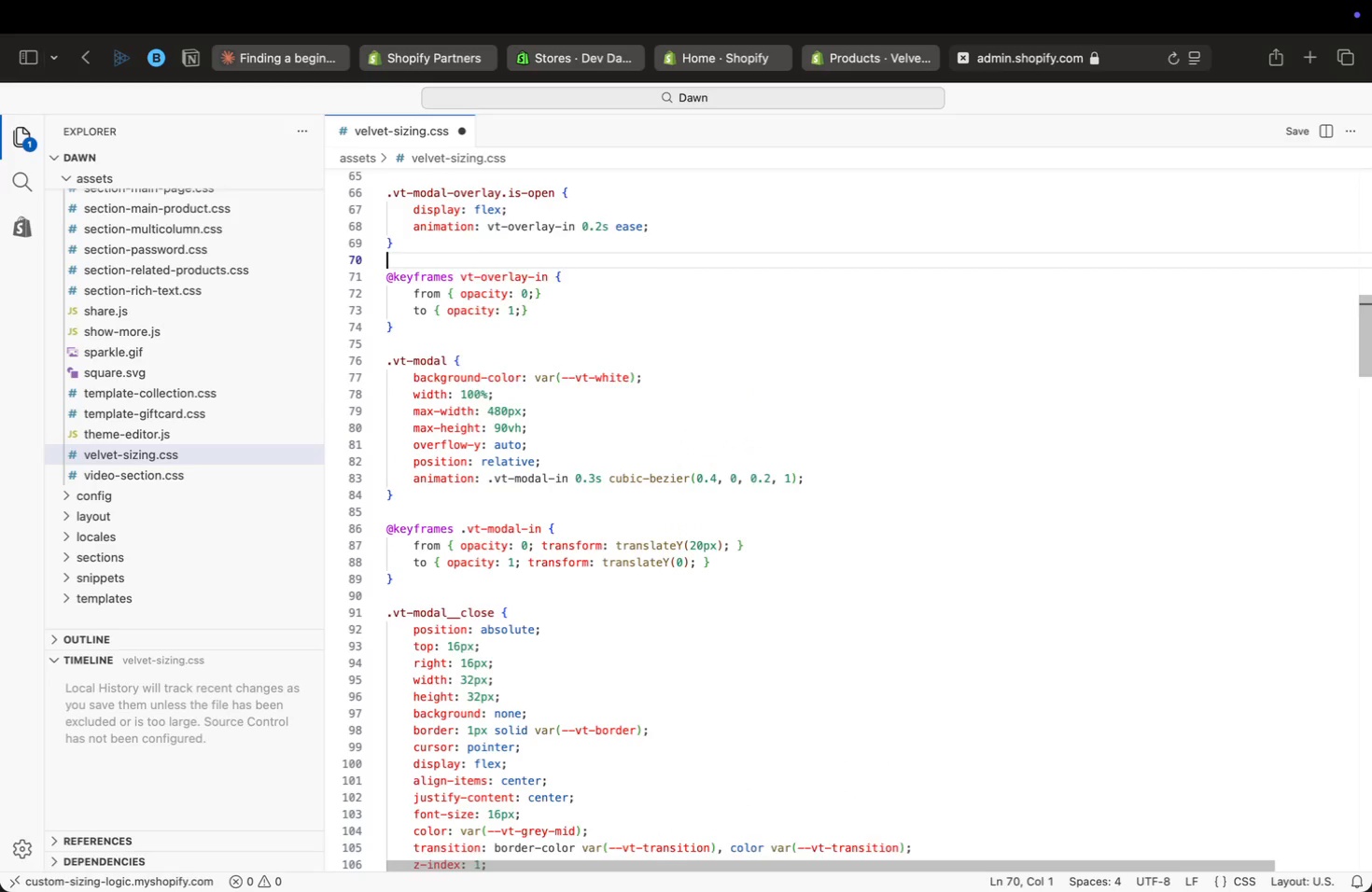 
key(ArrowUp)
 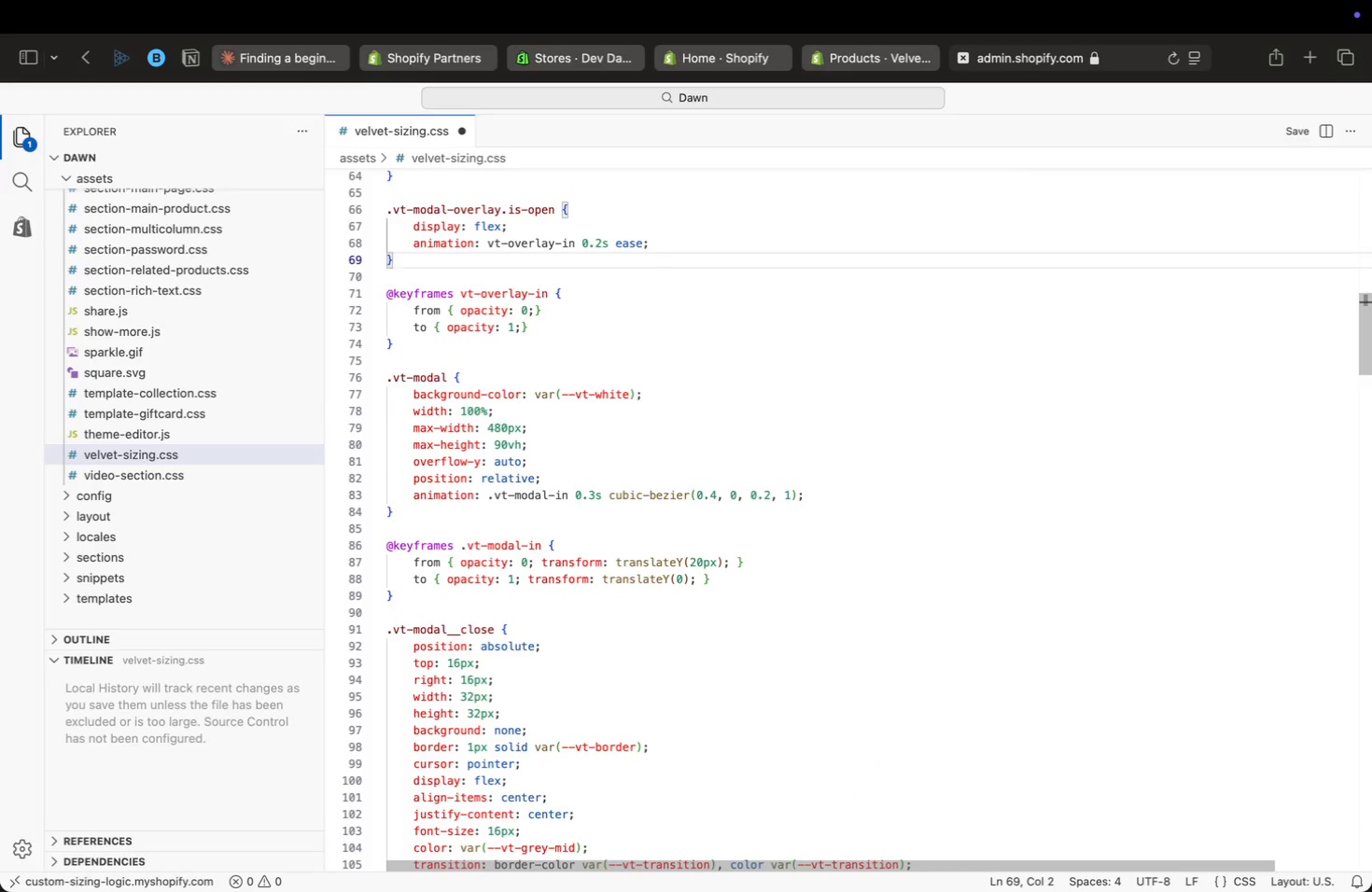 
key(ArrowUp)
 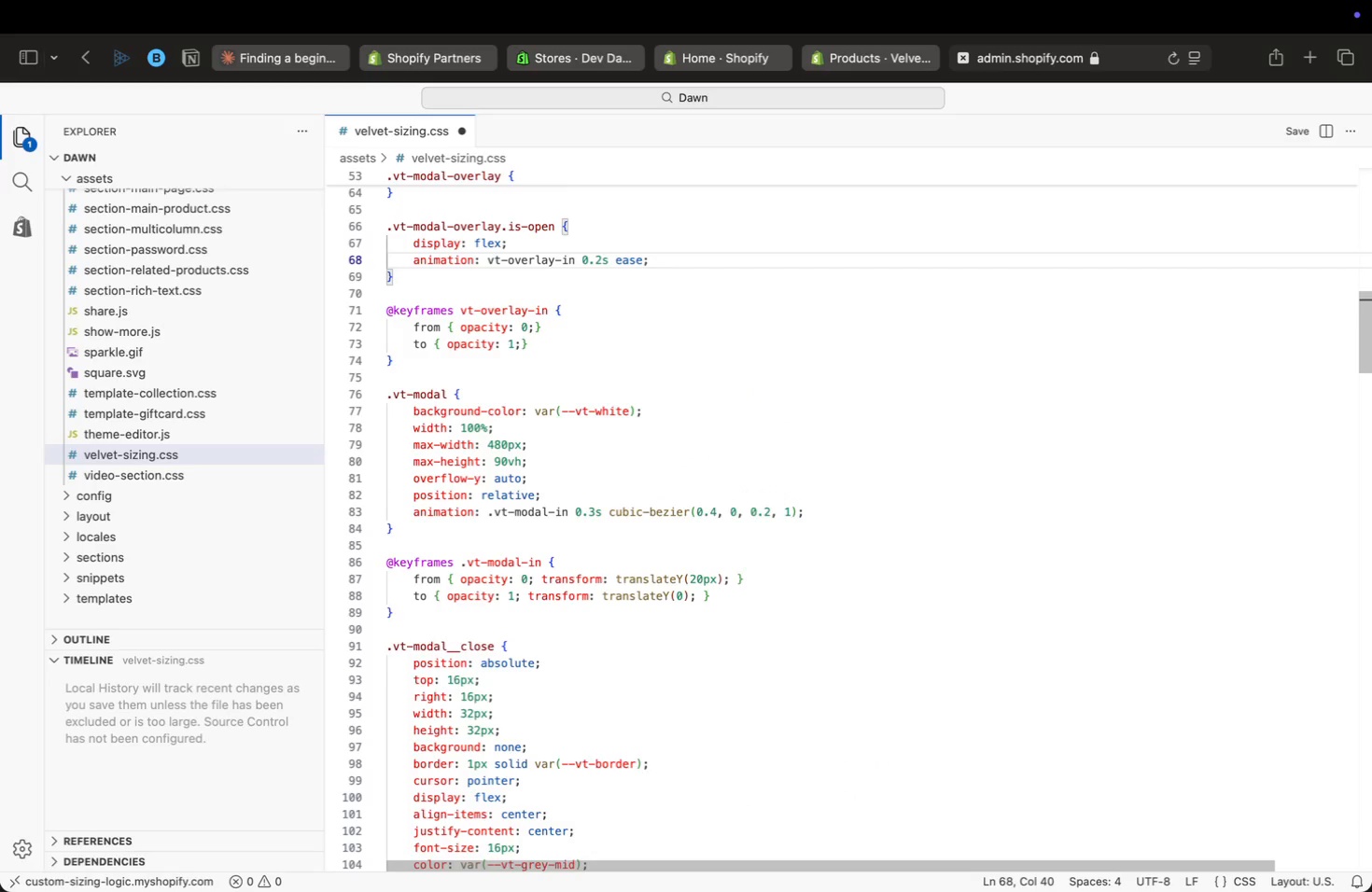 
key(ArrowUp)
 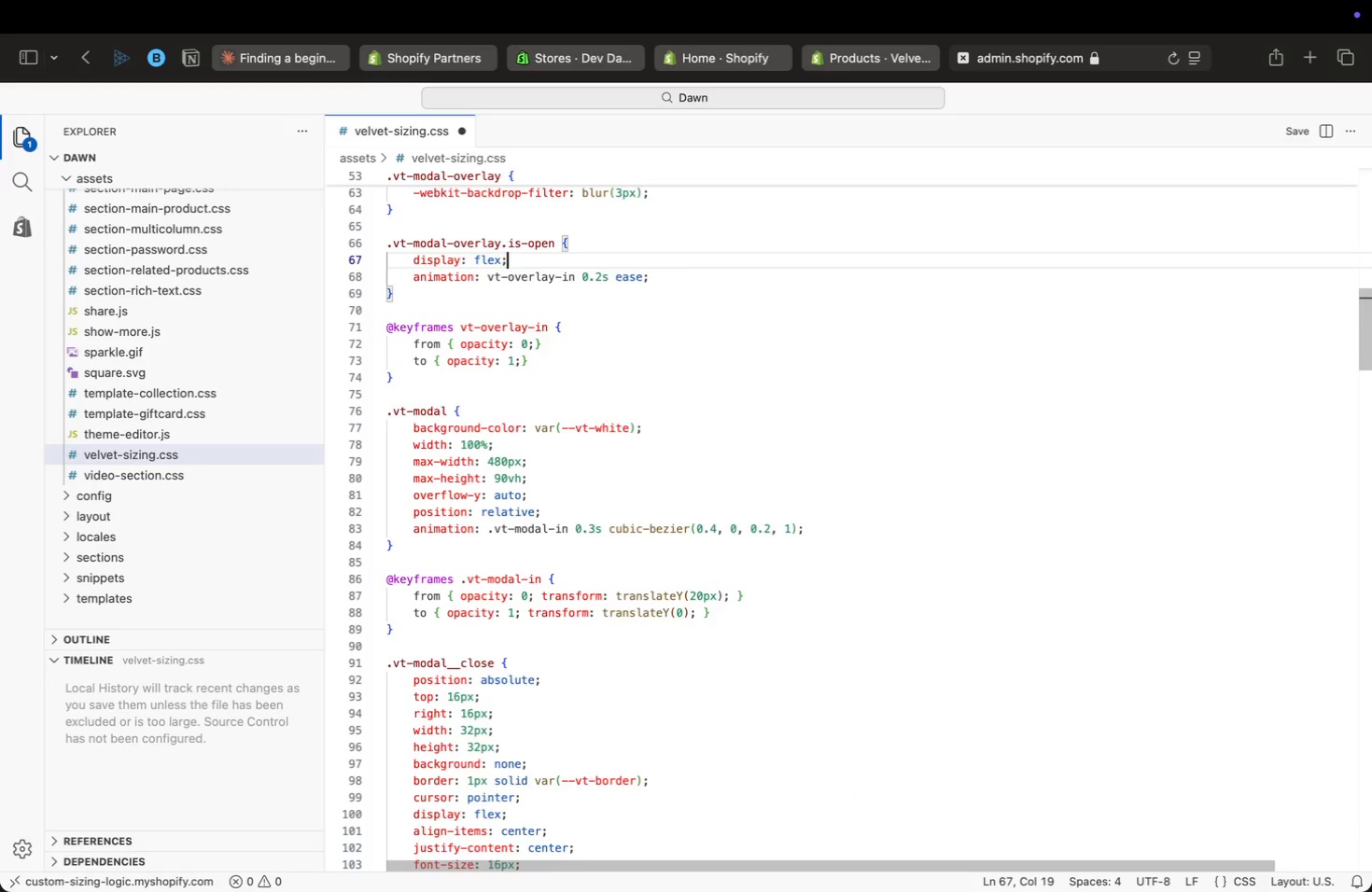 
key(ArrowUp)
 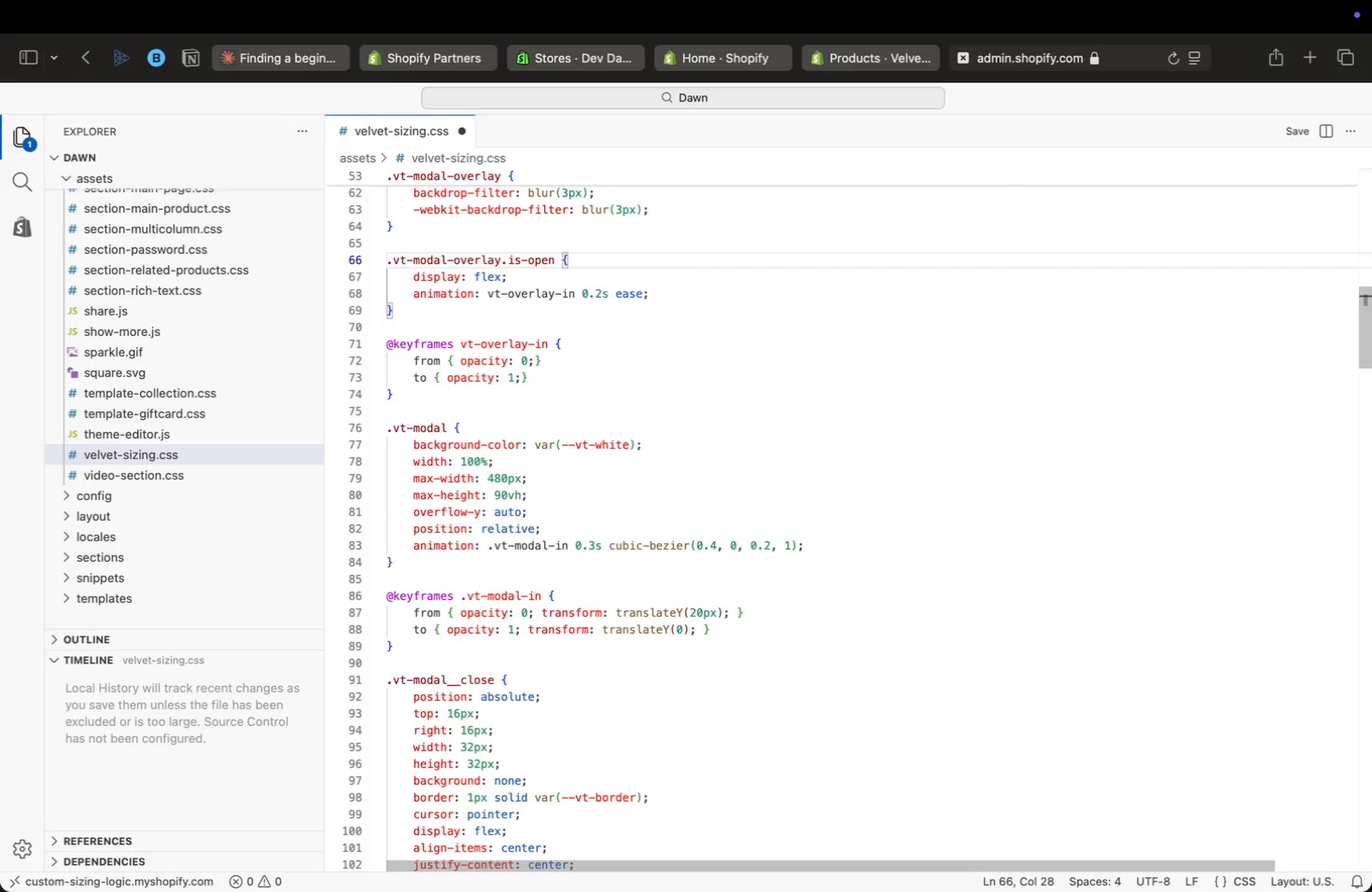 
key(ArrowUp)
 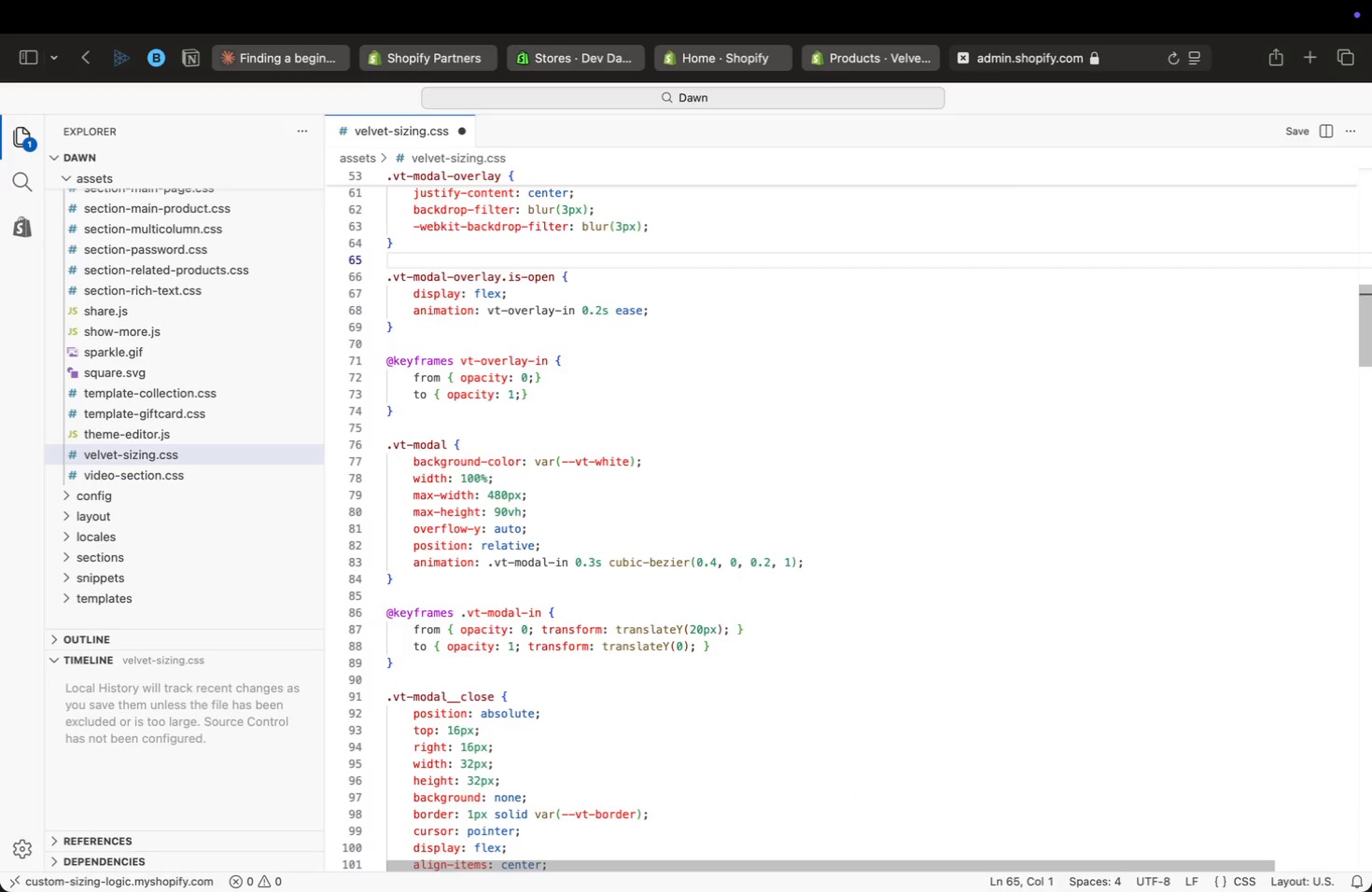 
key(ArrowUp)
 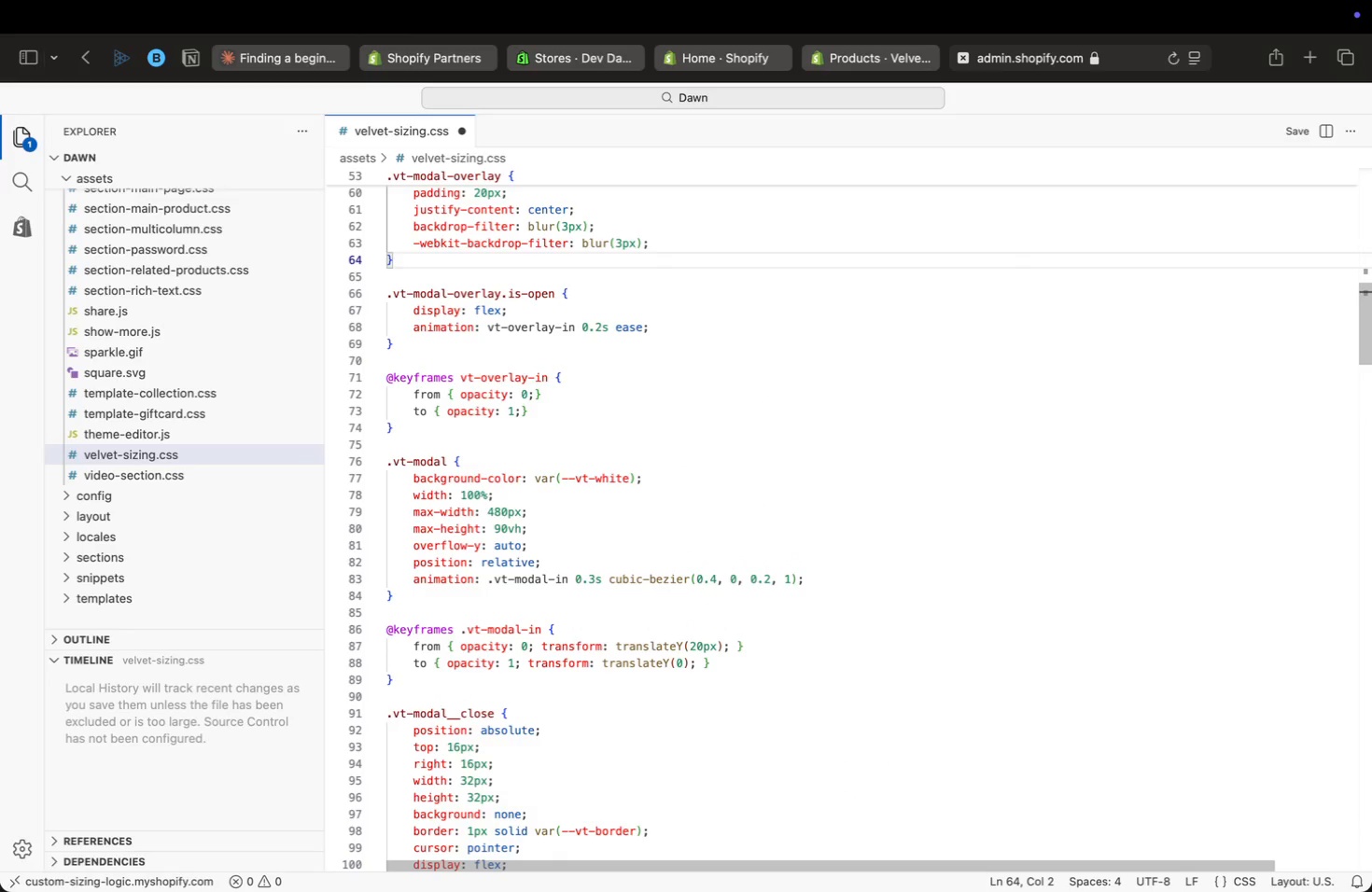 
key(ArrowUp)
 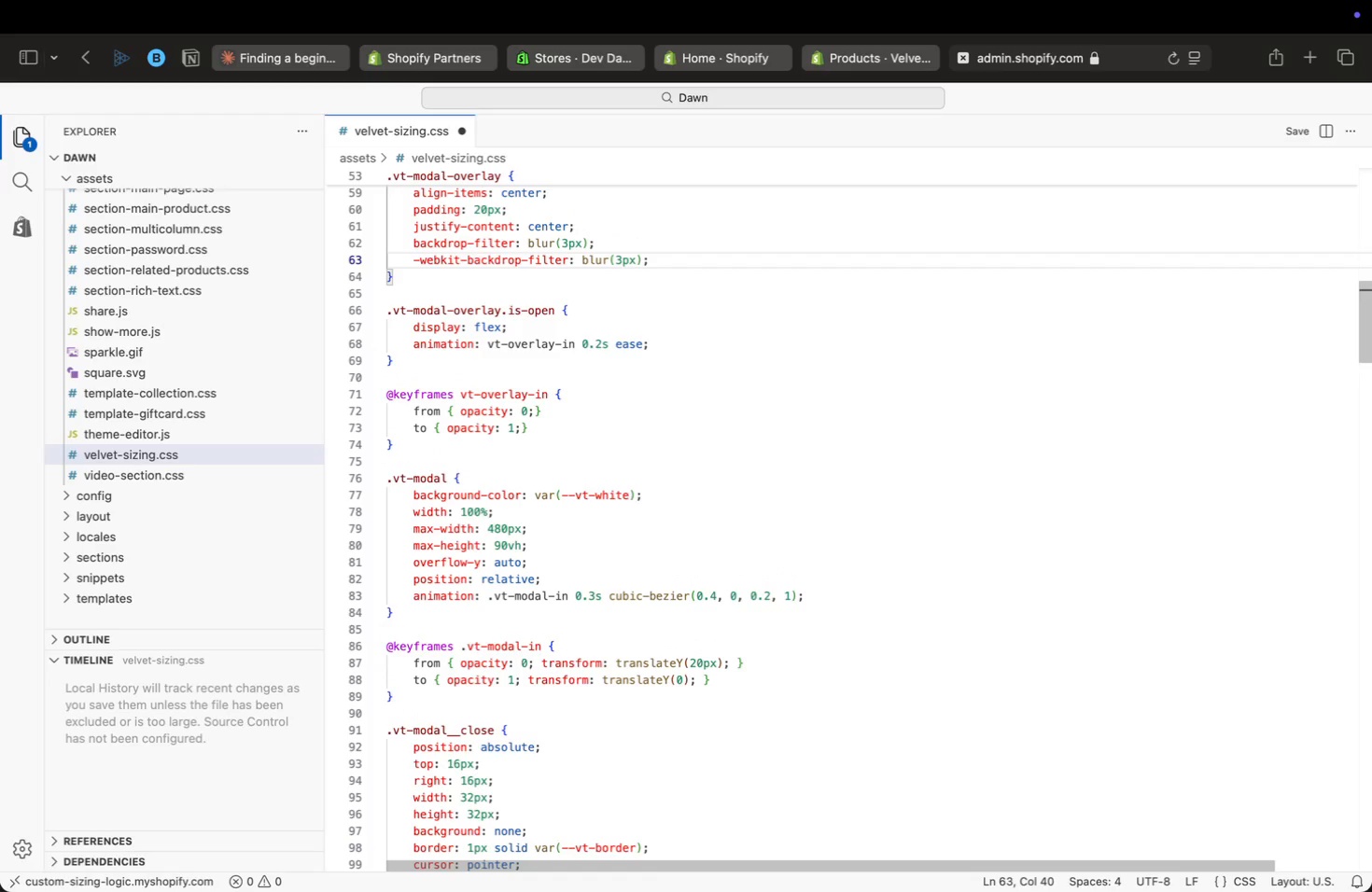 
key(ArrowUp)
 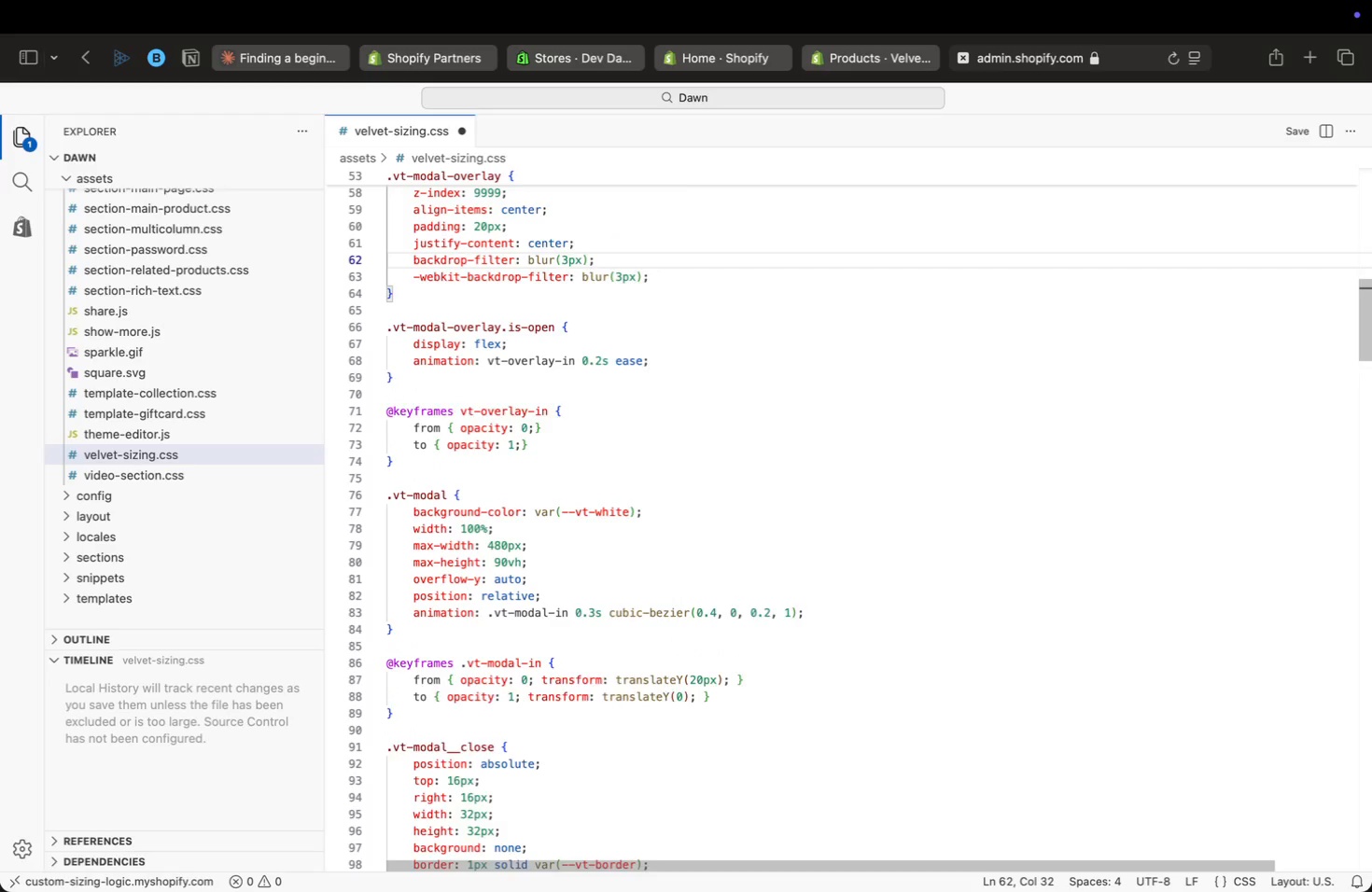 
key(ArrowUp)
 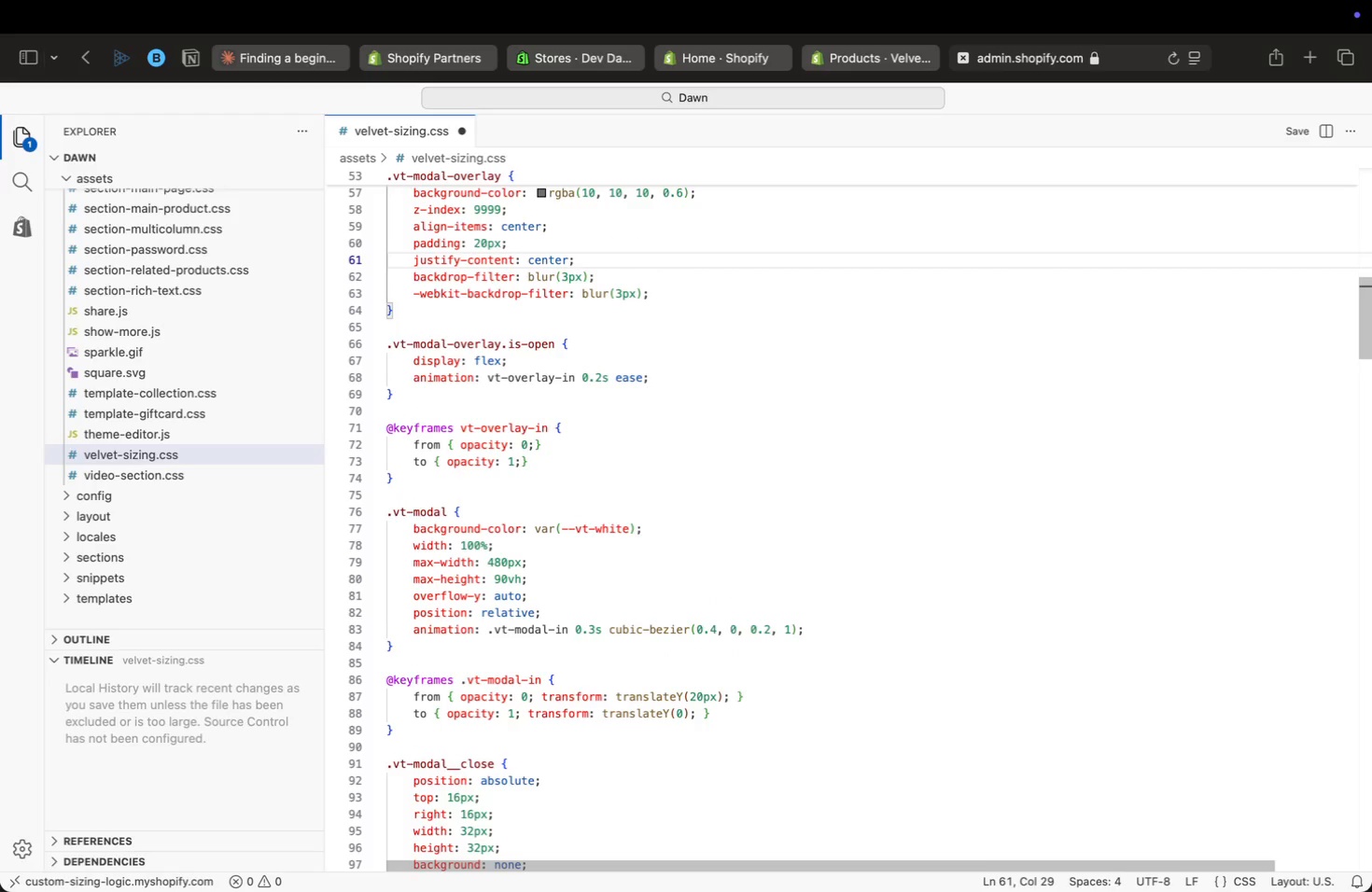 
key(ArrowUp)
 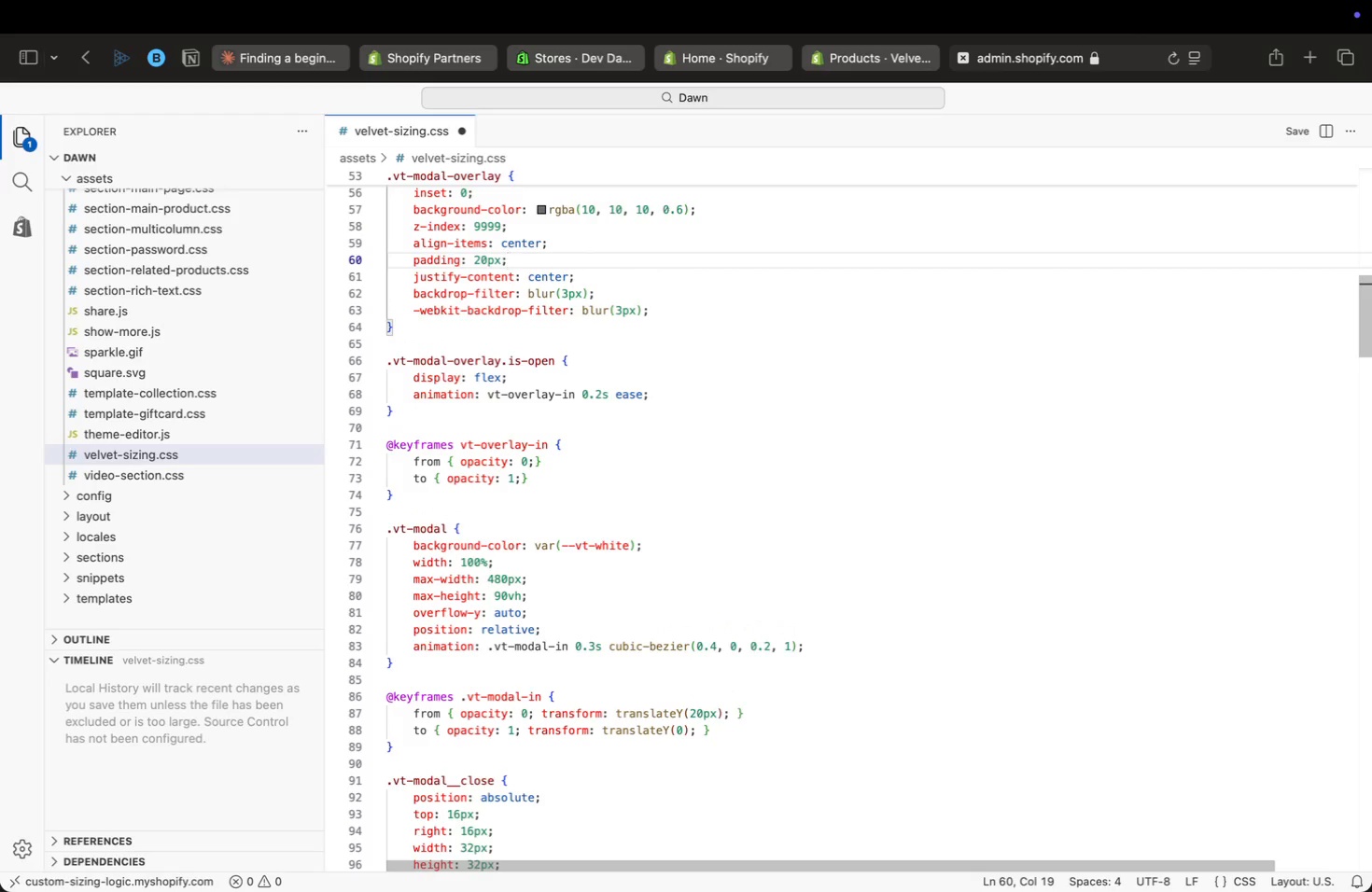 
key(ArrowUp)
 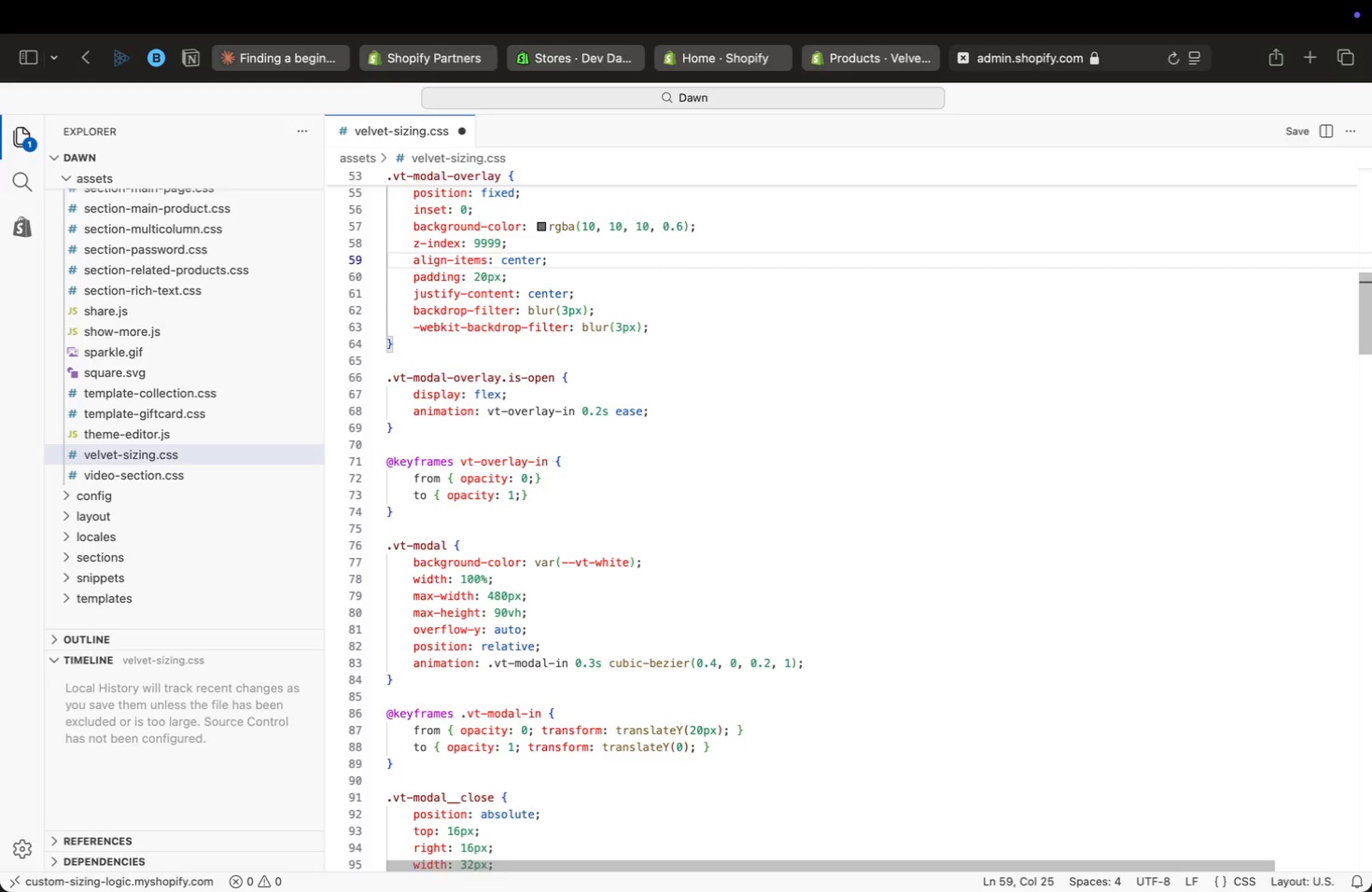 
wait(5.17)
 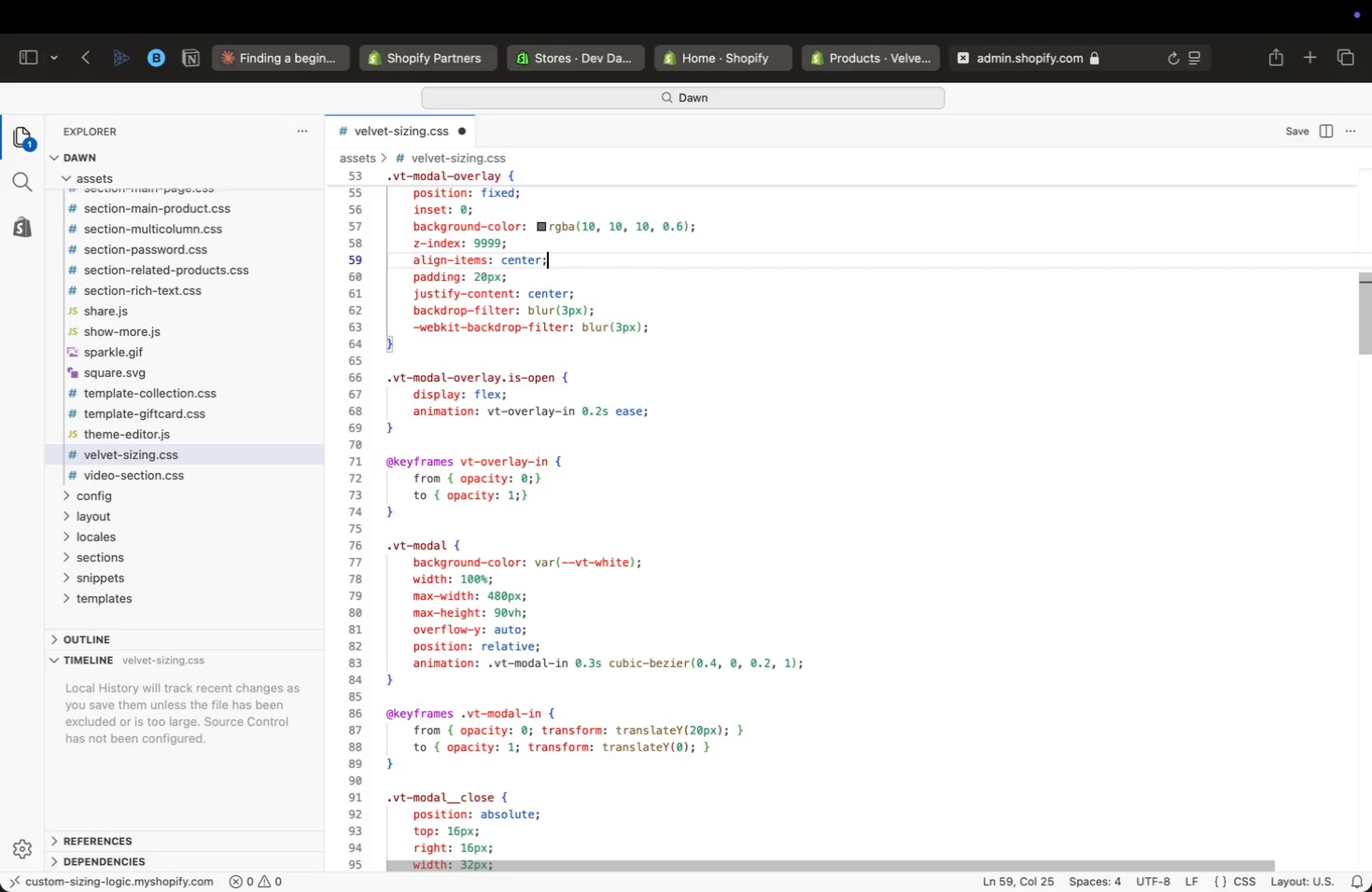 
key(ArrowUp)
 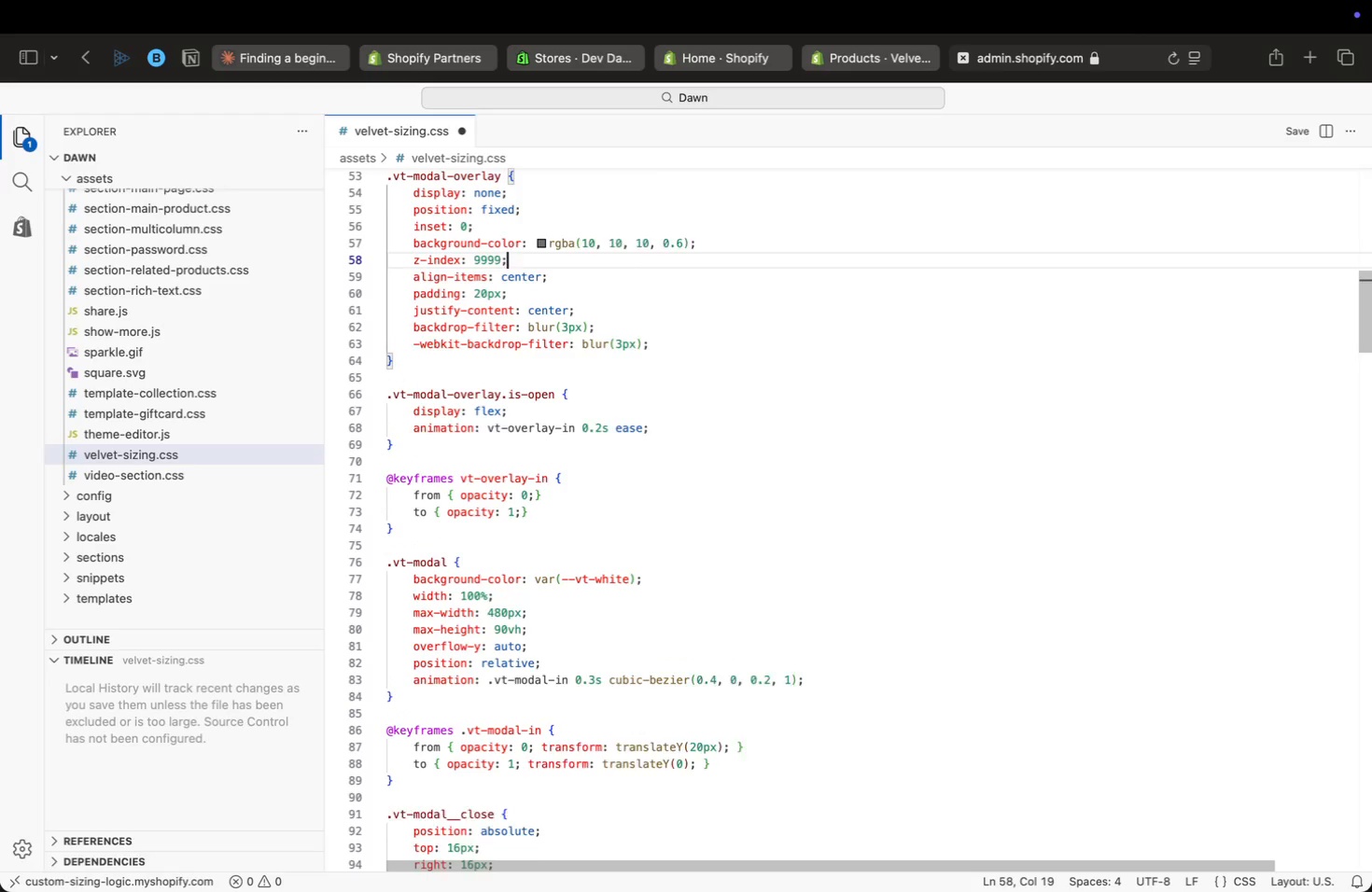 
key(ArrowUp)
 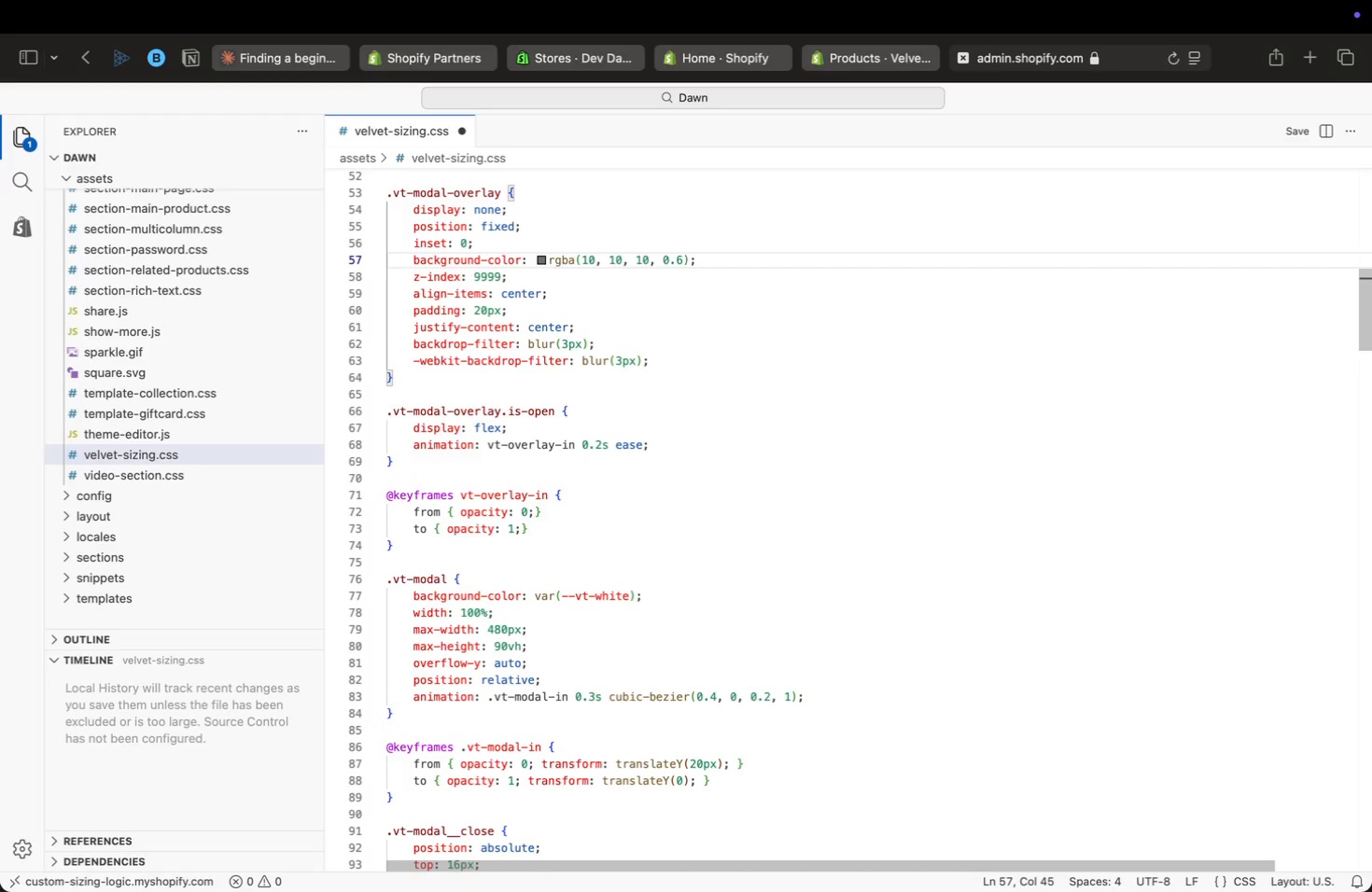 
key(ArrowUp)
 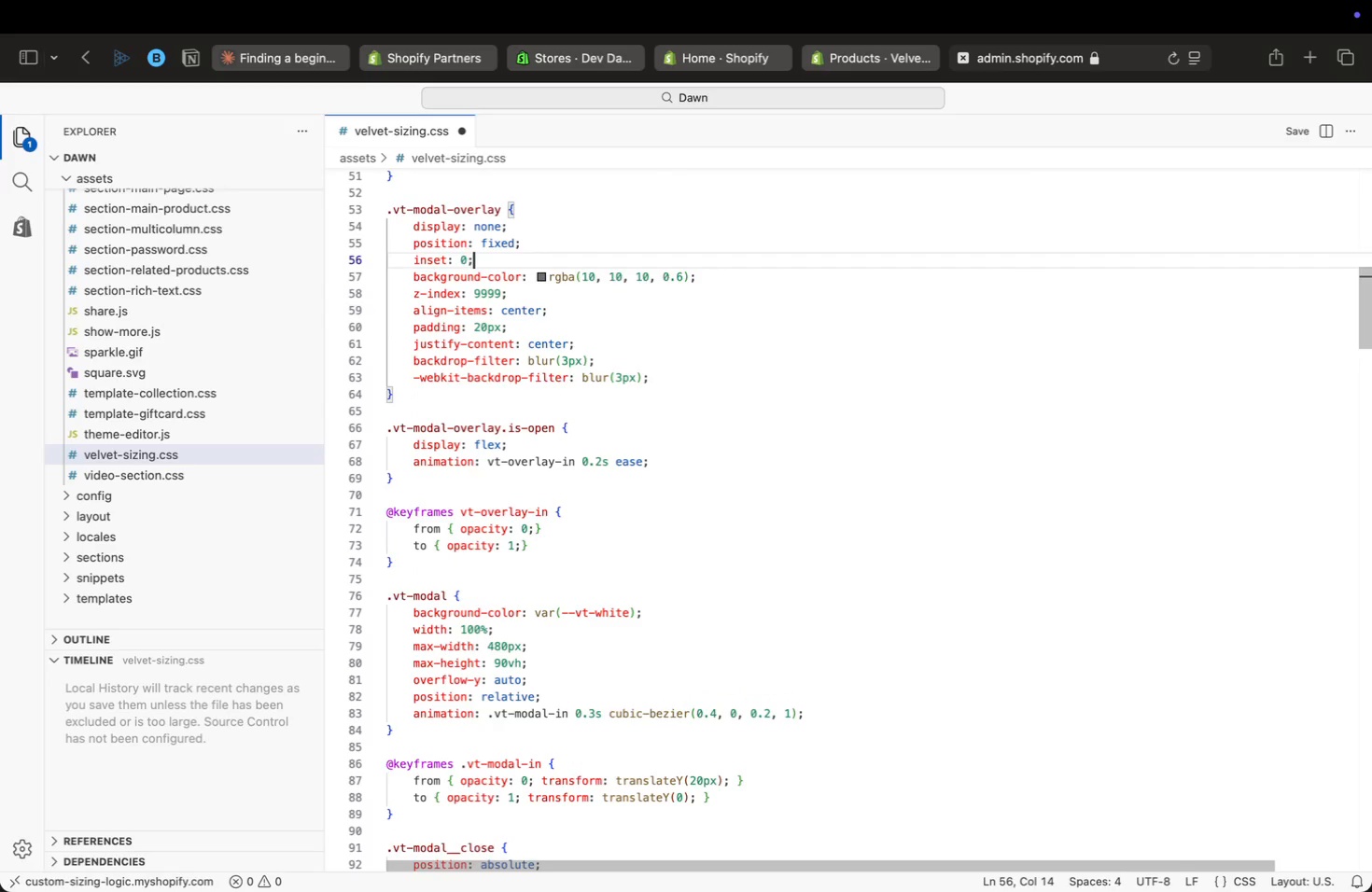 
wait(5.31)
 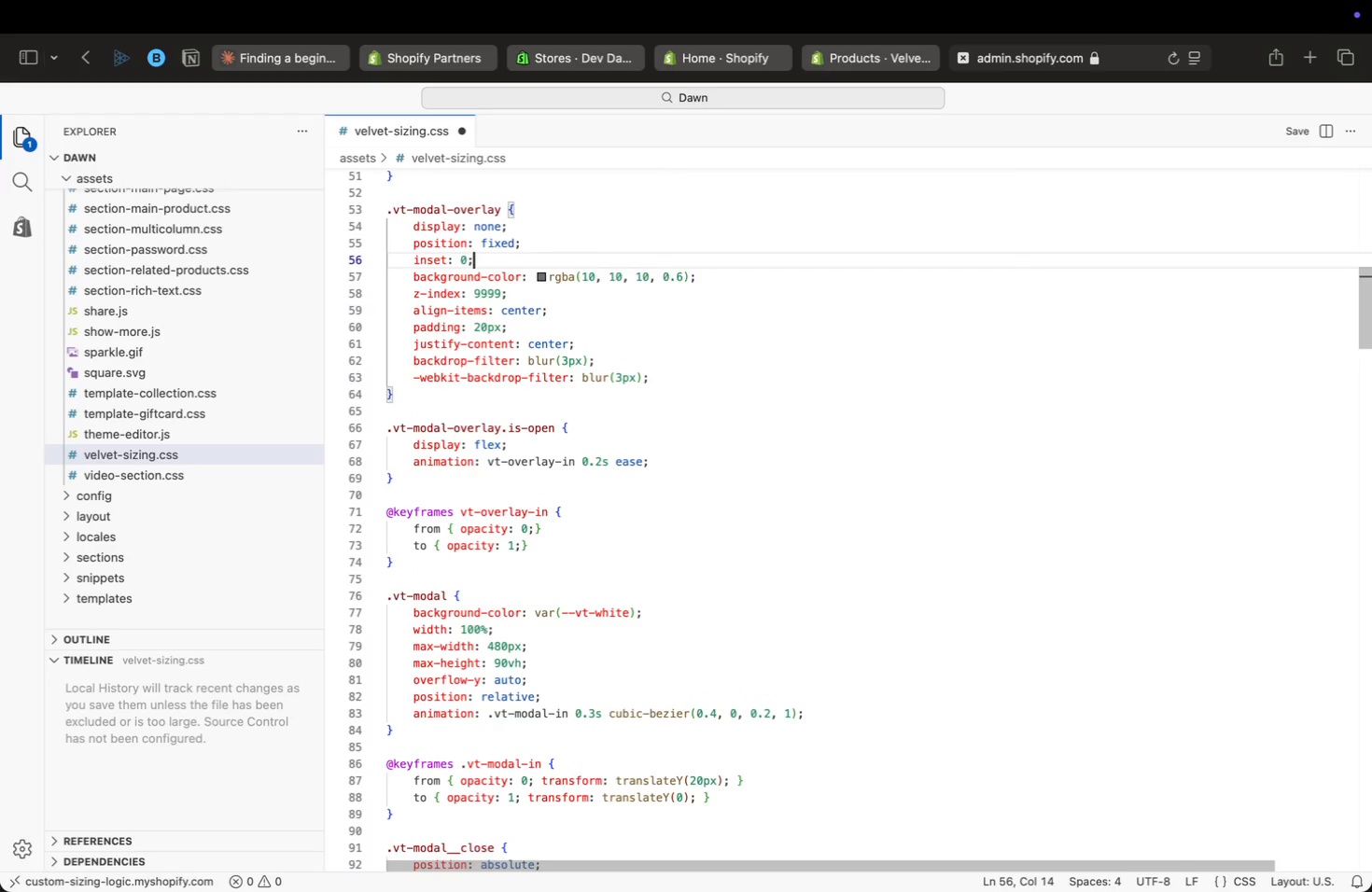 
key(ArrowUp)
 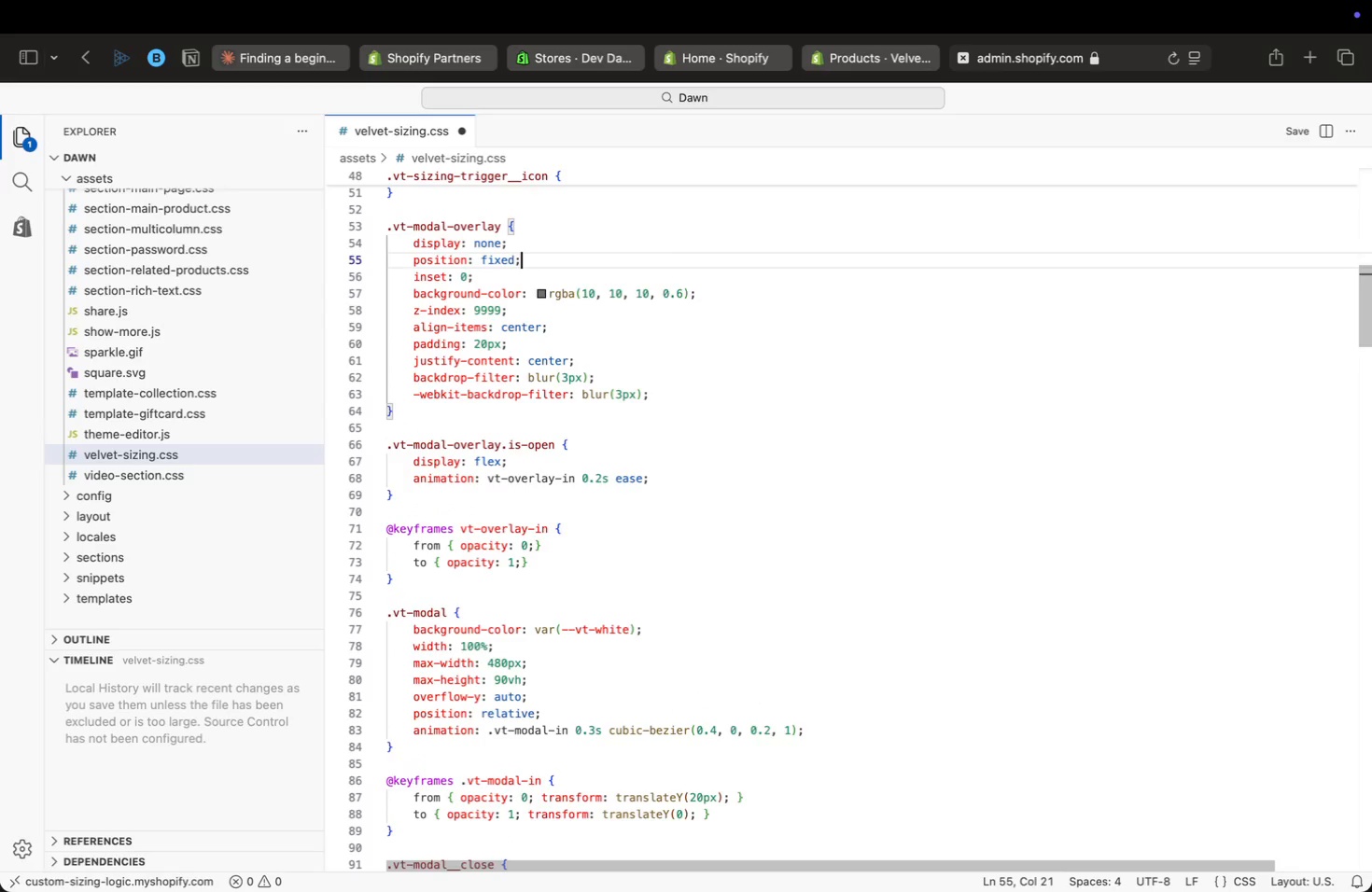 
key(ArrowUp)
 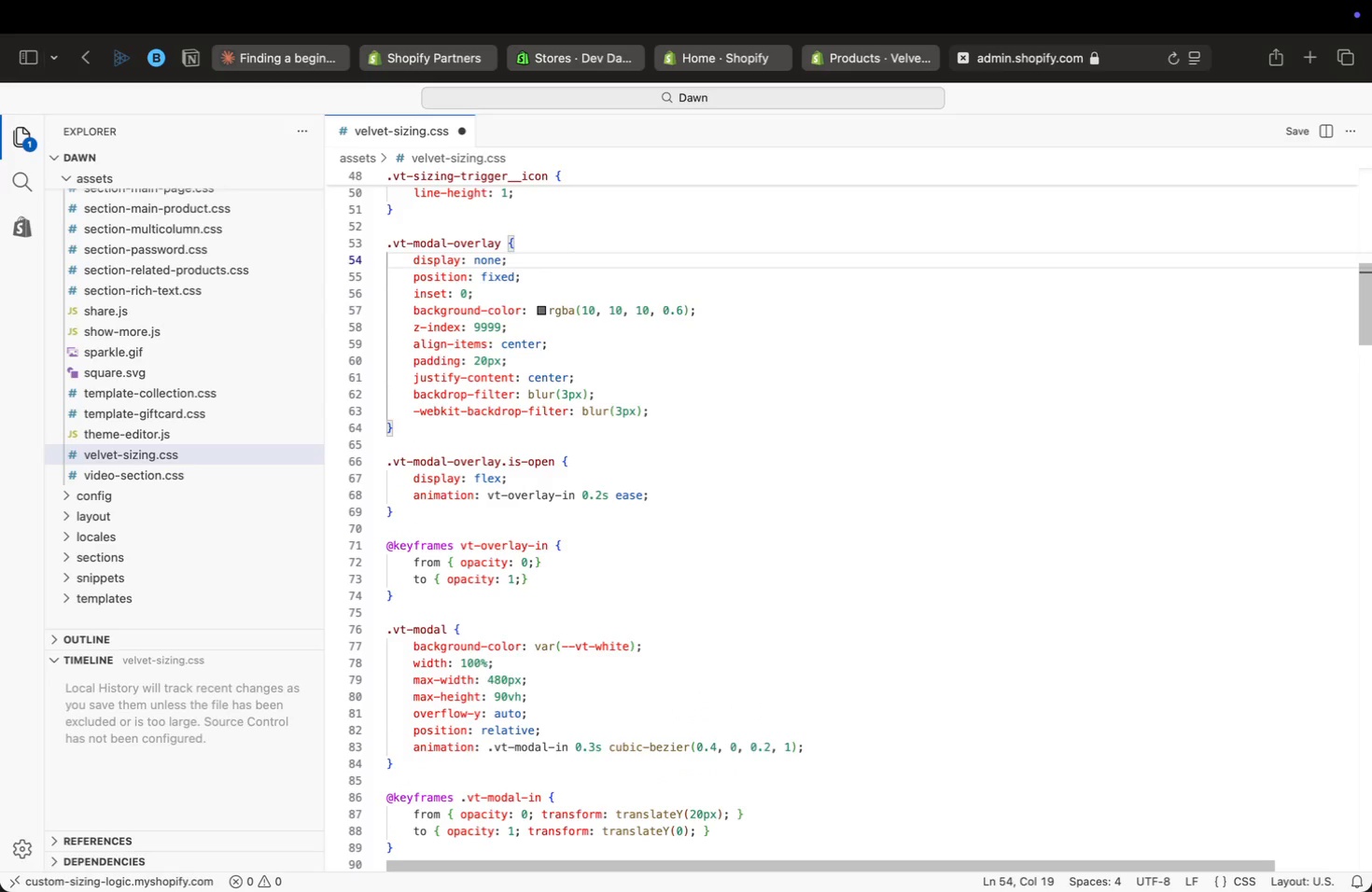 
key(ArrowUp)
 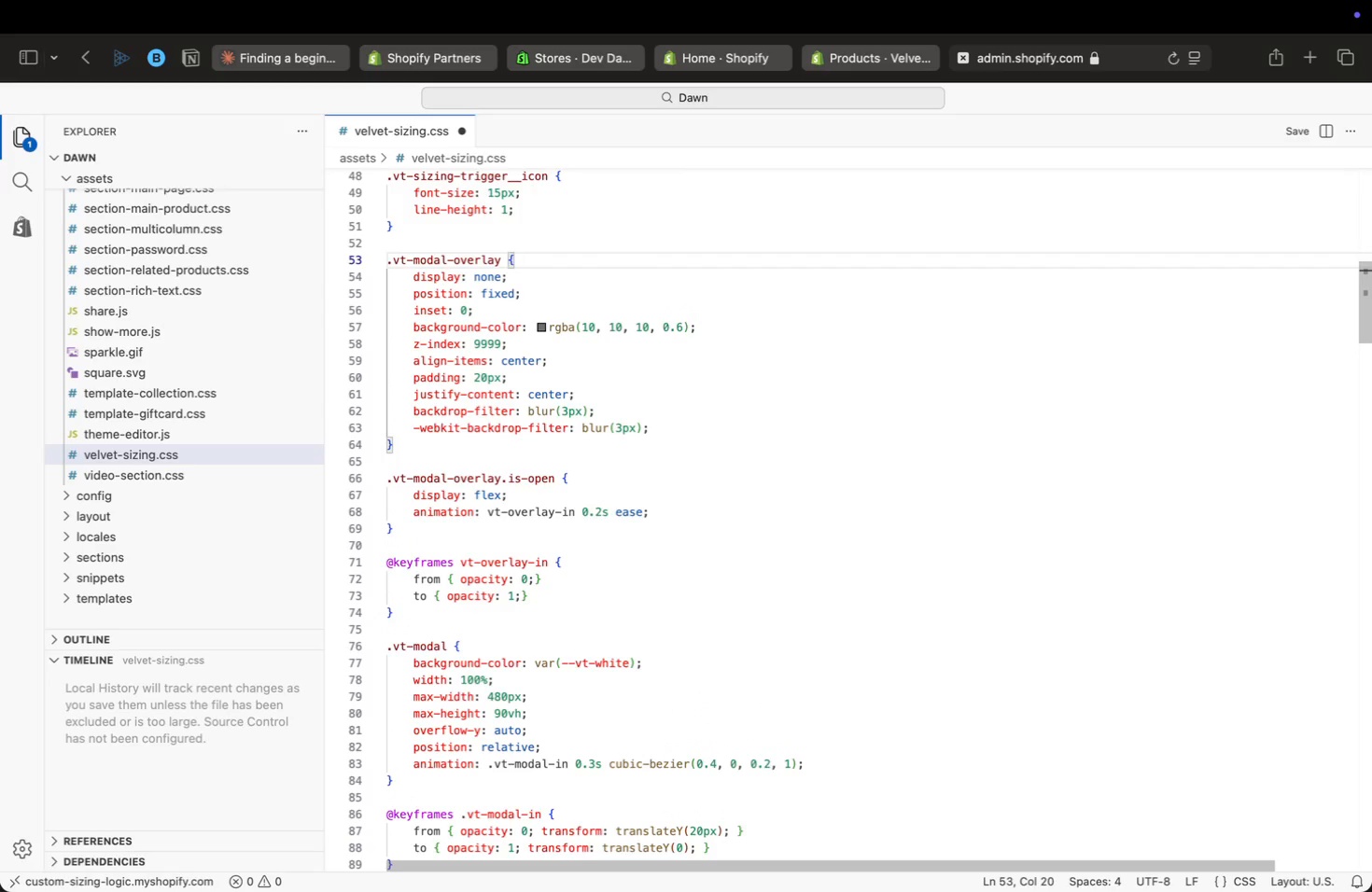 
key(ArrowUp)
 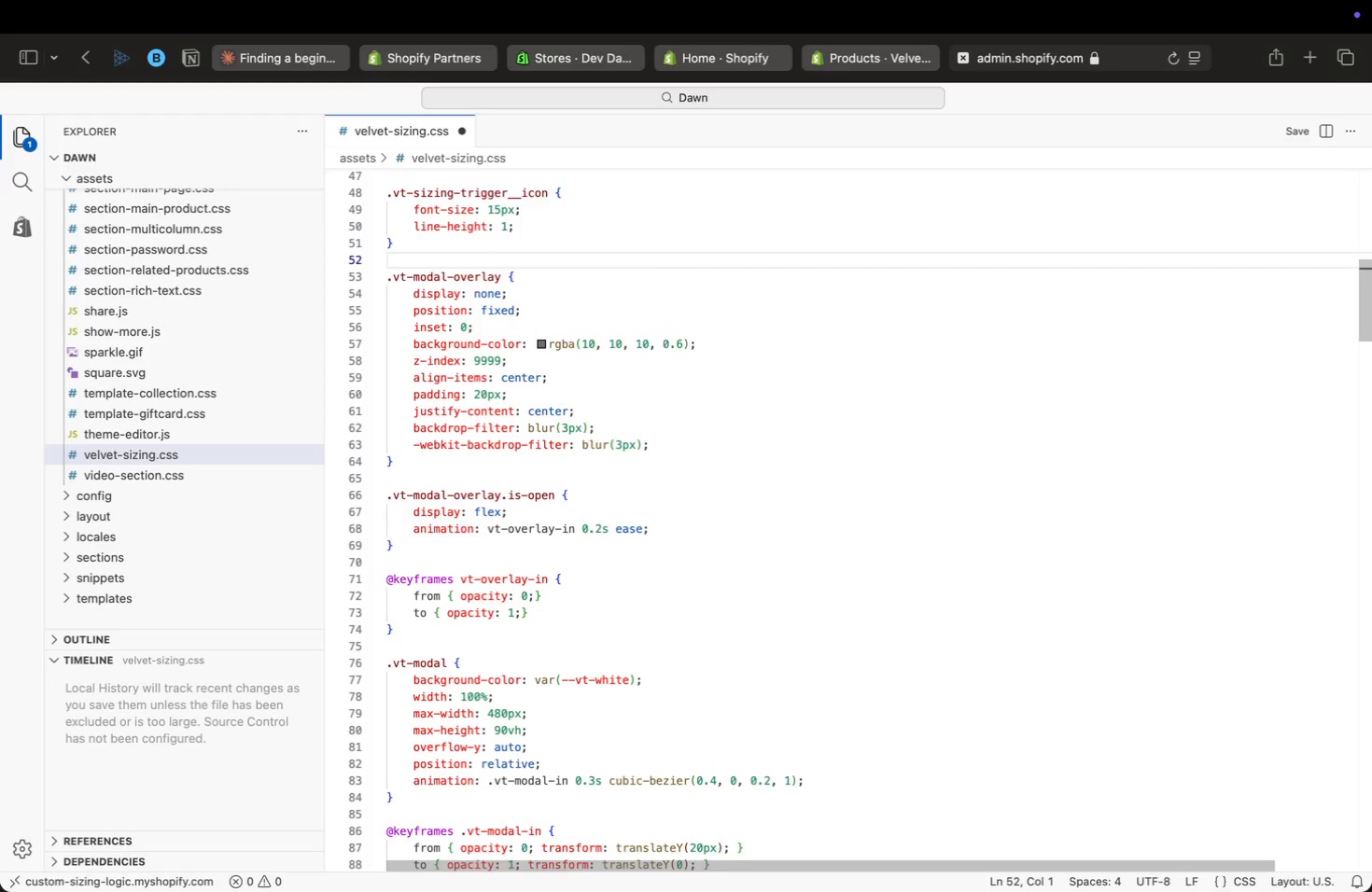 
key(ArrowUp)
 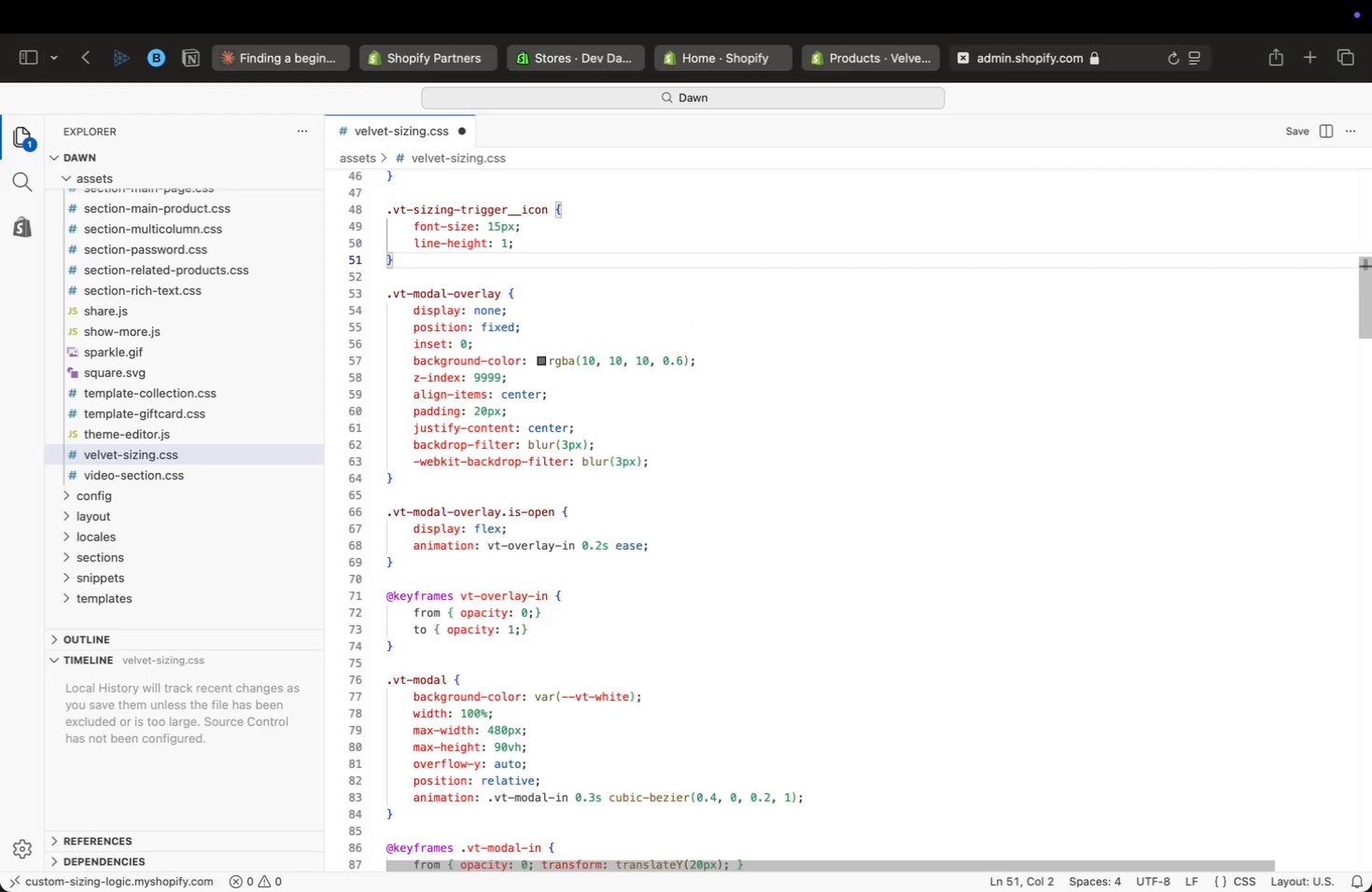 
key(ArrowUp)
 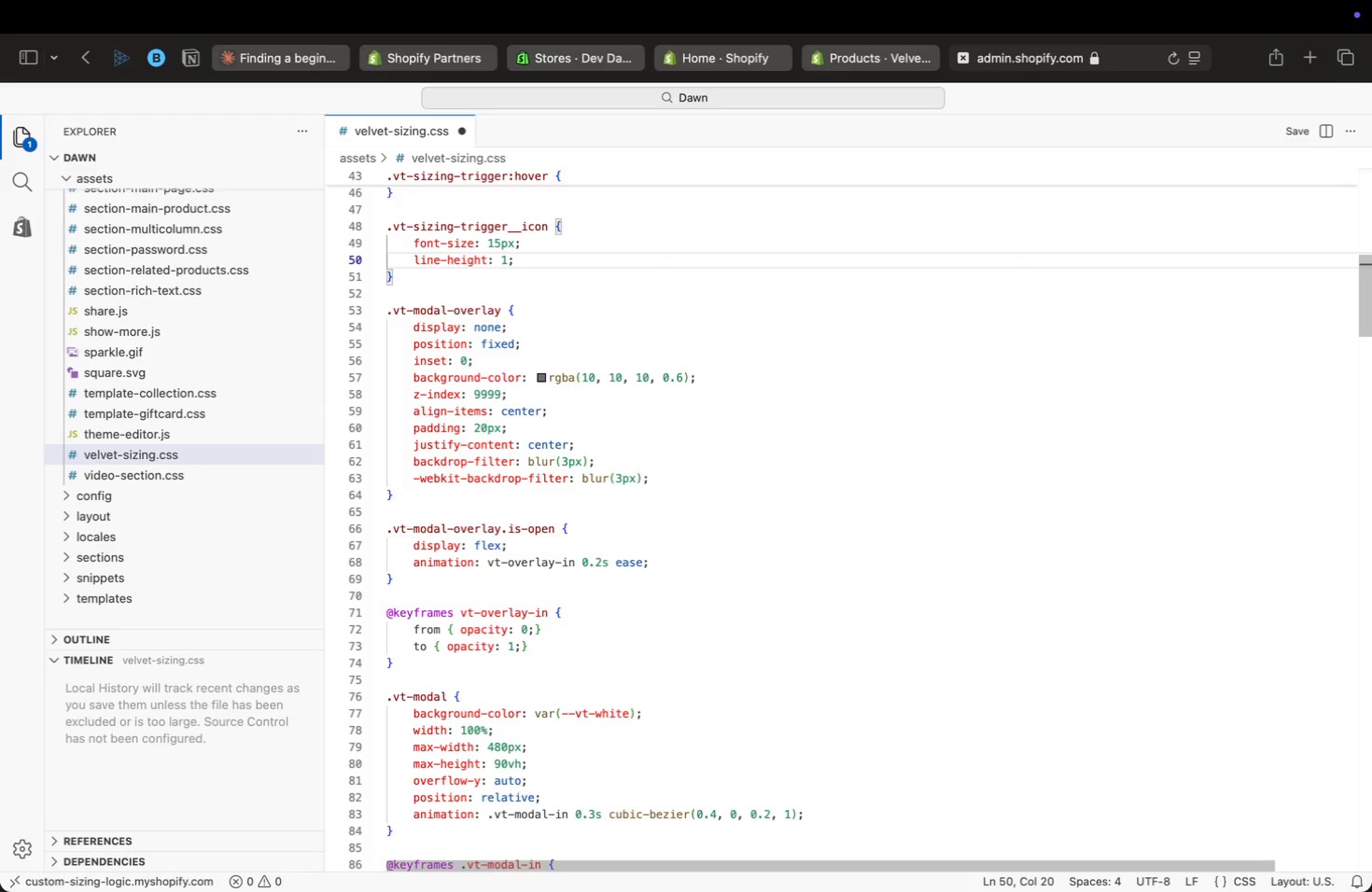 
key(ArrowUp)
 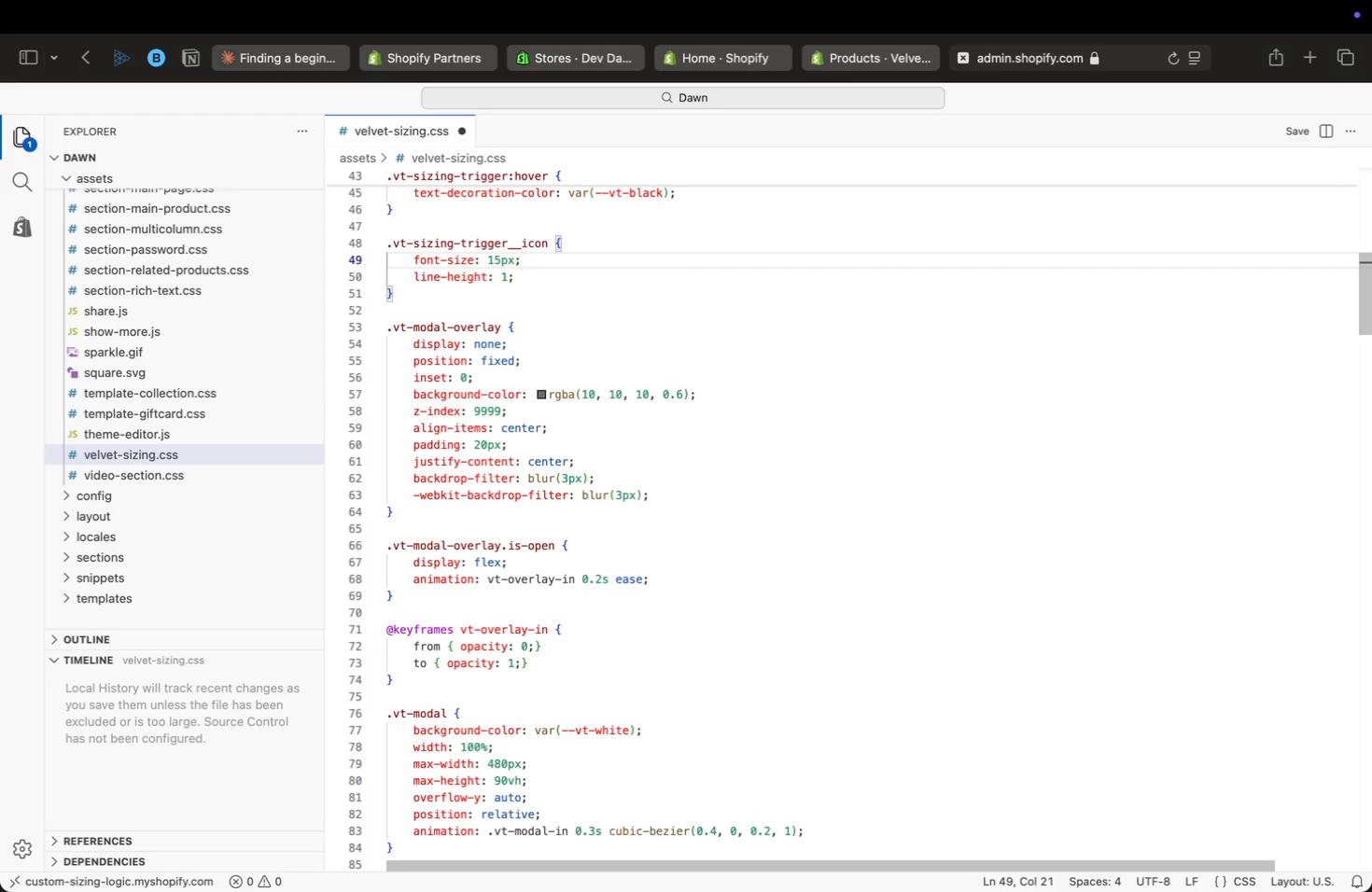 
key(ArrowUp)
 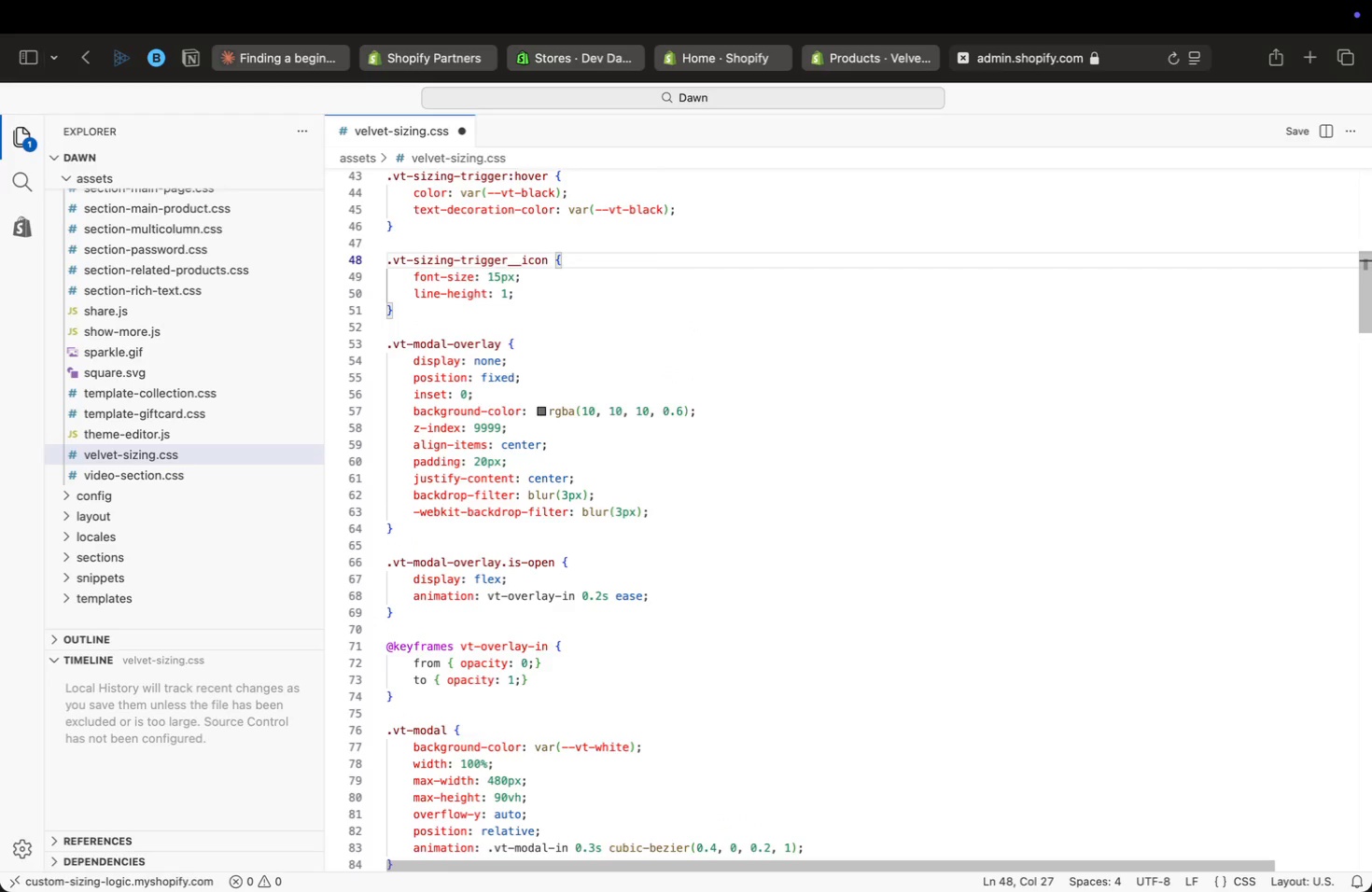 
key(ArrowUp)
 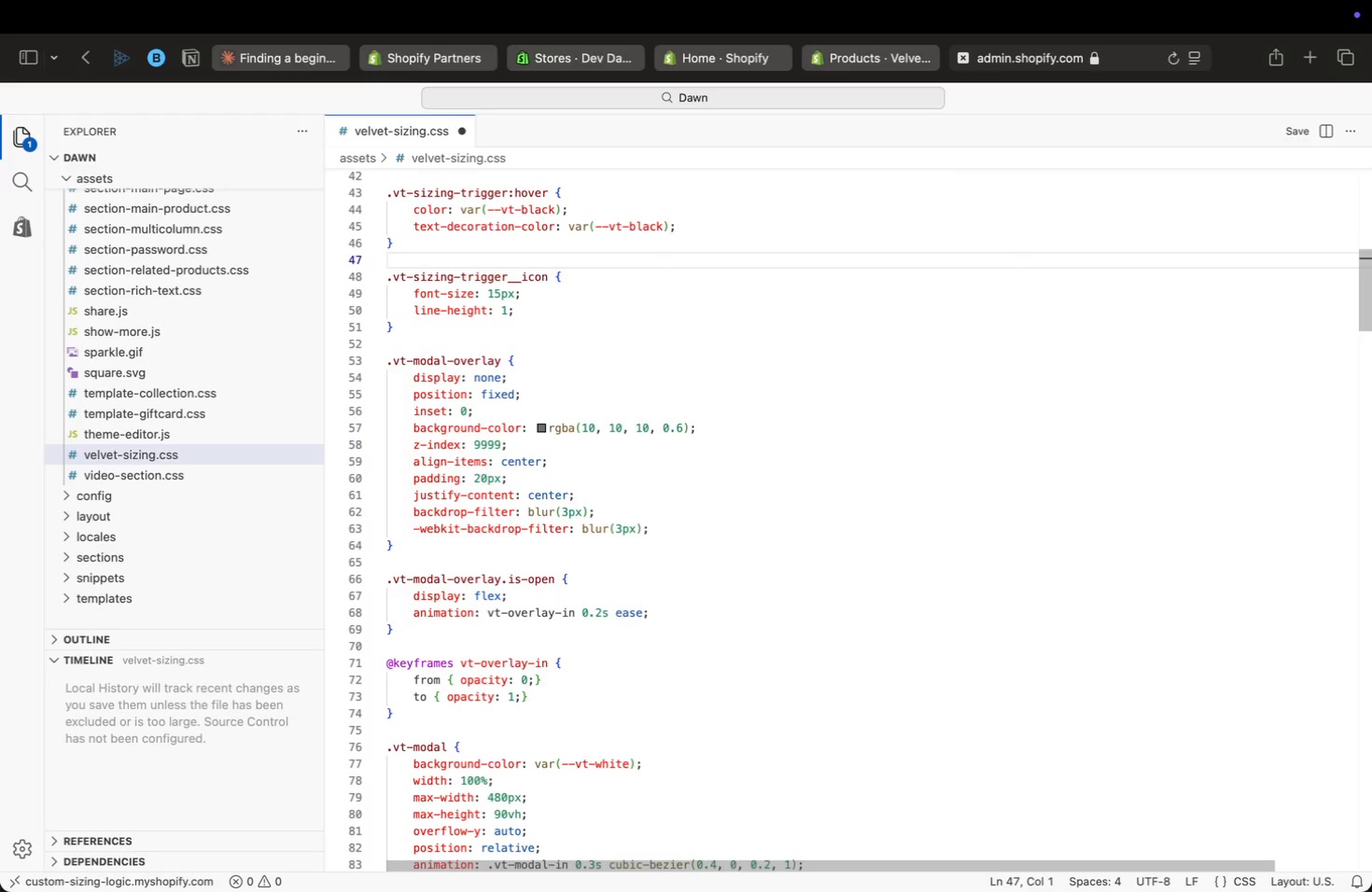 
key(ArrowUp)
 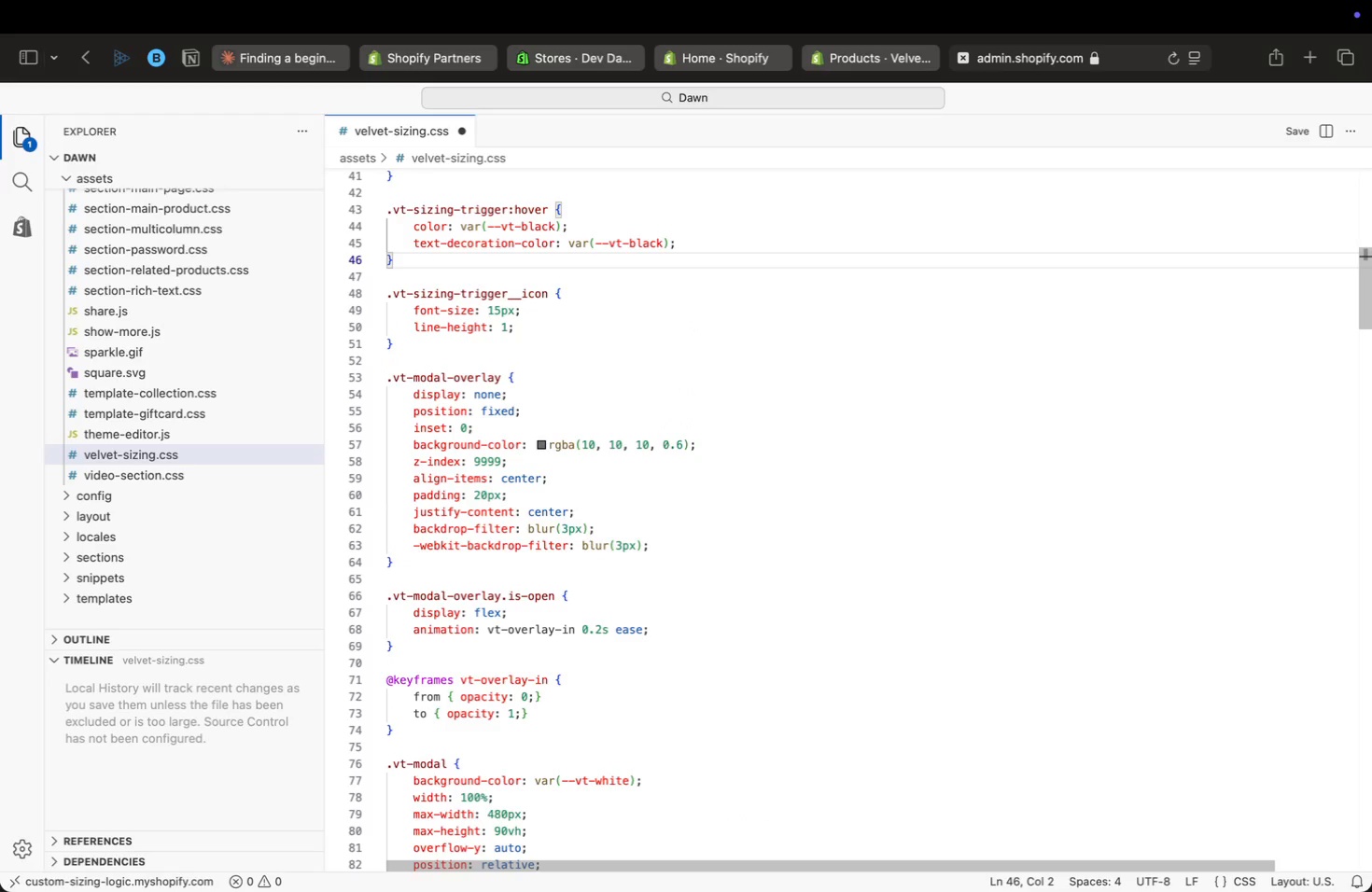 
key(ArrowUp)
 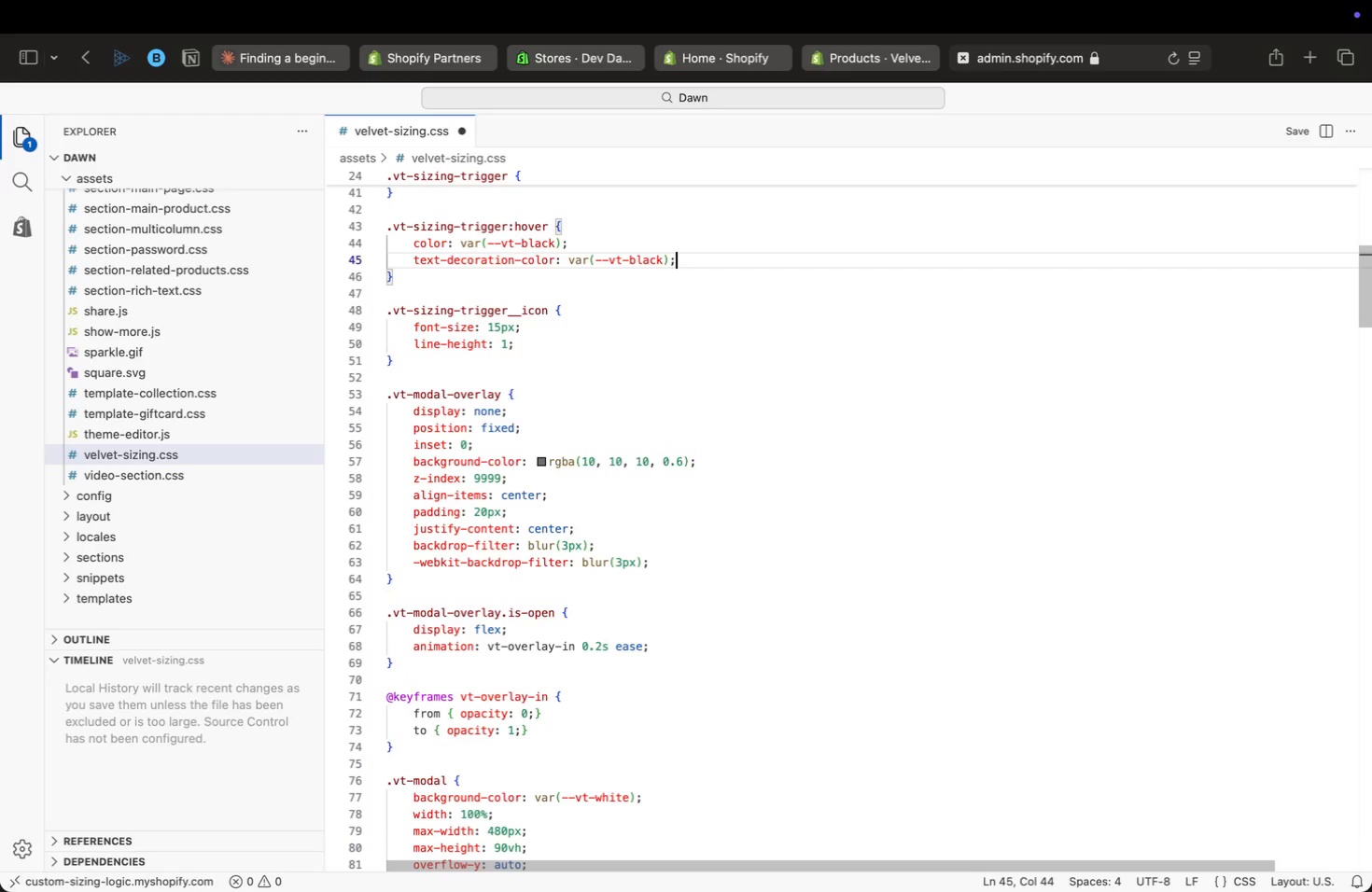 
key(ArrowUp)
 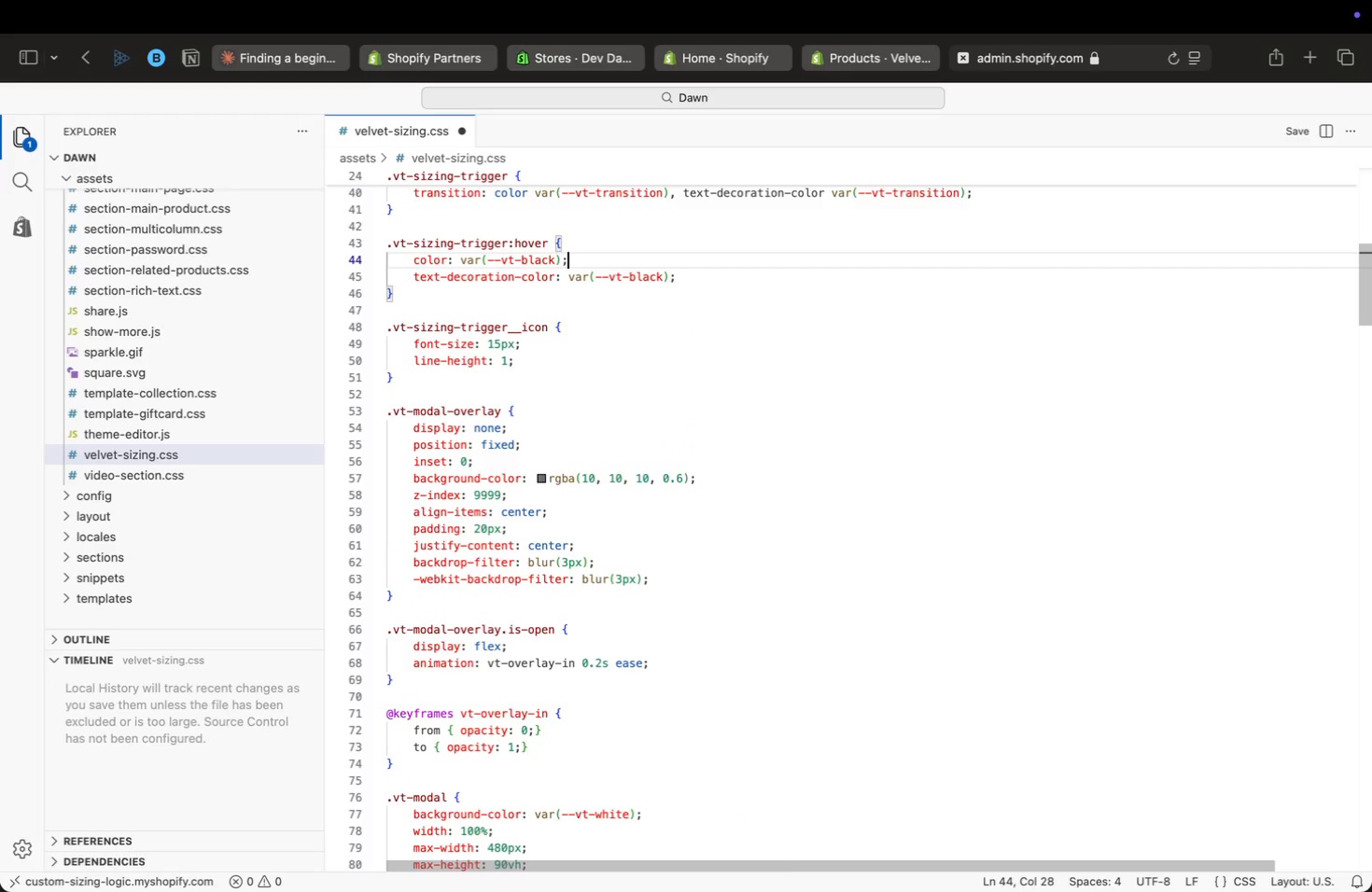 
key(ArrowUp)
 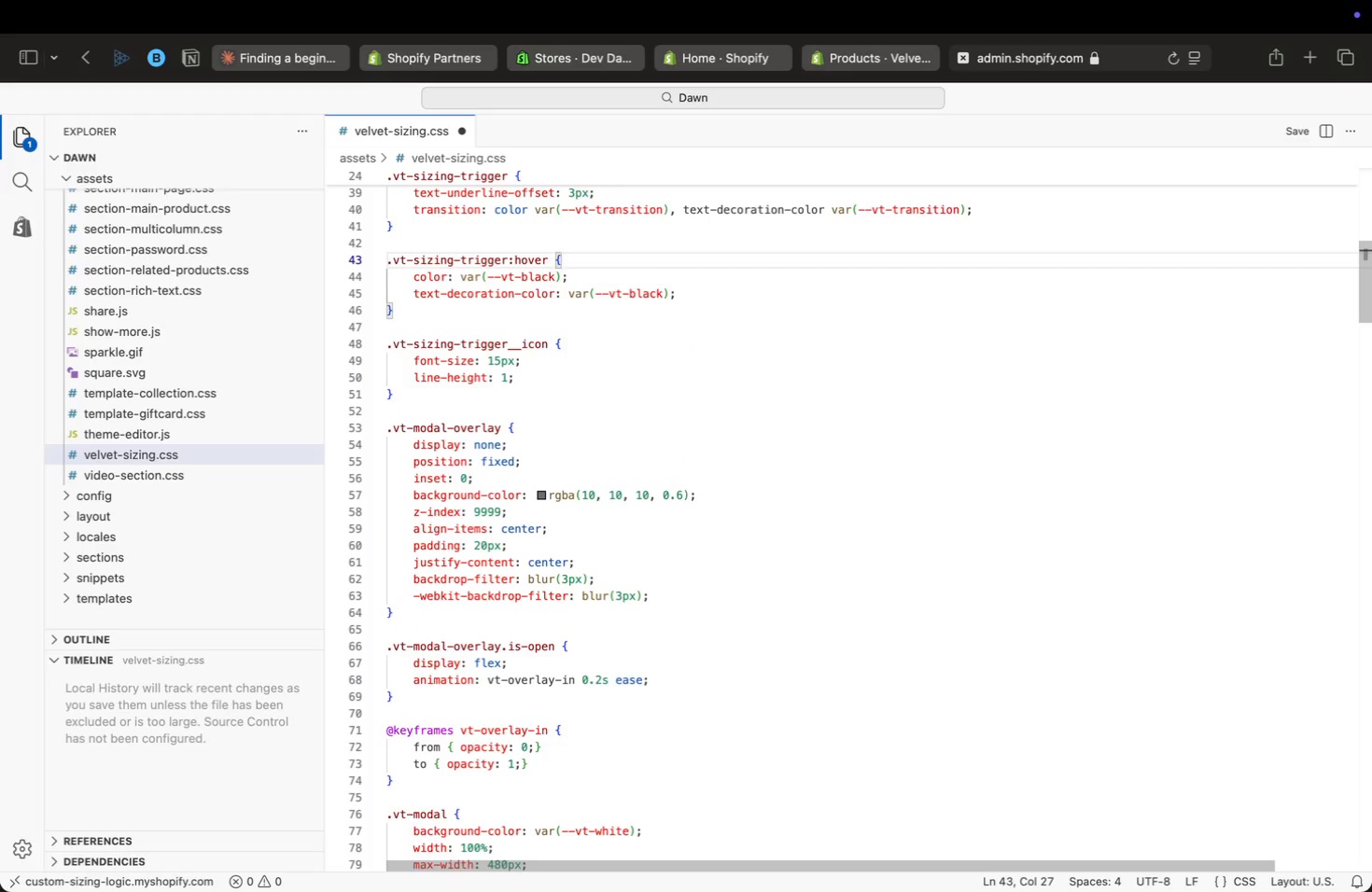 
key(ArrowUp)
 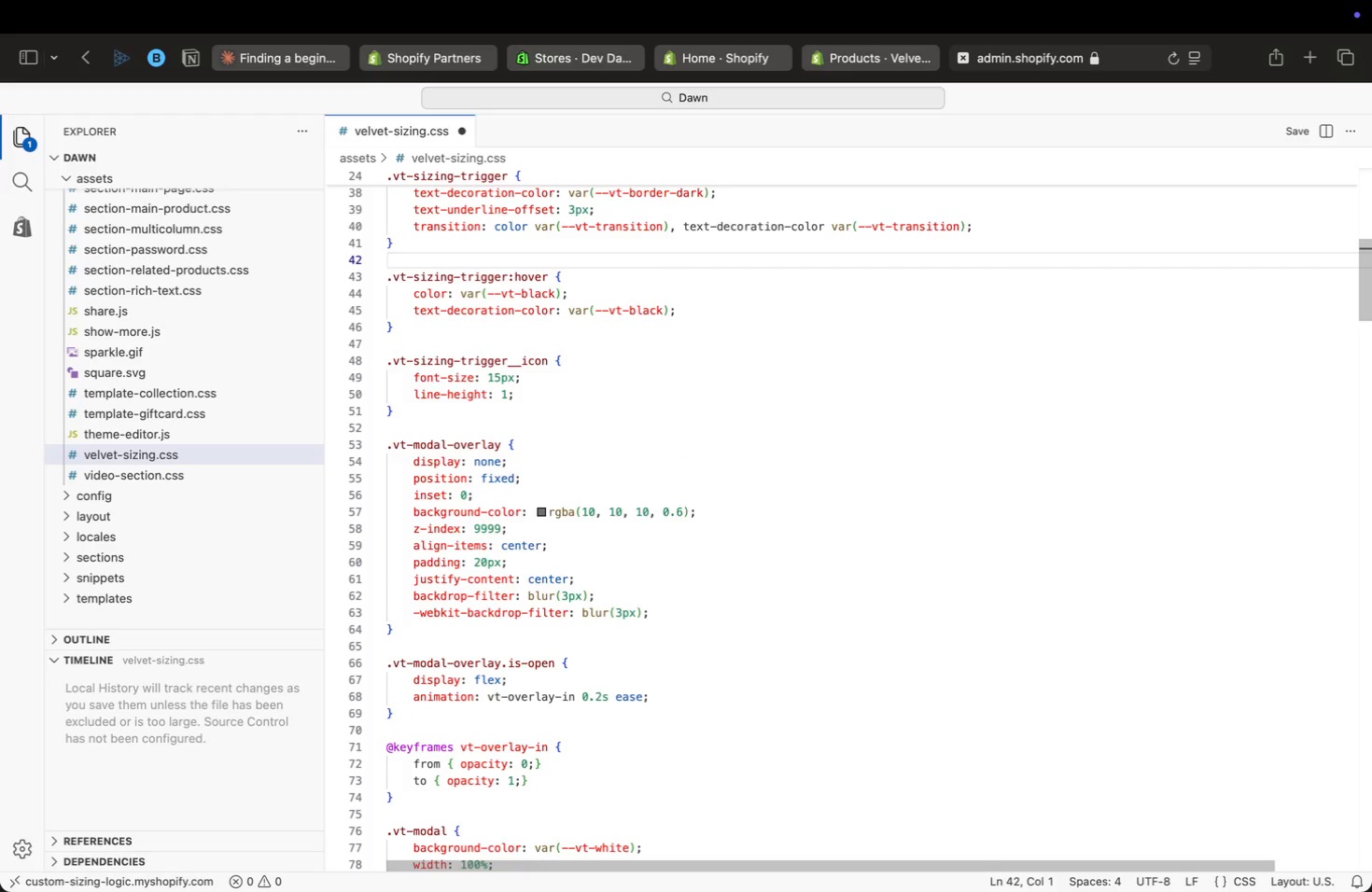 
key(ArrowUp)
 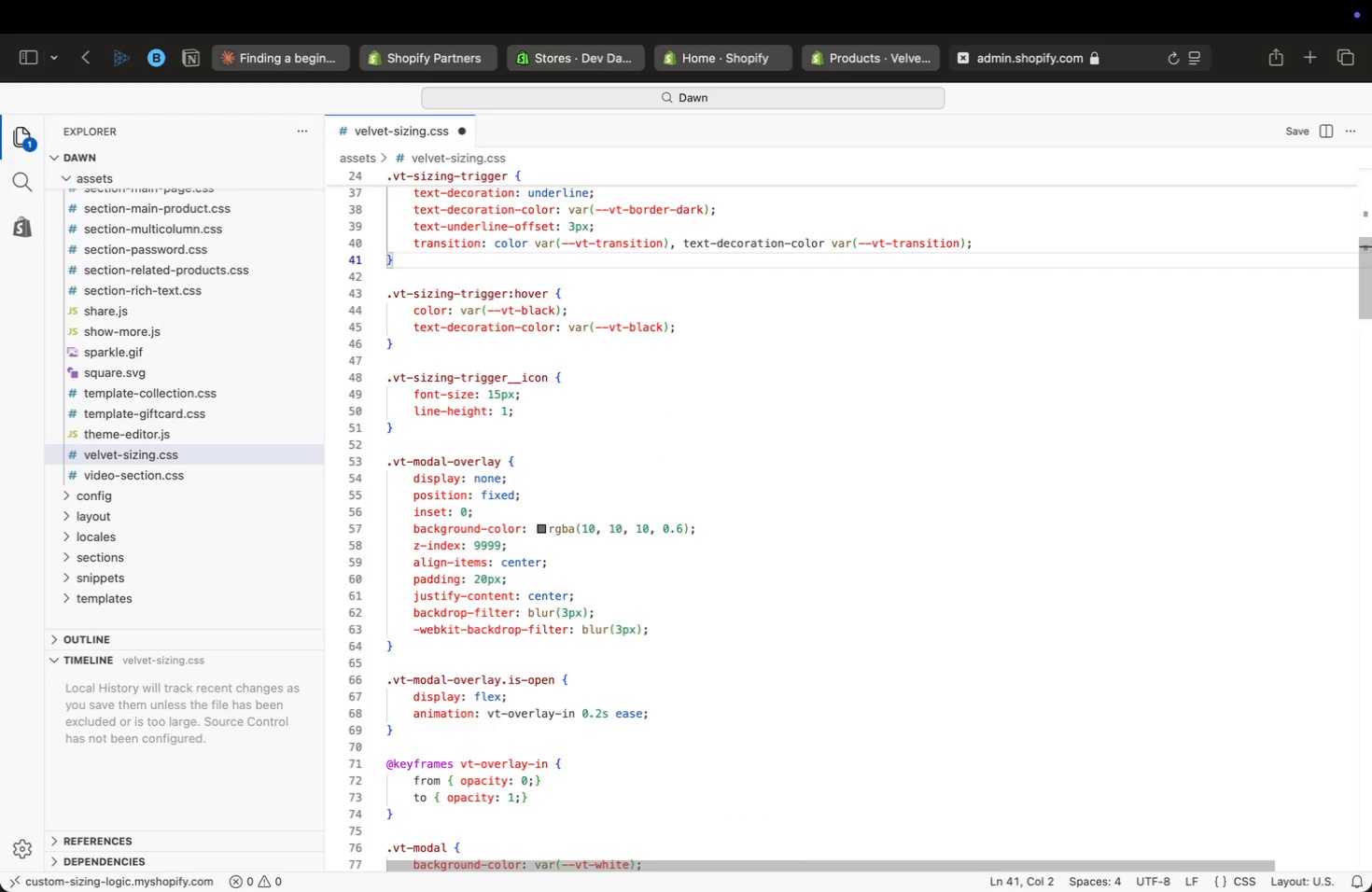 
key(ArrowUp)
 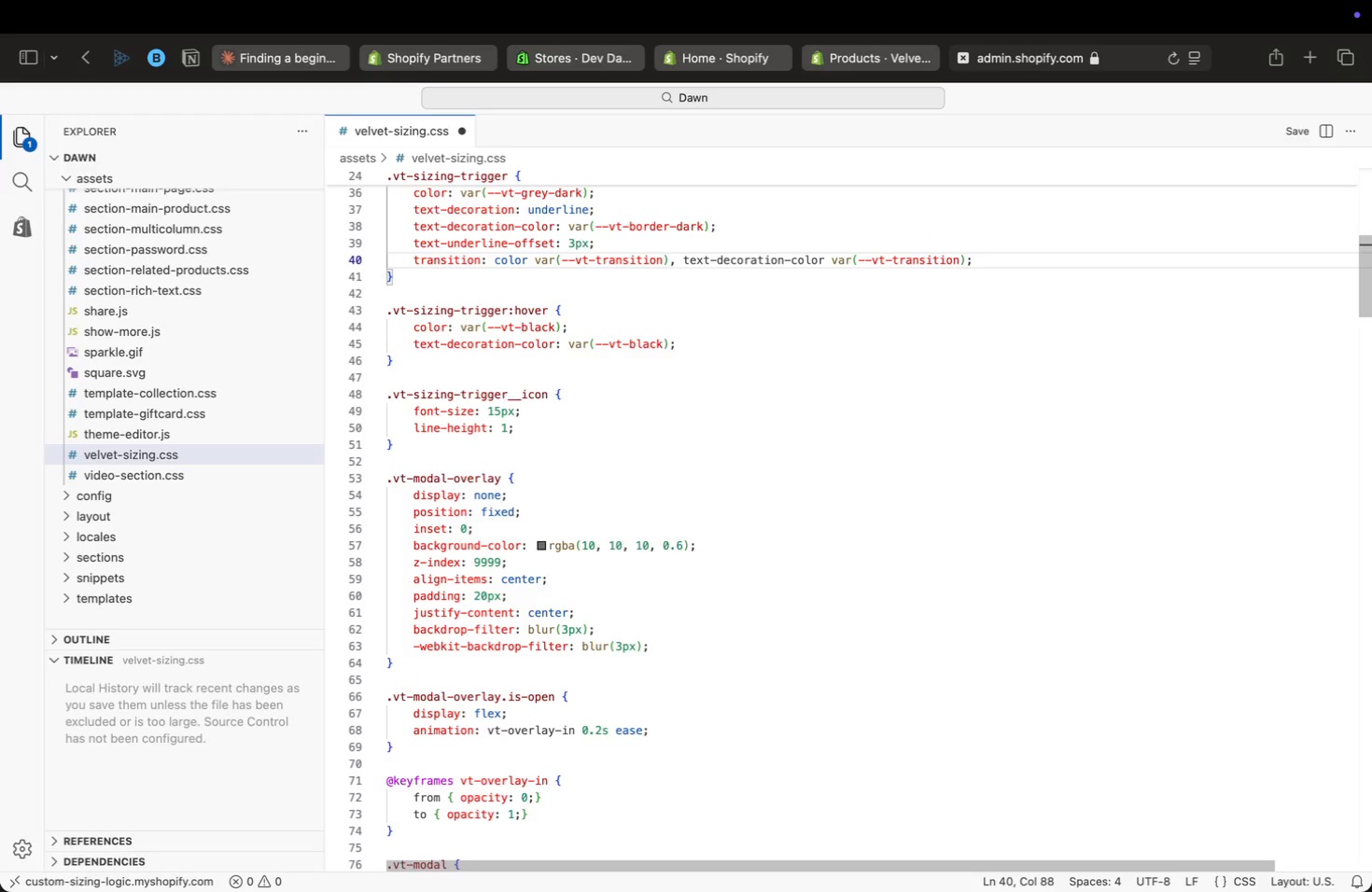 
key(ArrowUp)
 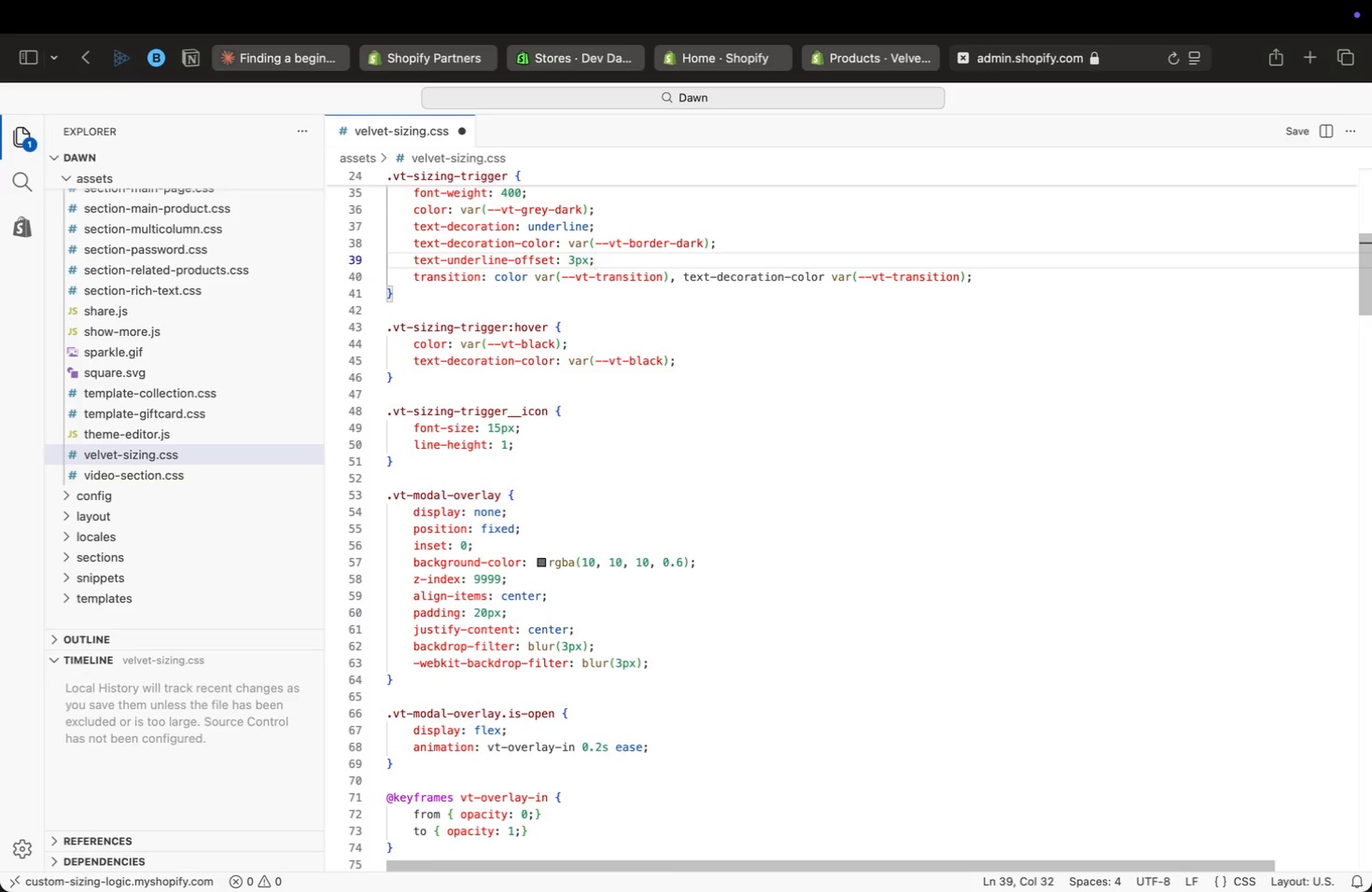 
key(ArrowUp)
 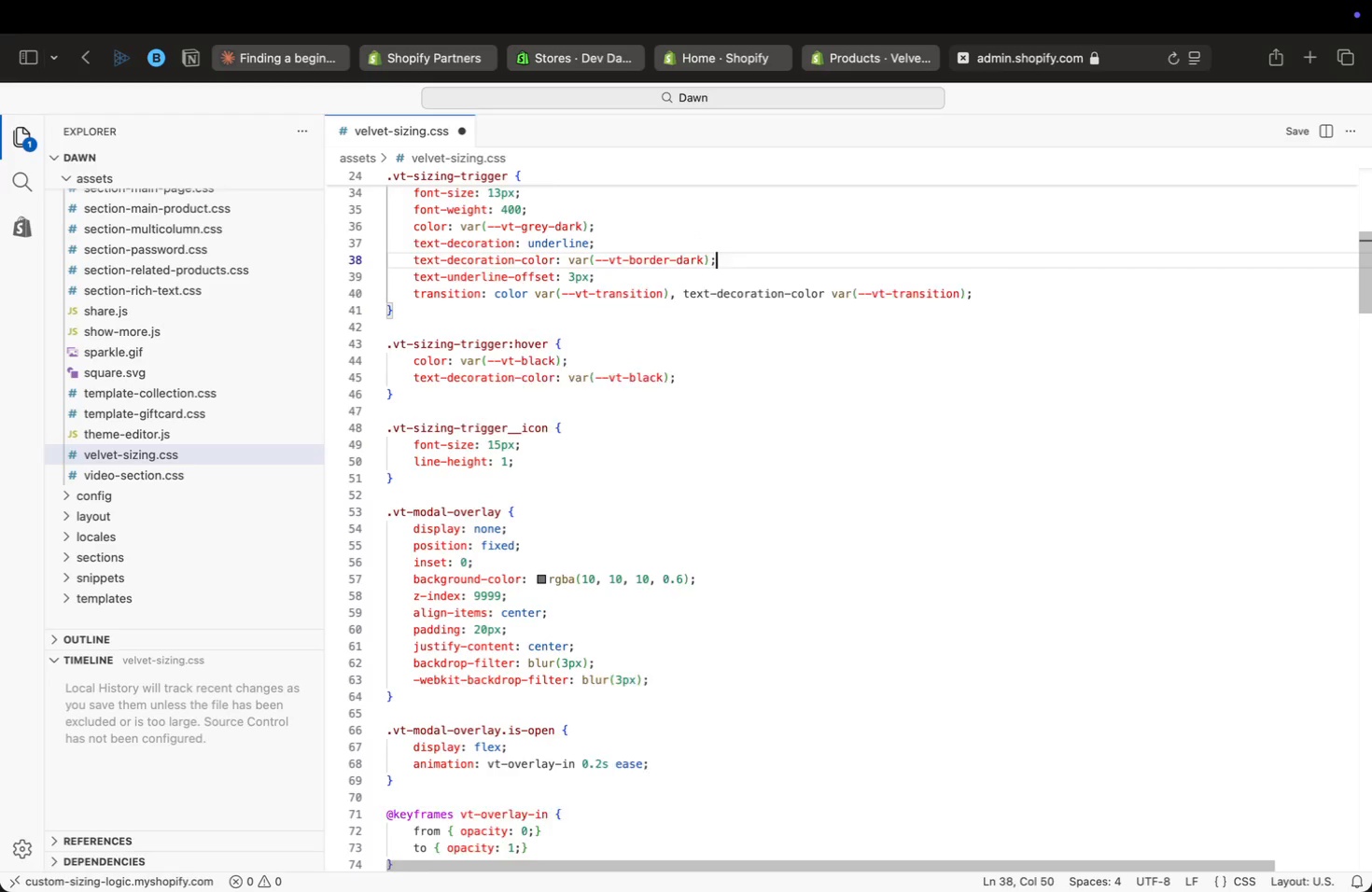 
key(ArrowUp)
 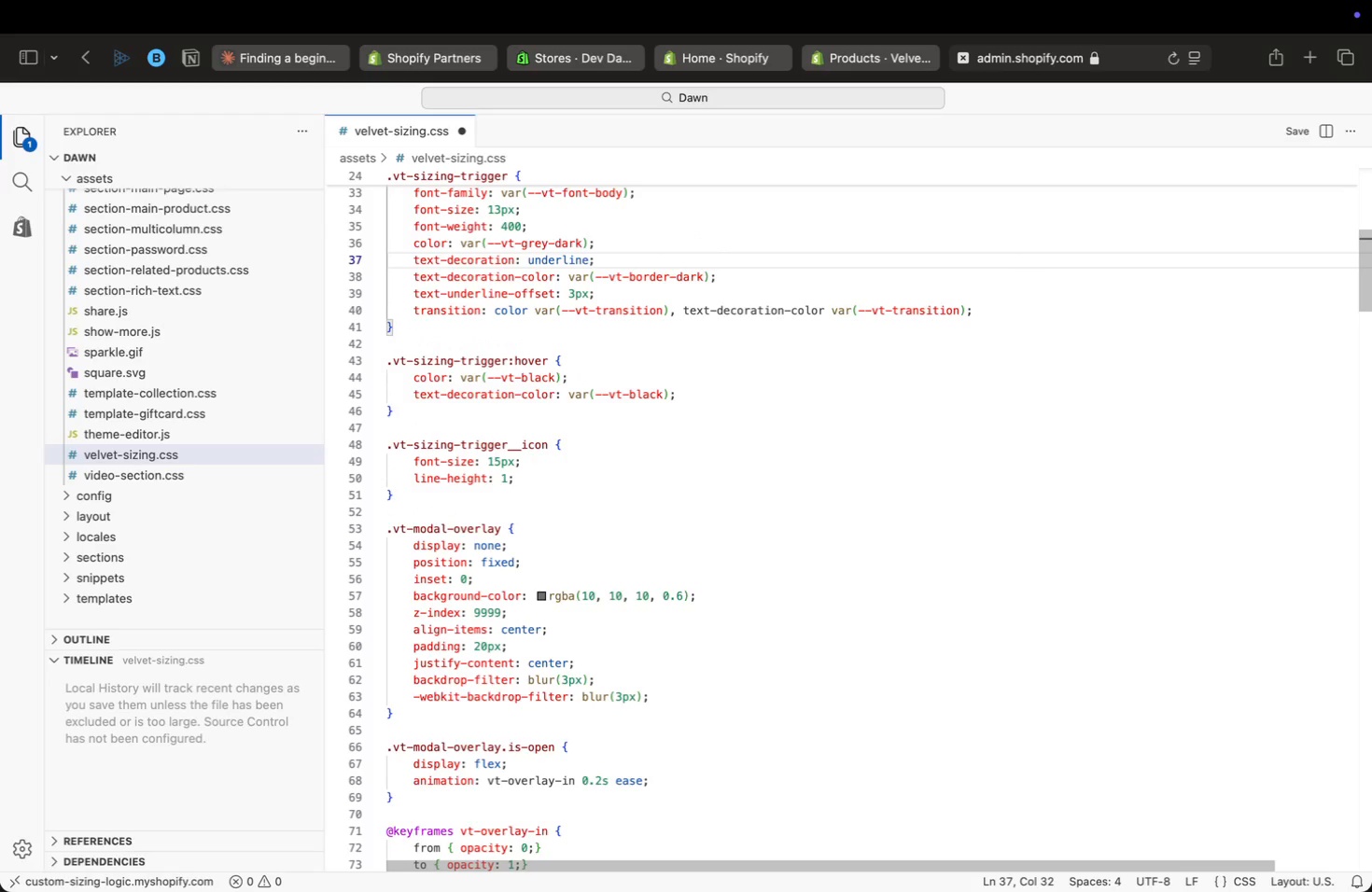 
key(ArrowUp)
 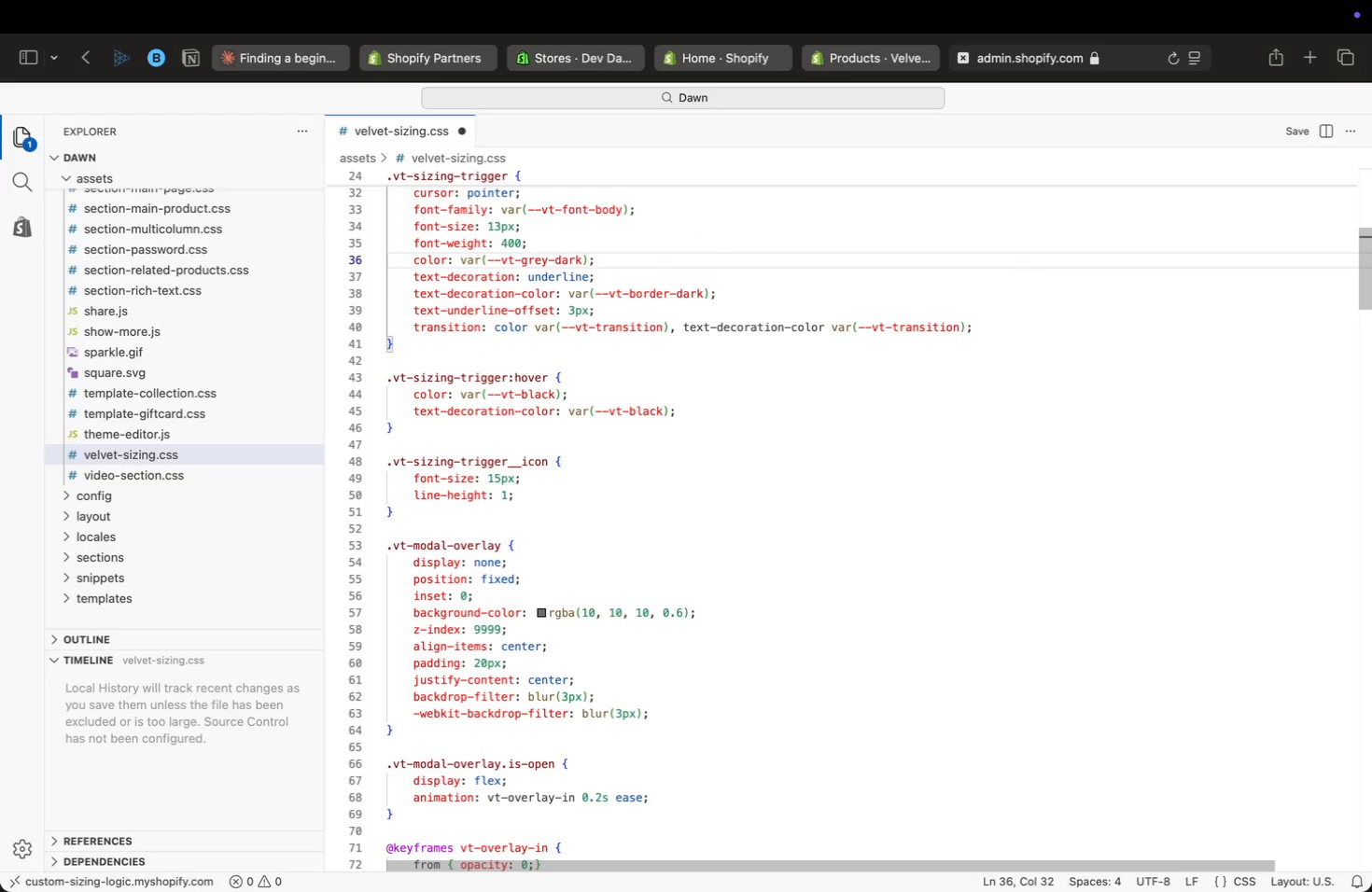 
key(ArrowUp)
 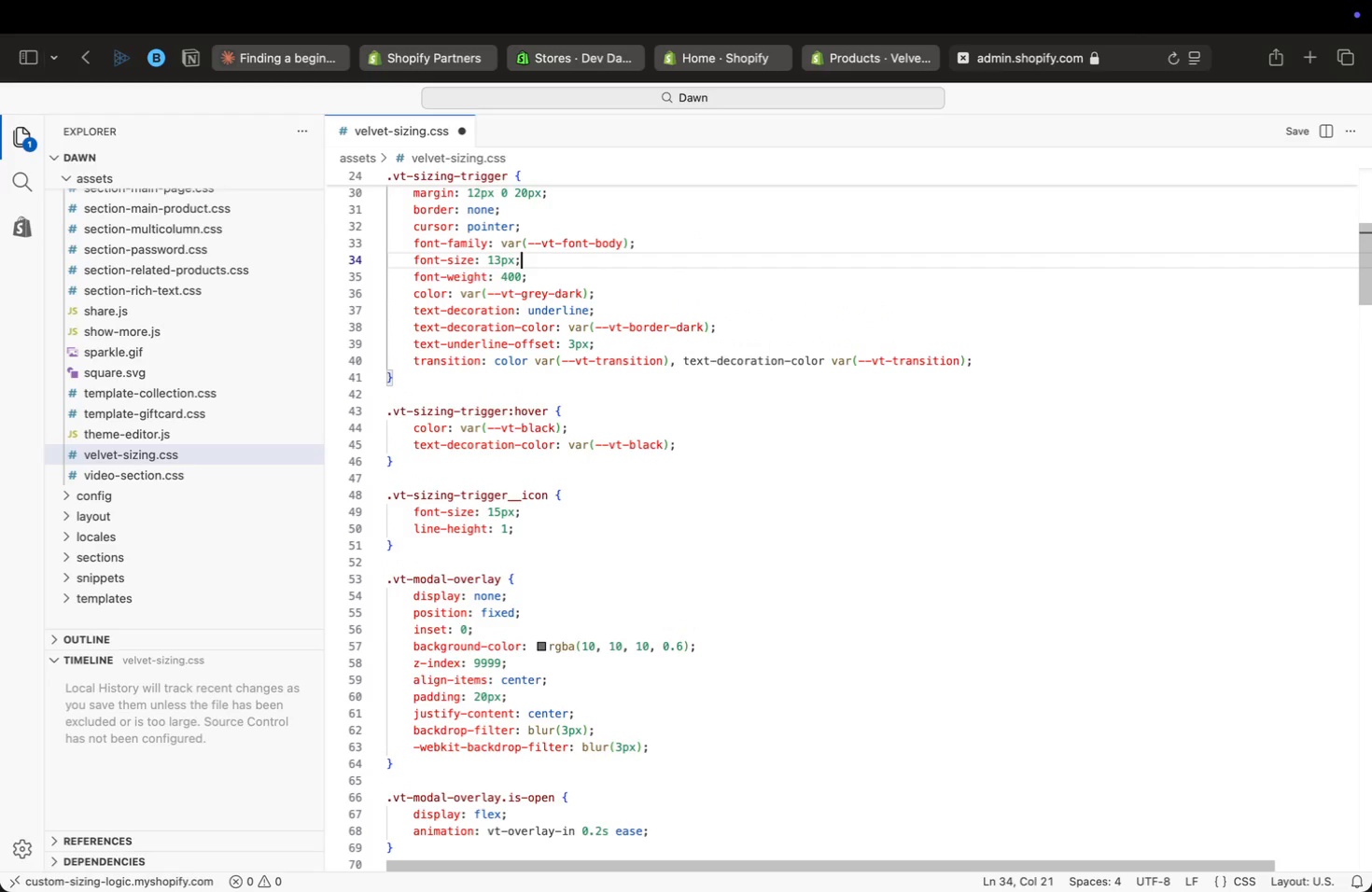 
key(ArrowUp)
 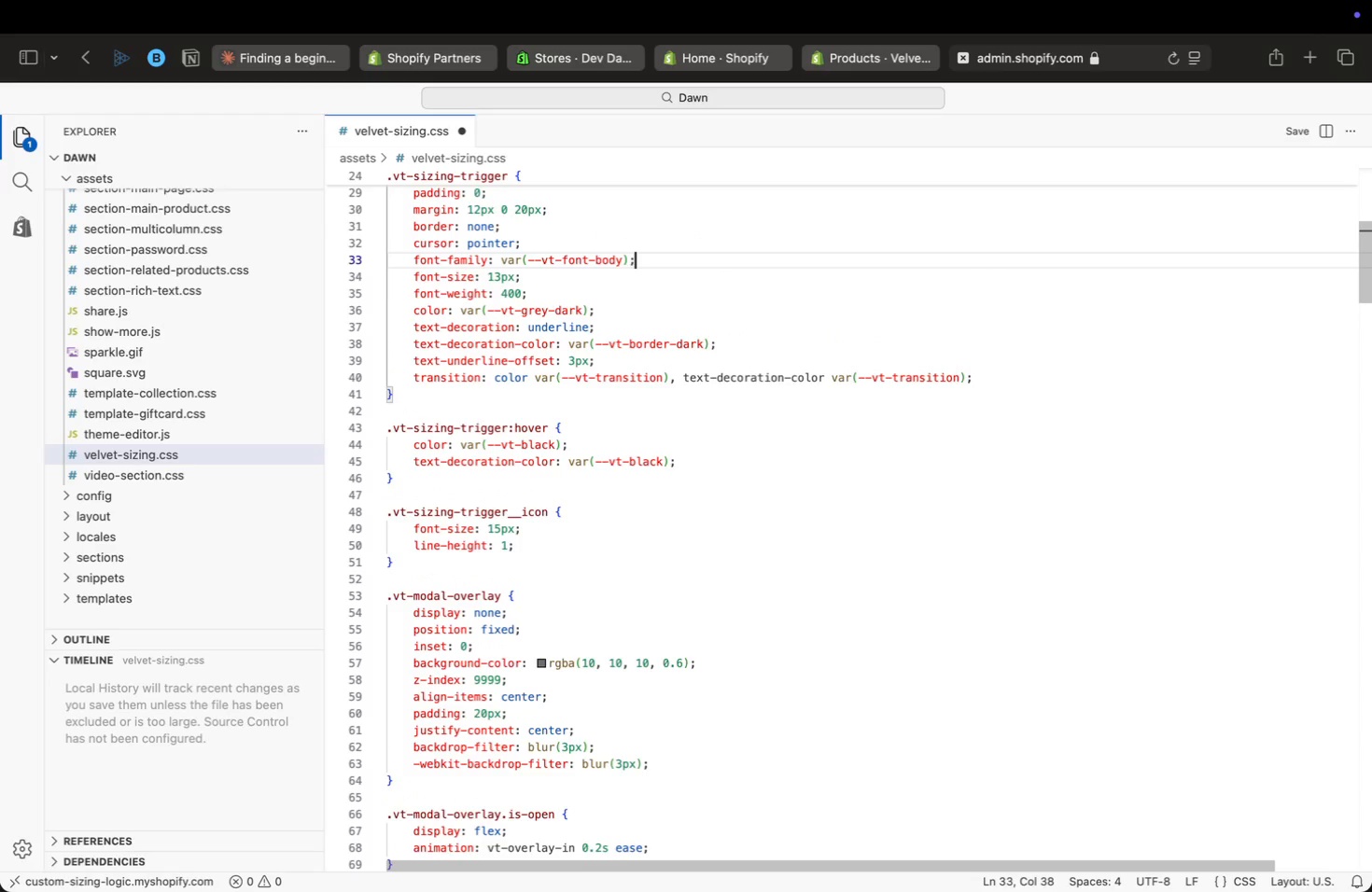 
key(ArrowUp)
 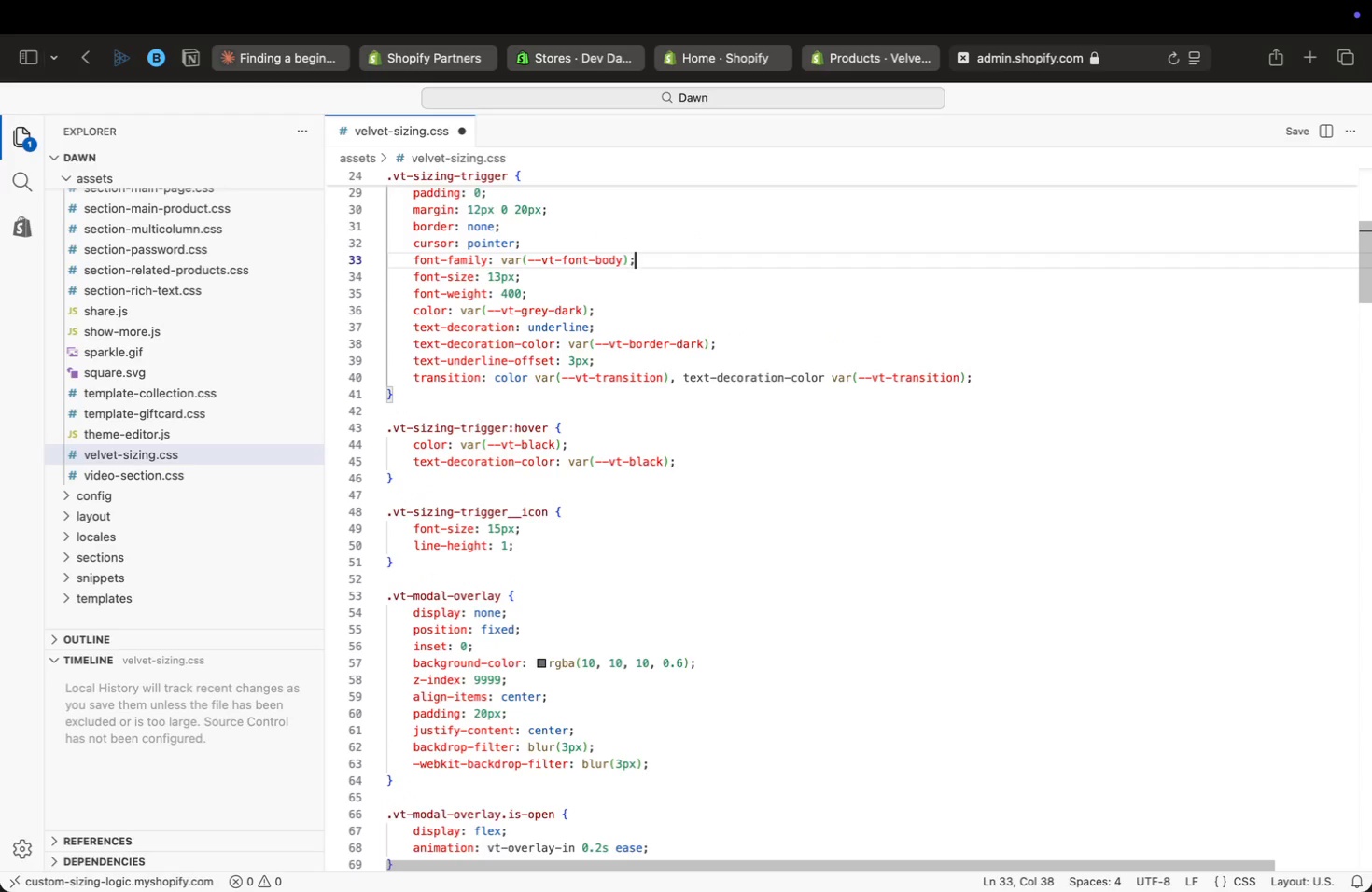 
key(ArrowUp)
 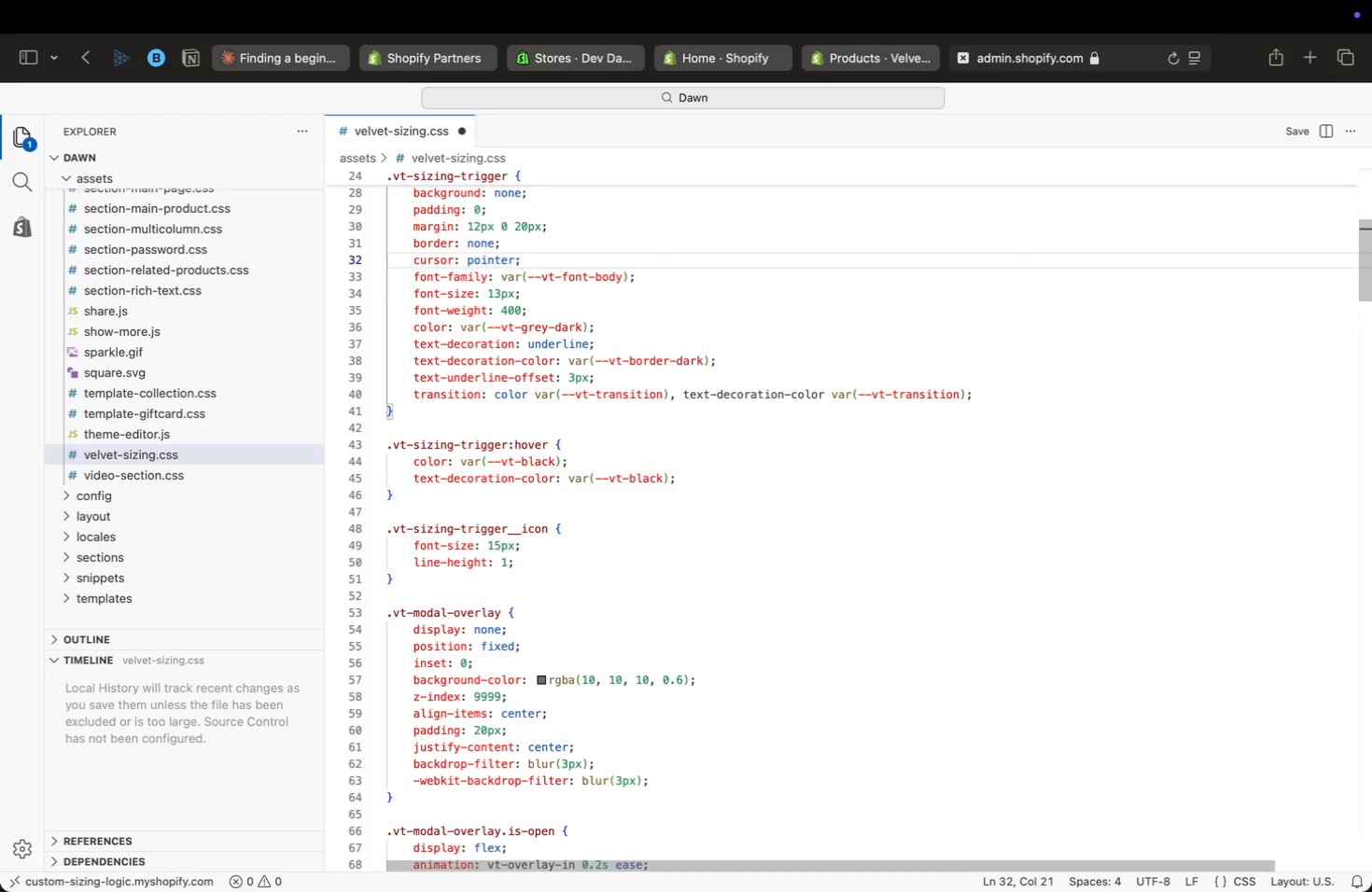 
key(ArrowUp)
 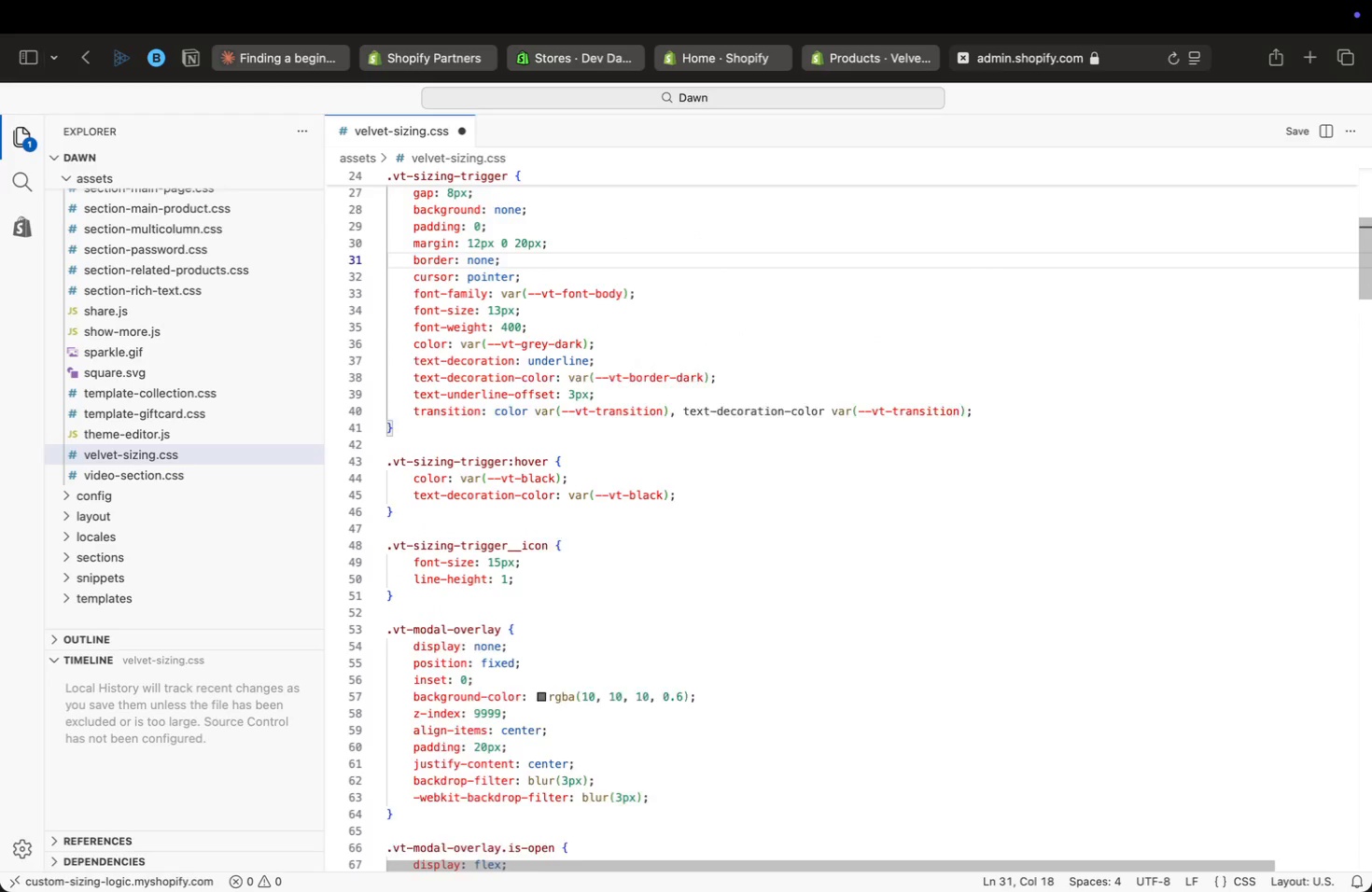 
key(ArrowUp)
 